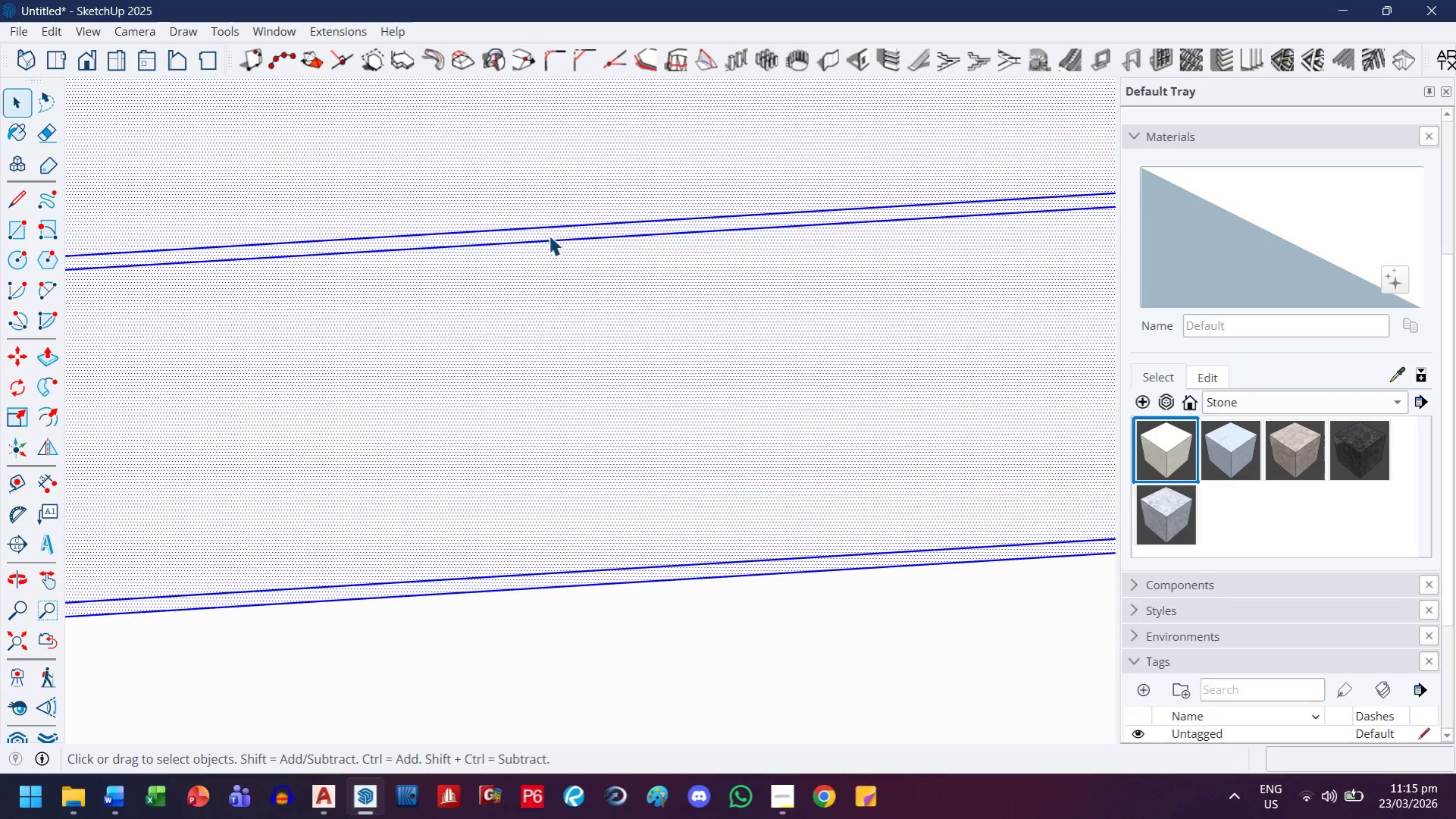 
key(H)
 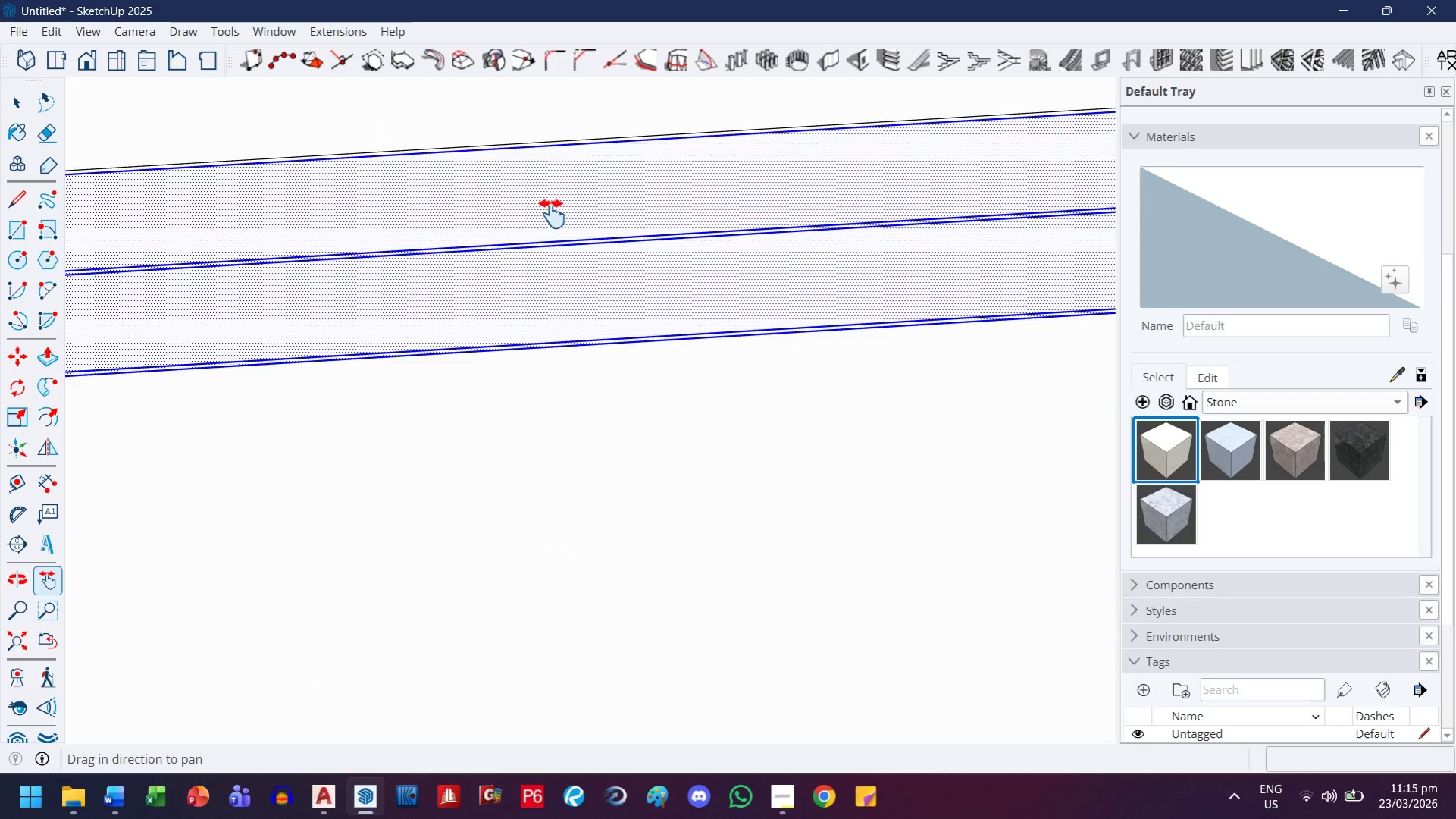 
left_click_drag(start_coordinate=[552, 213], to_coordinate=[631, 406])
 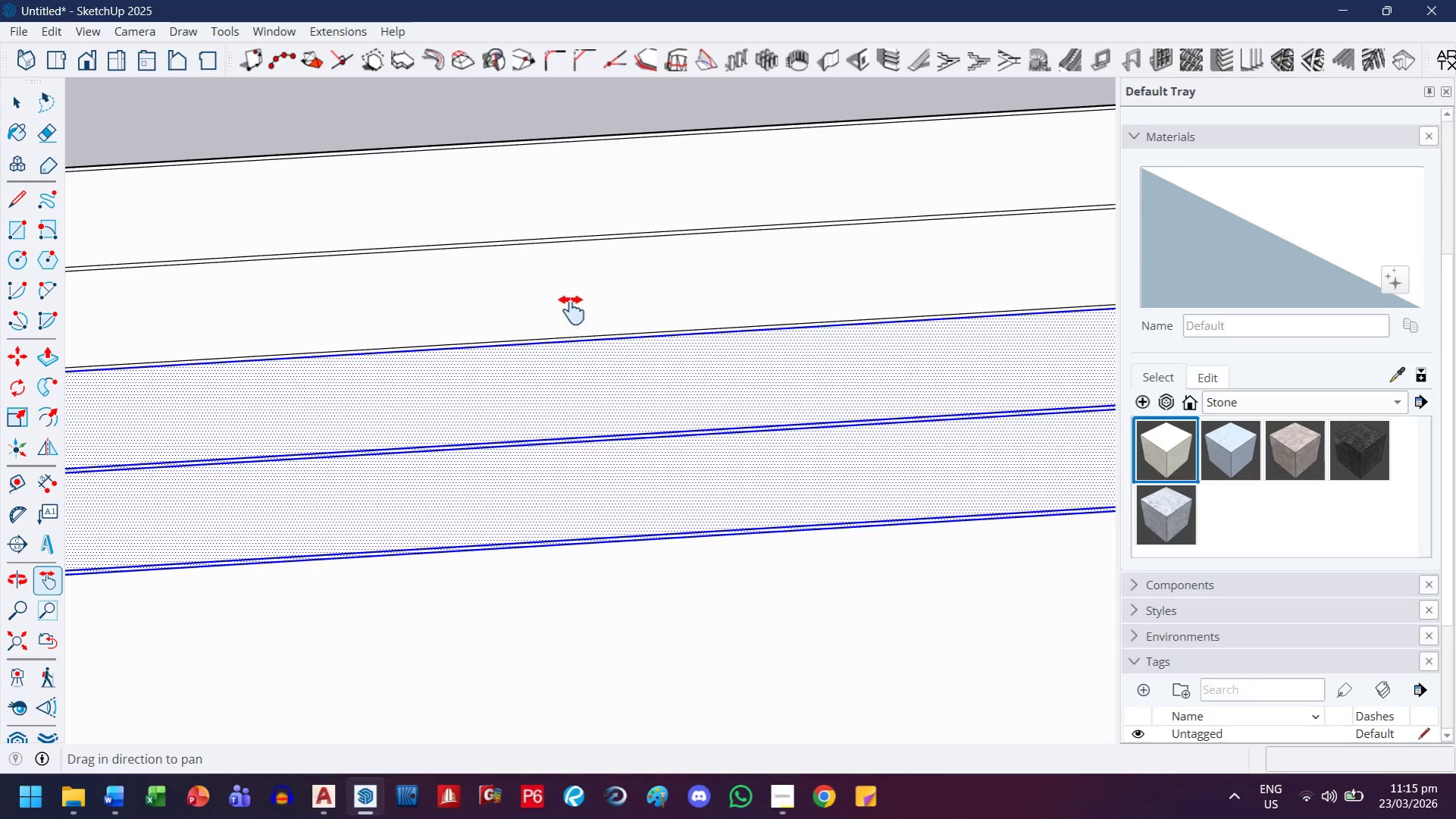 
scroll: coordinate [532, 249], scroll_direction: down, amount: 13.0
 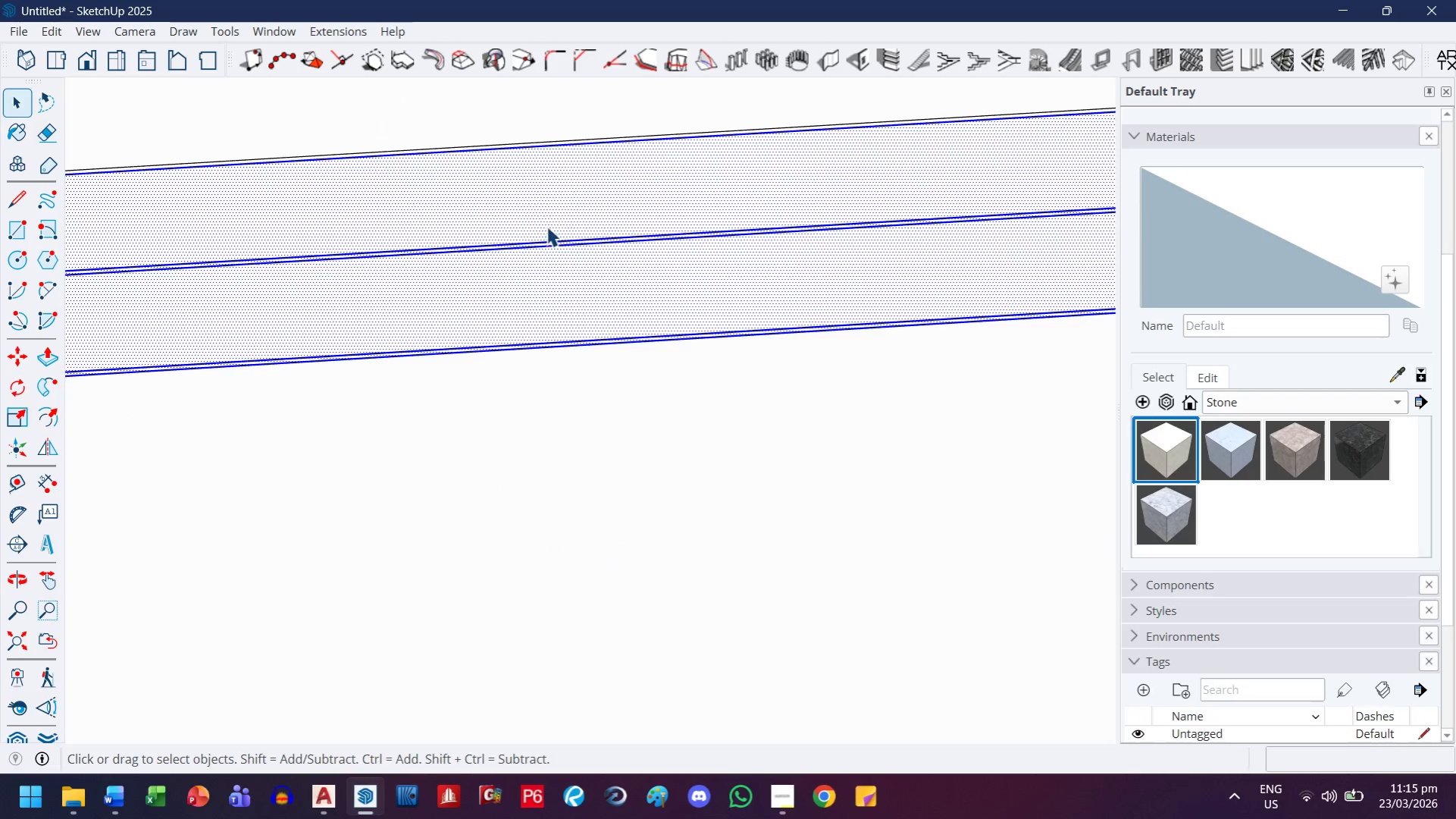 
left_click_drag(start_coordinate=[571, 311], to_coordinate=[576, 364])
 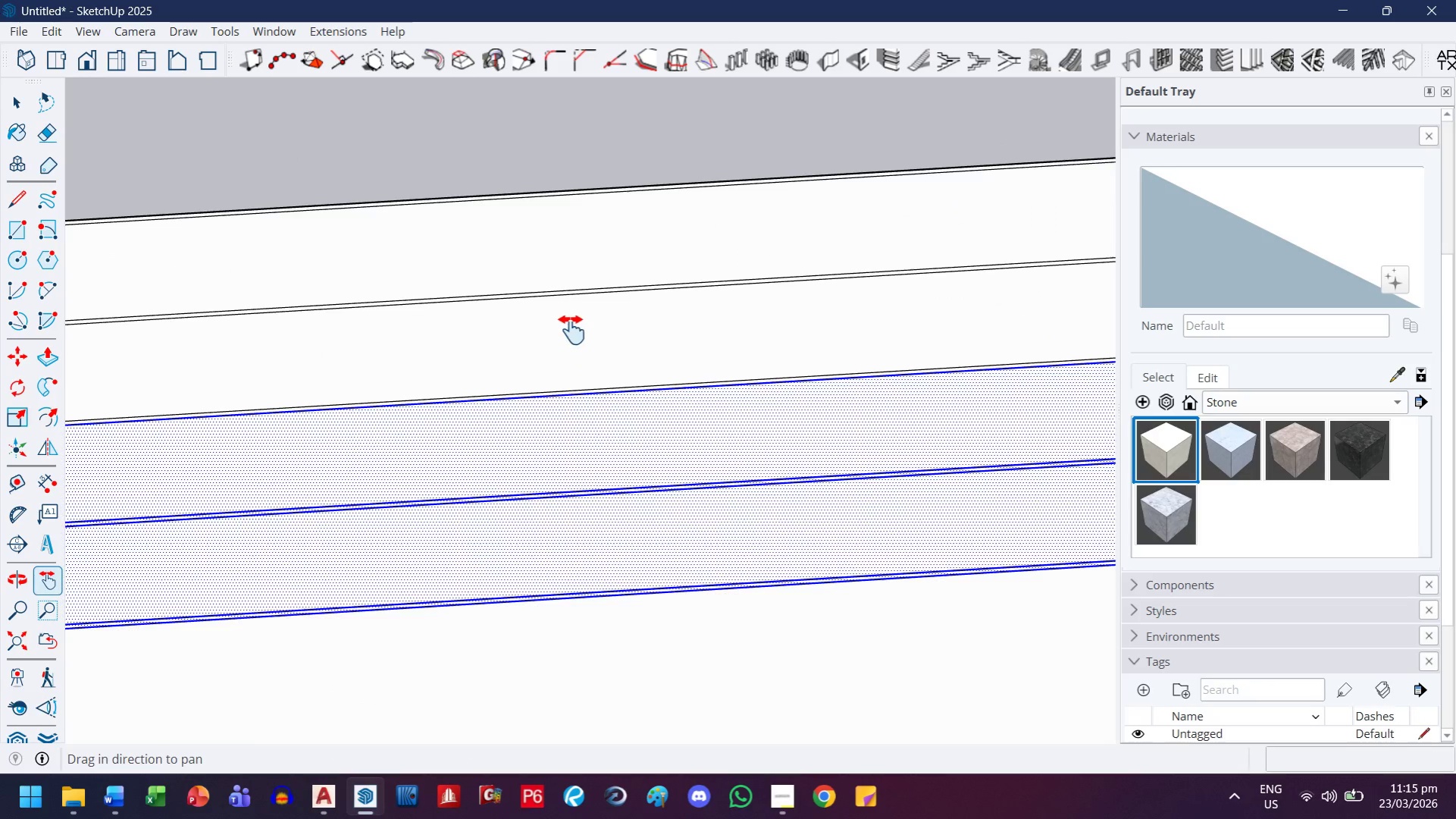 
key(Escape)
 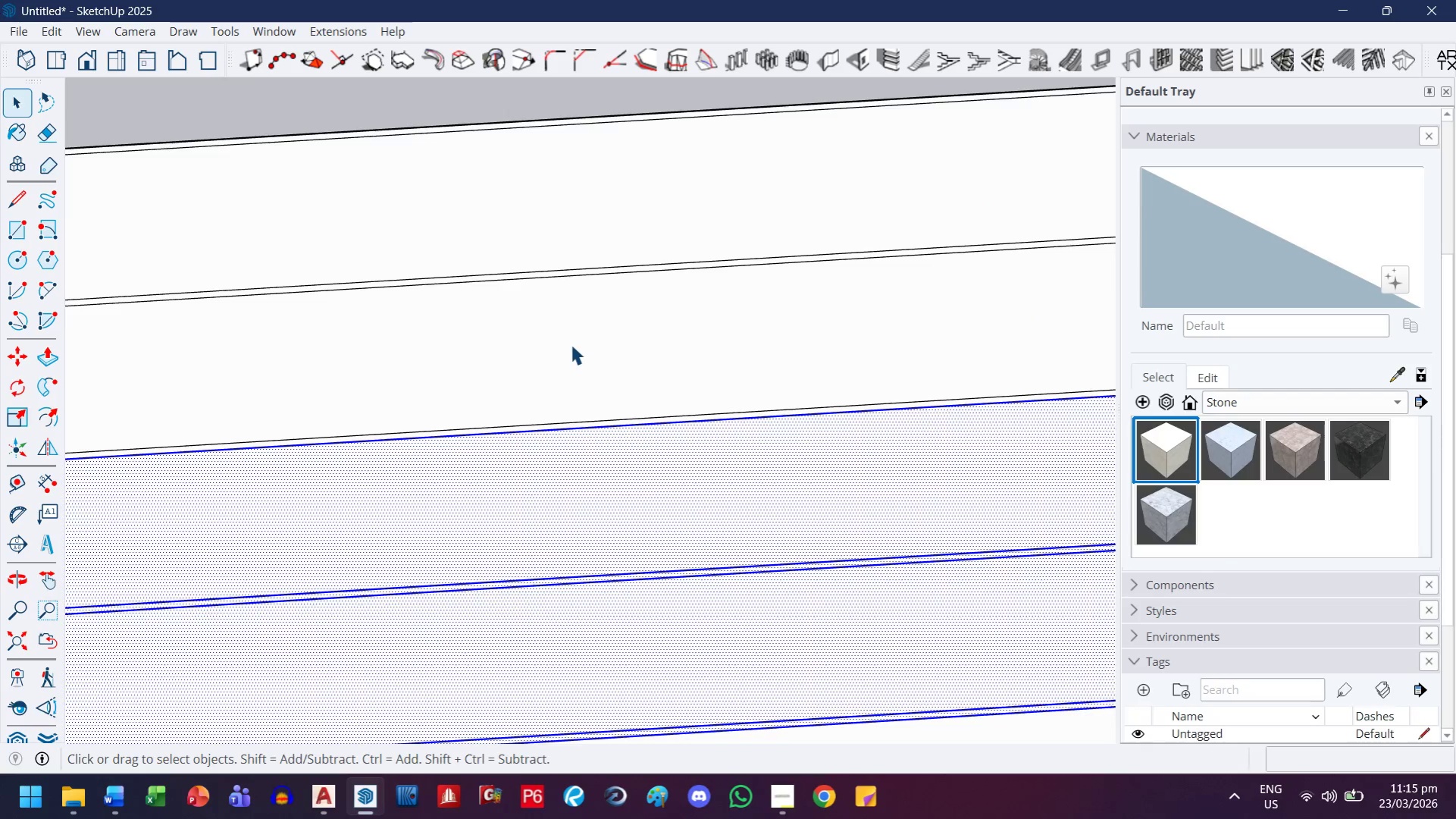 
scroll: coordinate [571, 330], scroll_direction: up, amount: 4.0
 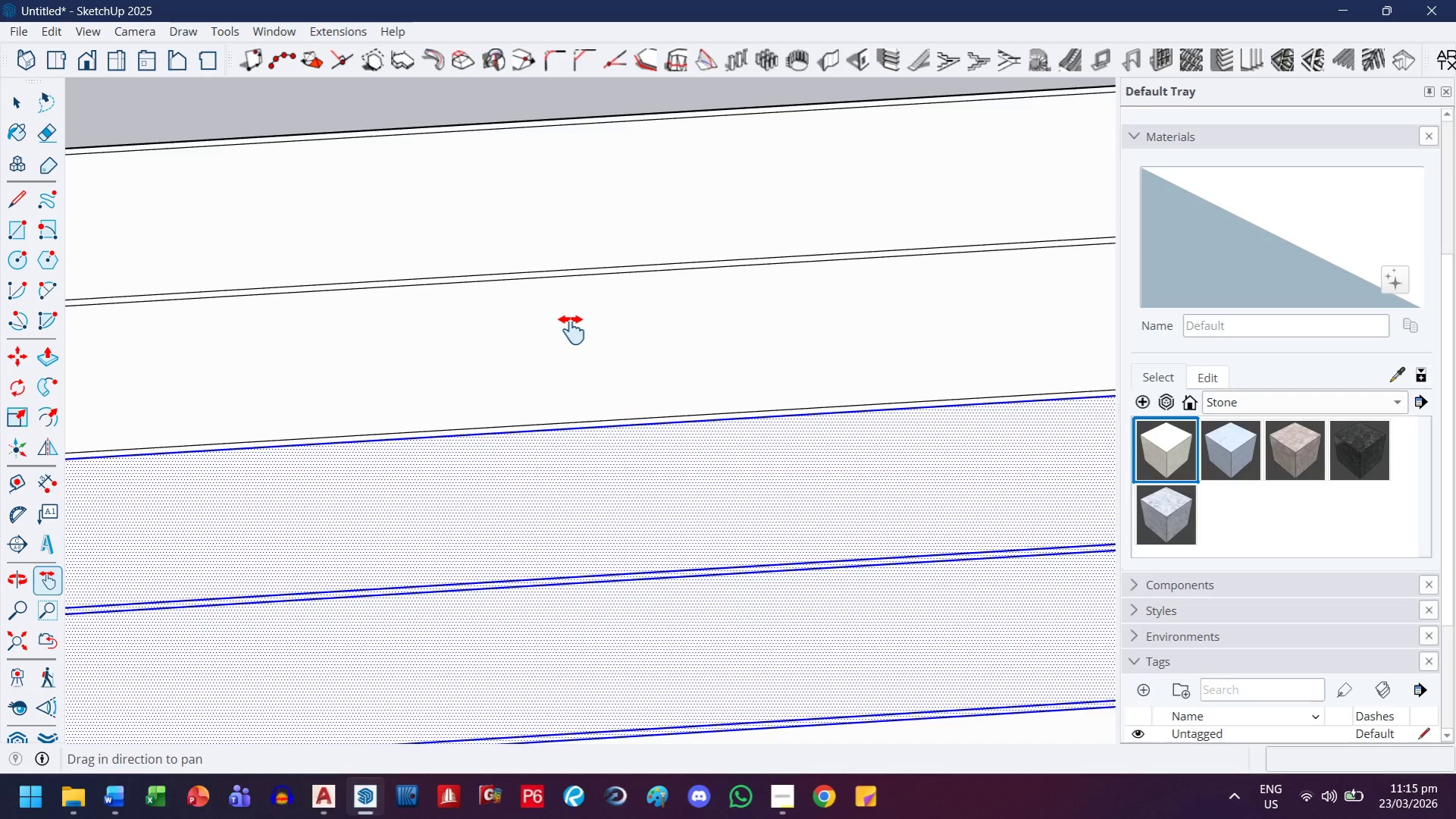 
hold_key(key=ControlLeft, duration=1.52)
double_click([572, 344])
 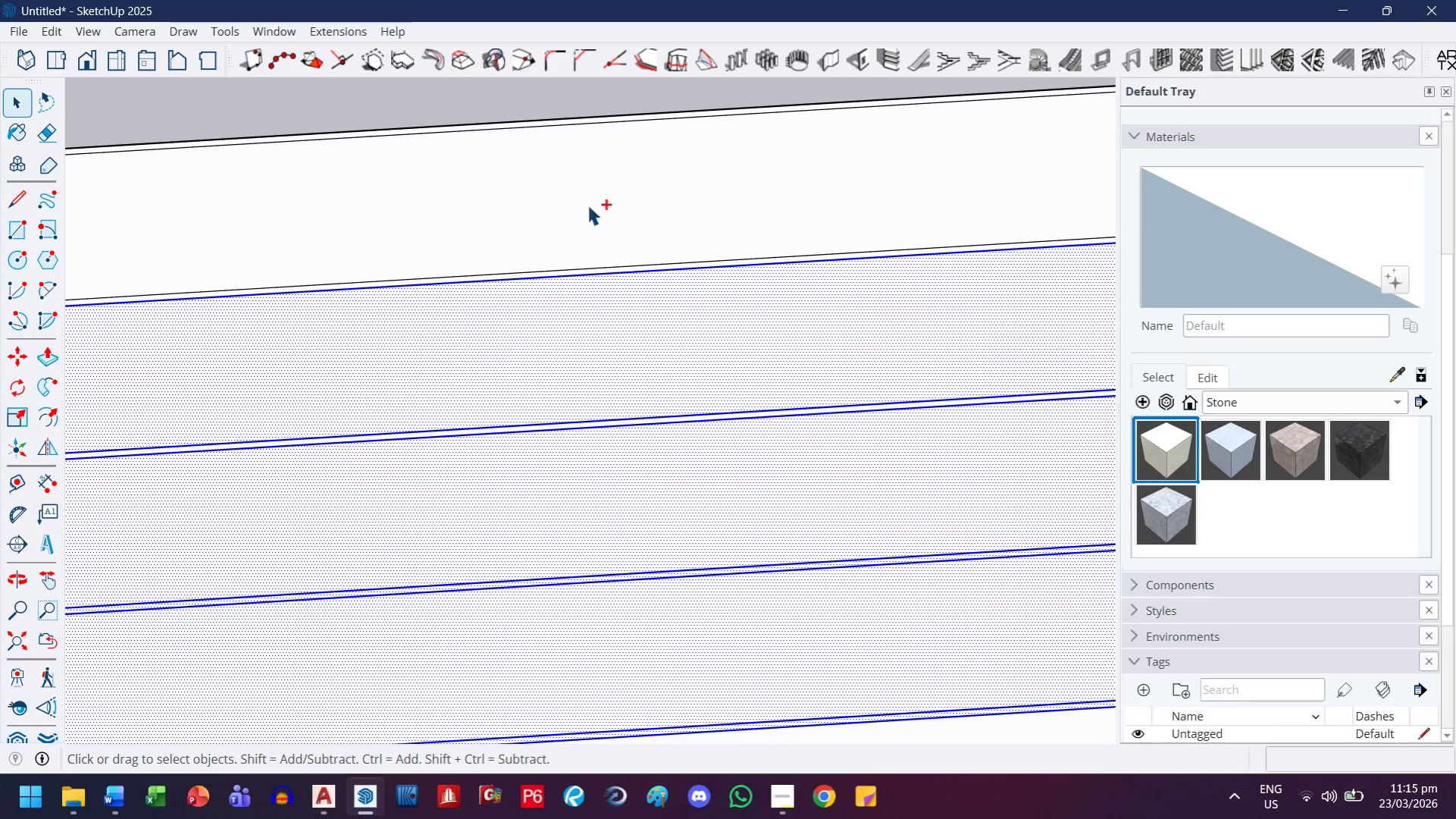 
hold_key(key=ControlLeft, duration=1.16)
double_click([584, 177])
 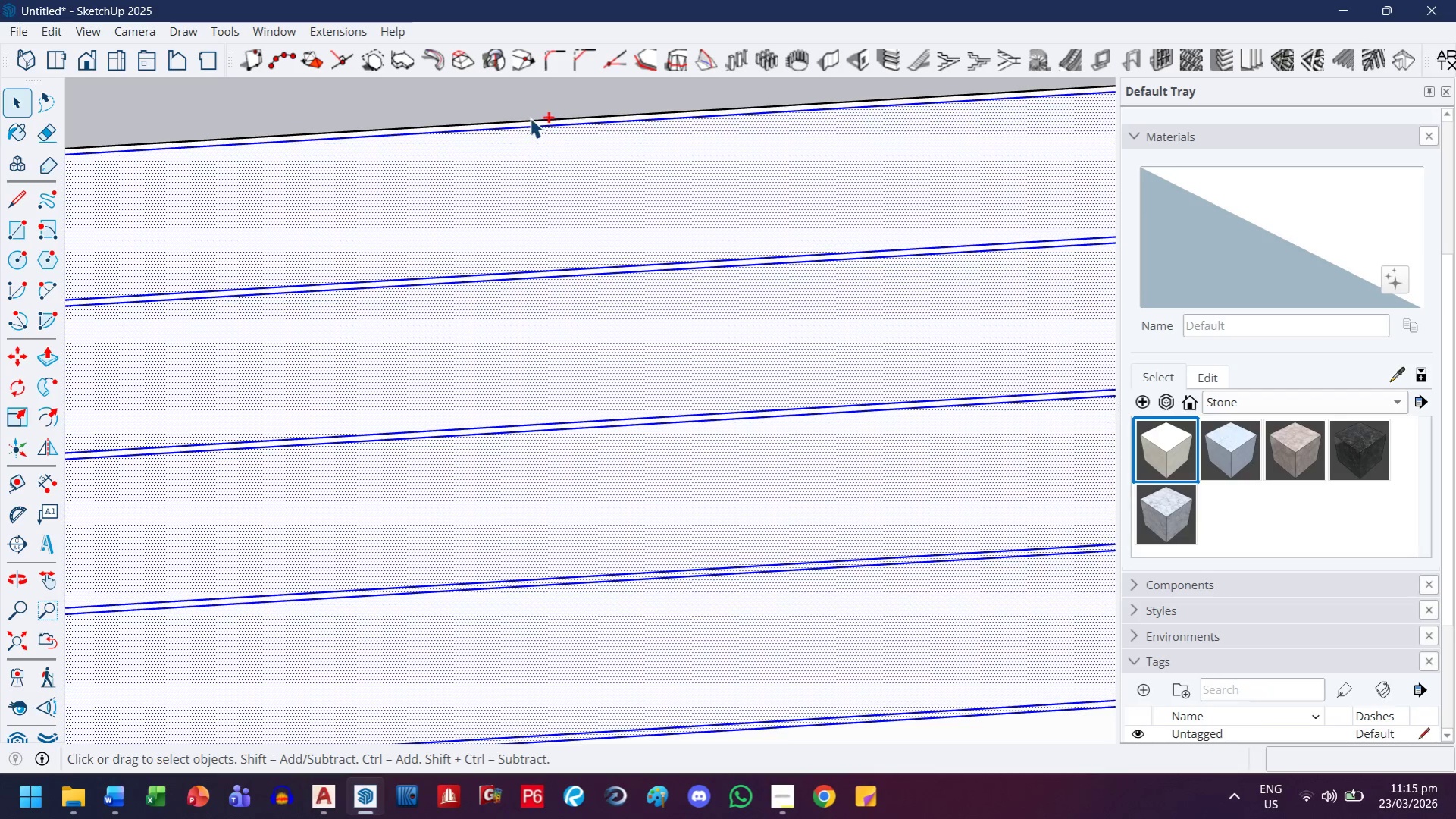 
hold_key(key=ControlLeft, duration=1.11)
left_click([534, 136])
 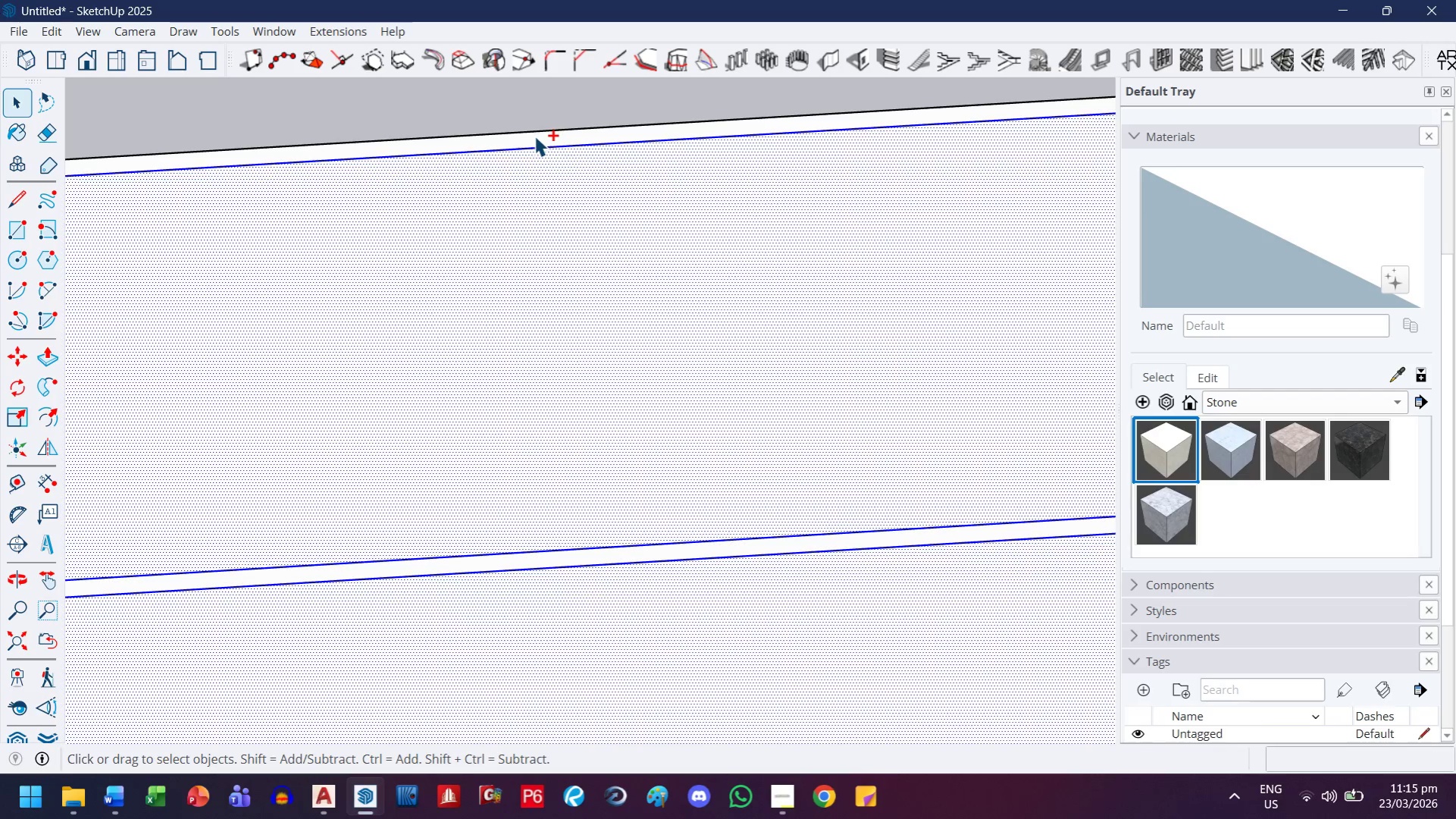 
double_click([534, 136])
 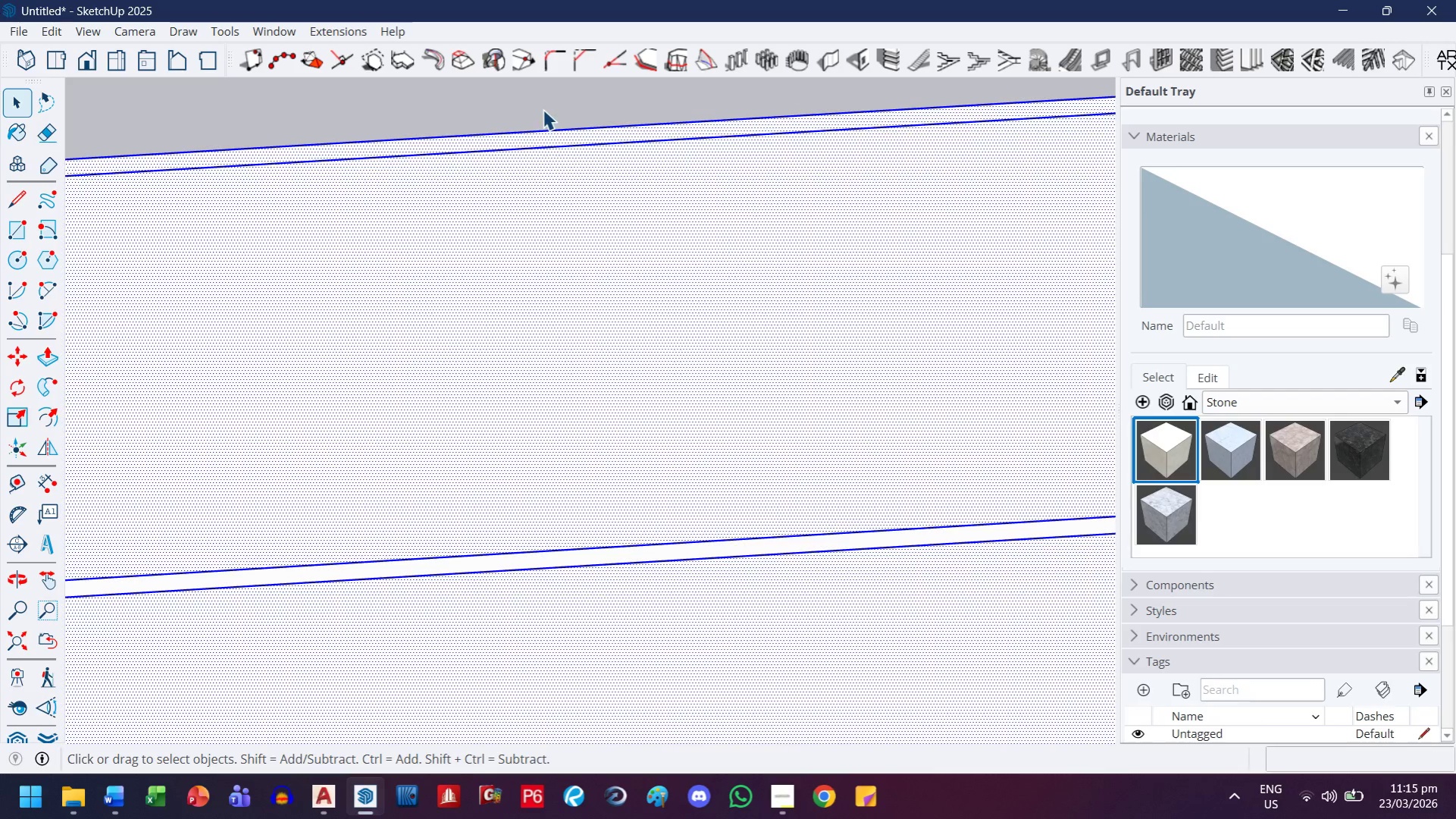 
scroll: coordinate [527, 123], scroll_direction: up, amount: 10.0
 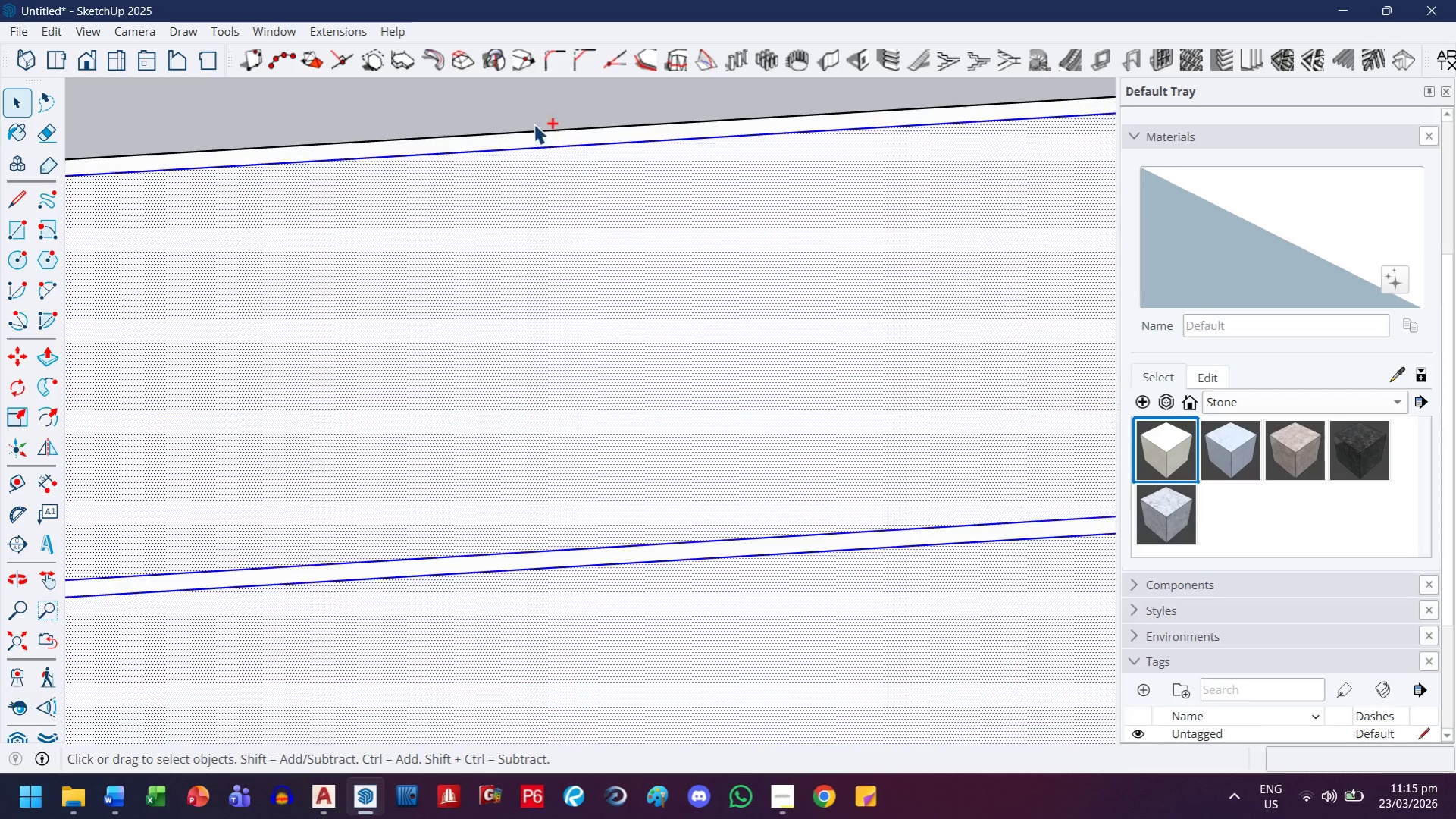 
key(Control+ControlLeft)
 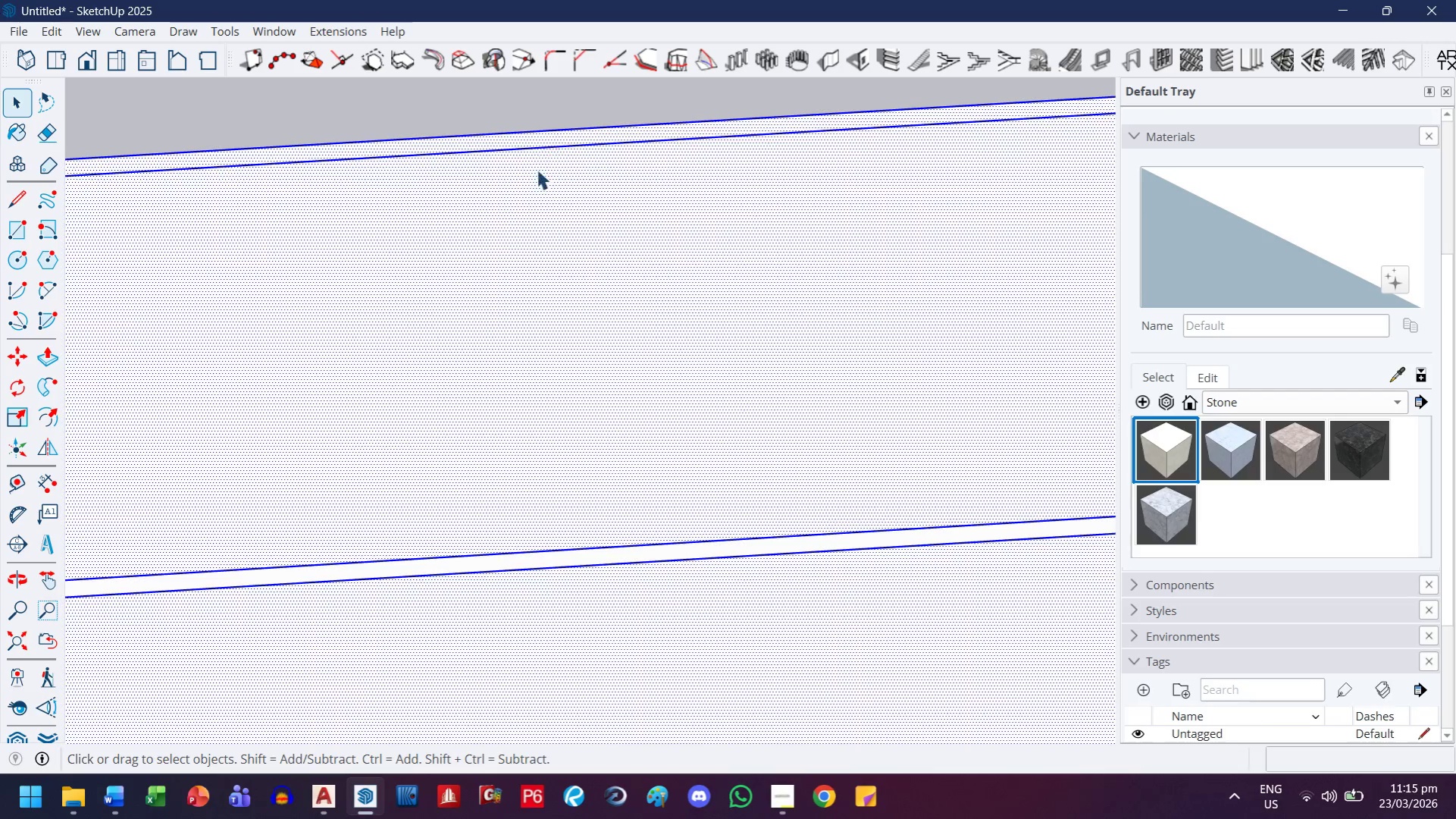 
hold_key(key=ControlLeft, duration=1.5)
left_click([546, 151])
 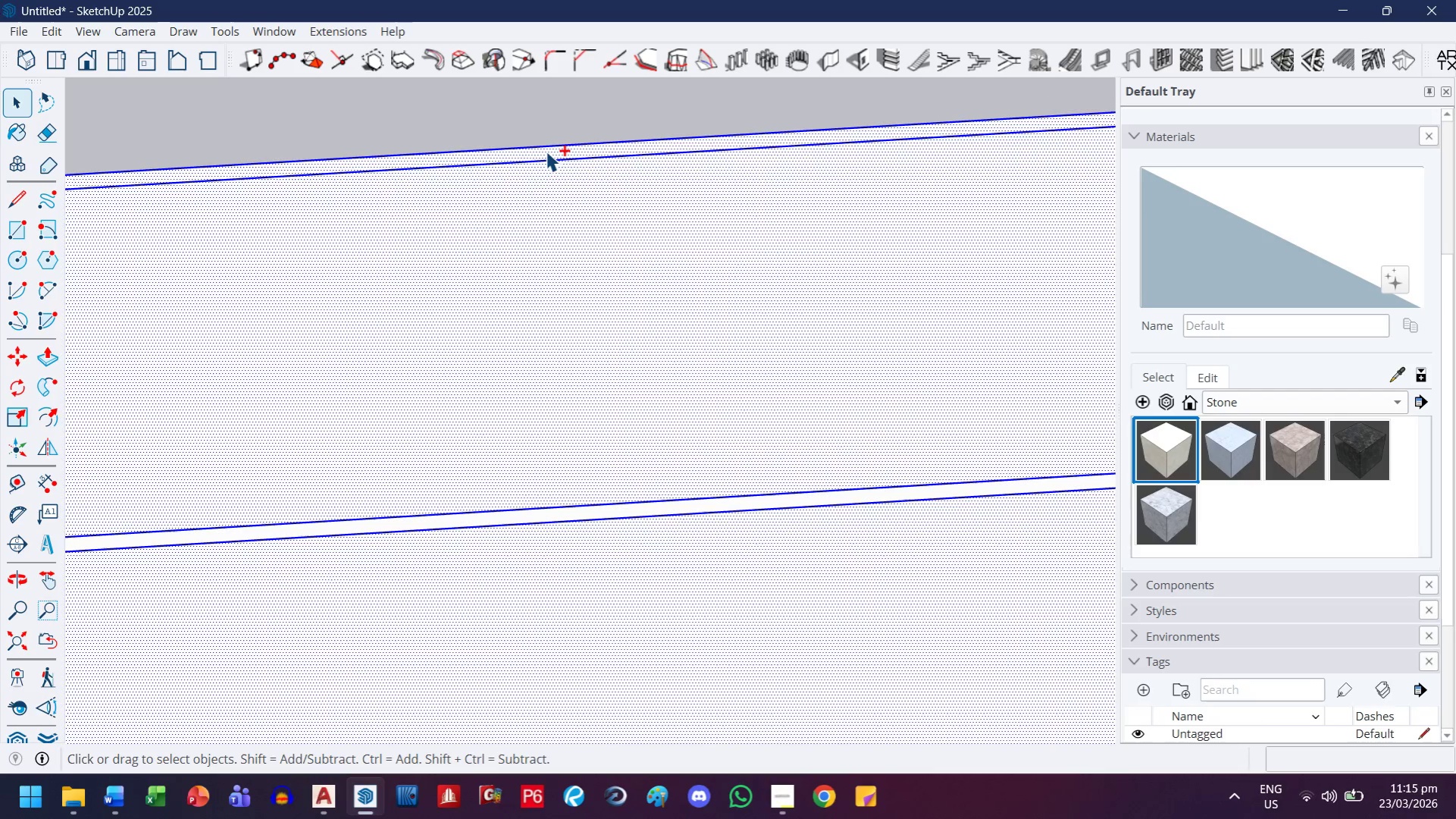 
scroll: coordinate [537, 155], scroll_direction: down, amount: 2.0
 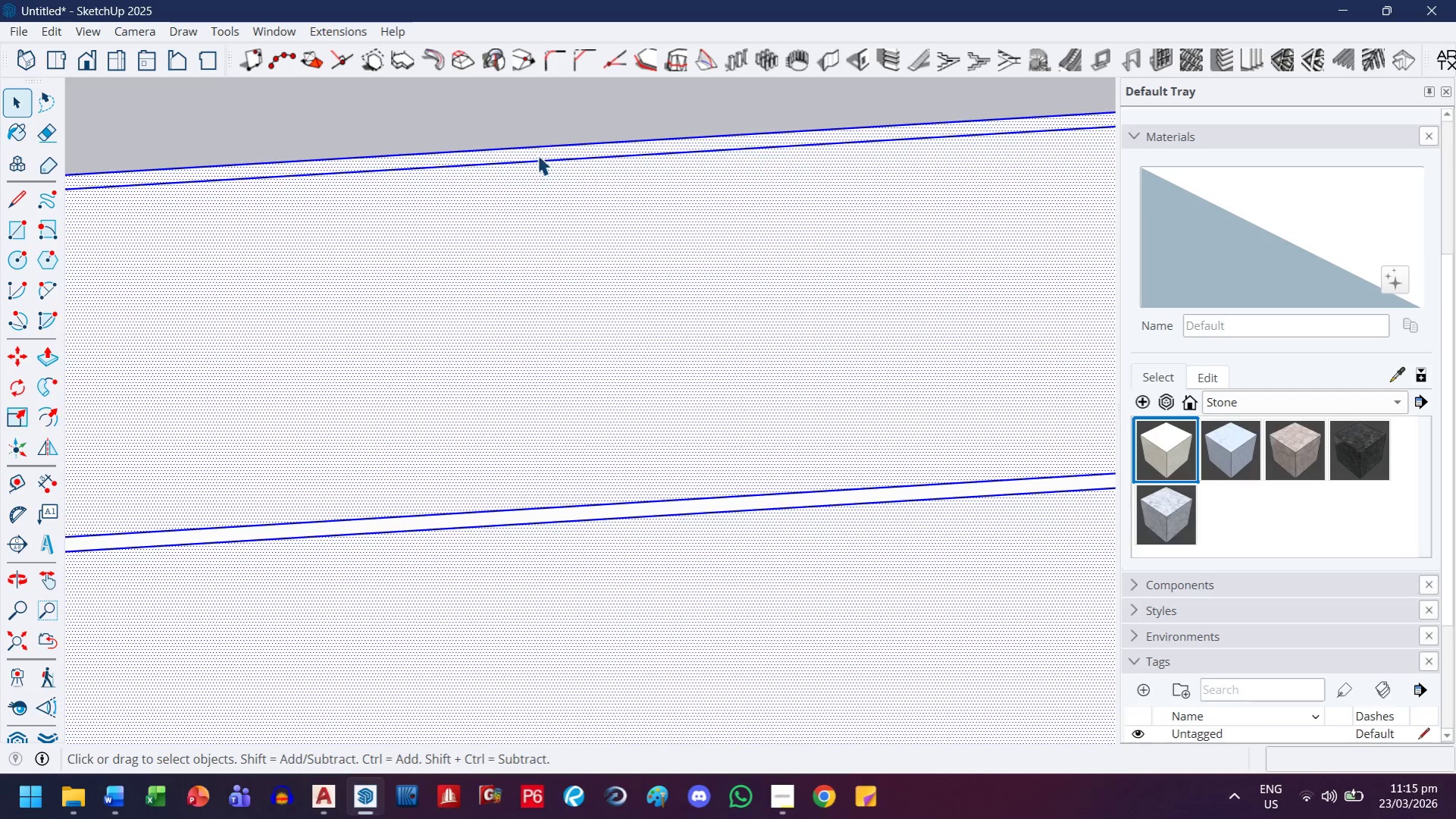 
double_click([546, 151])
 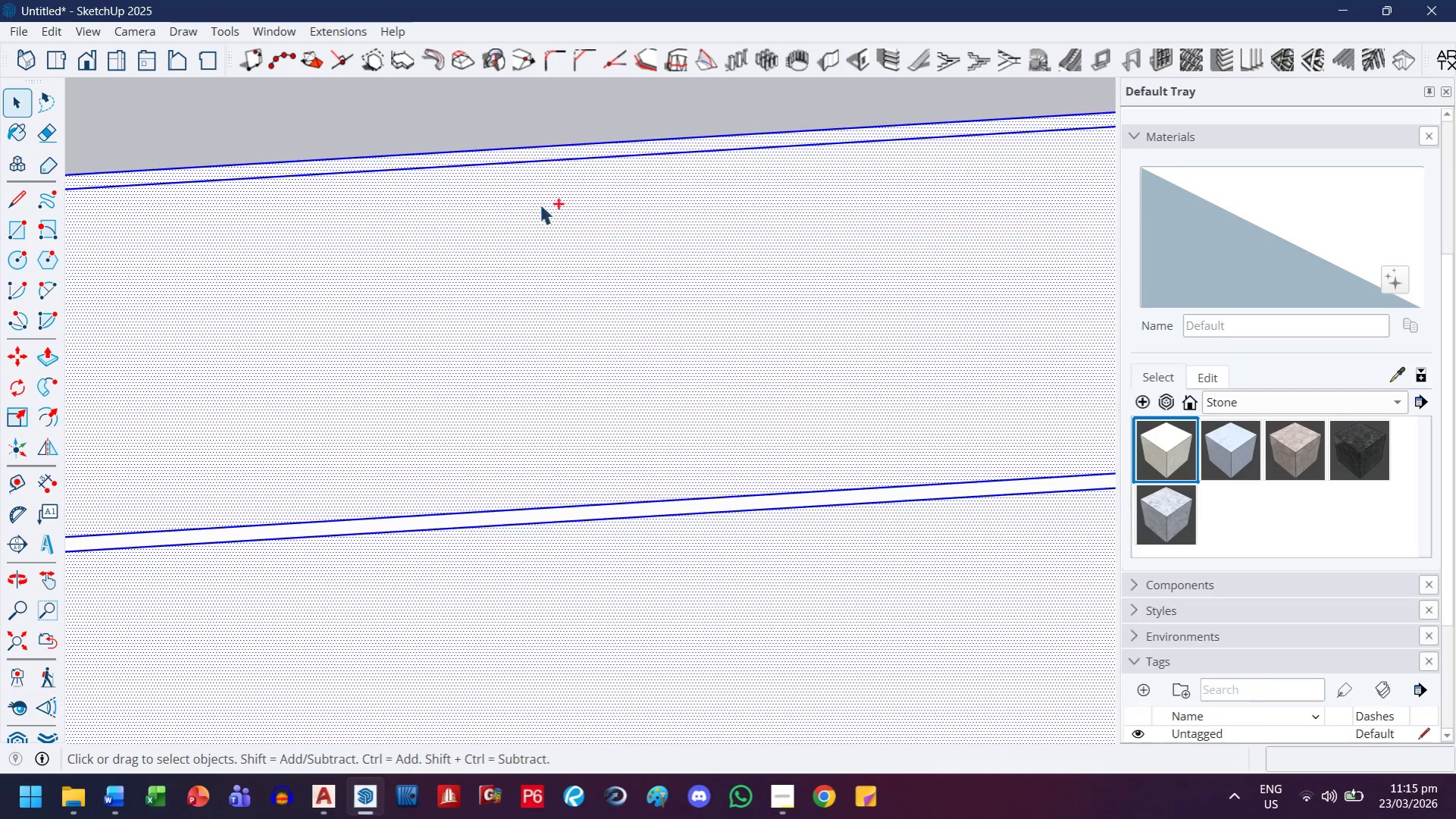 
triple_click([537, 220])
 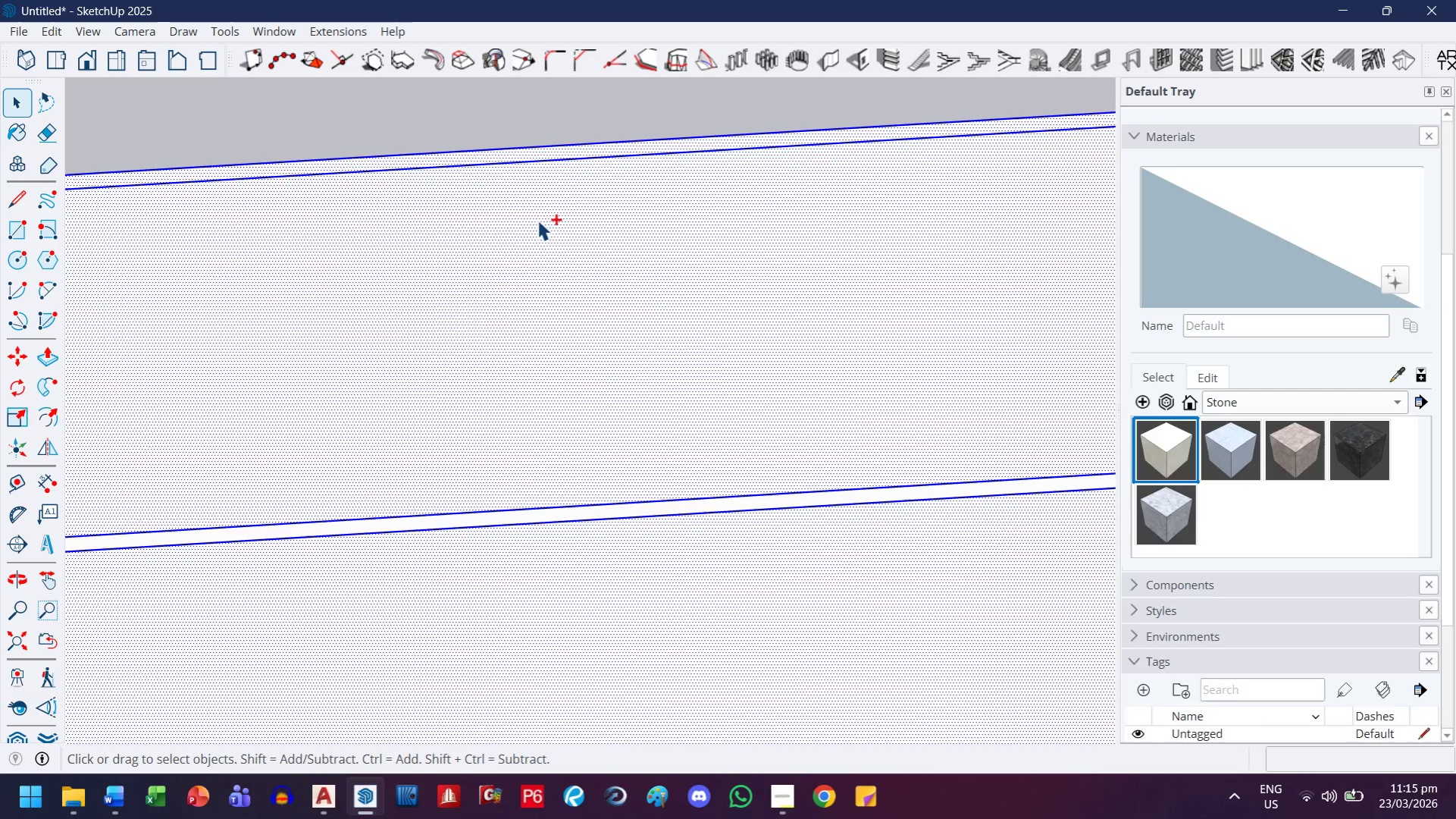 
triple_click([537, 220])
 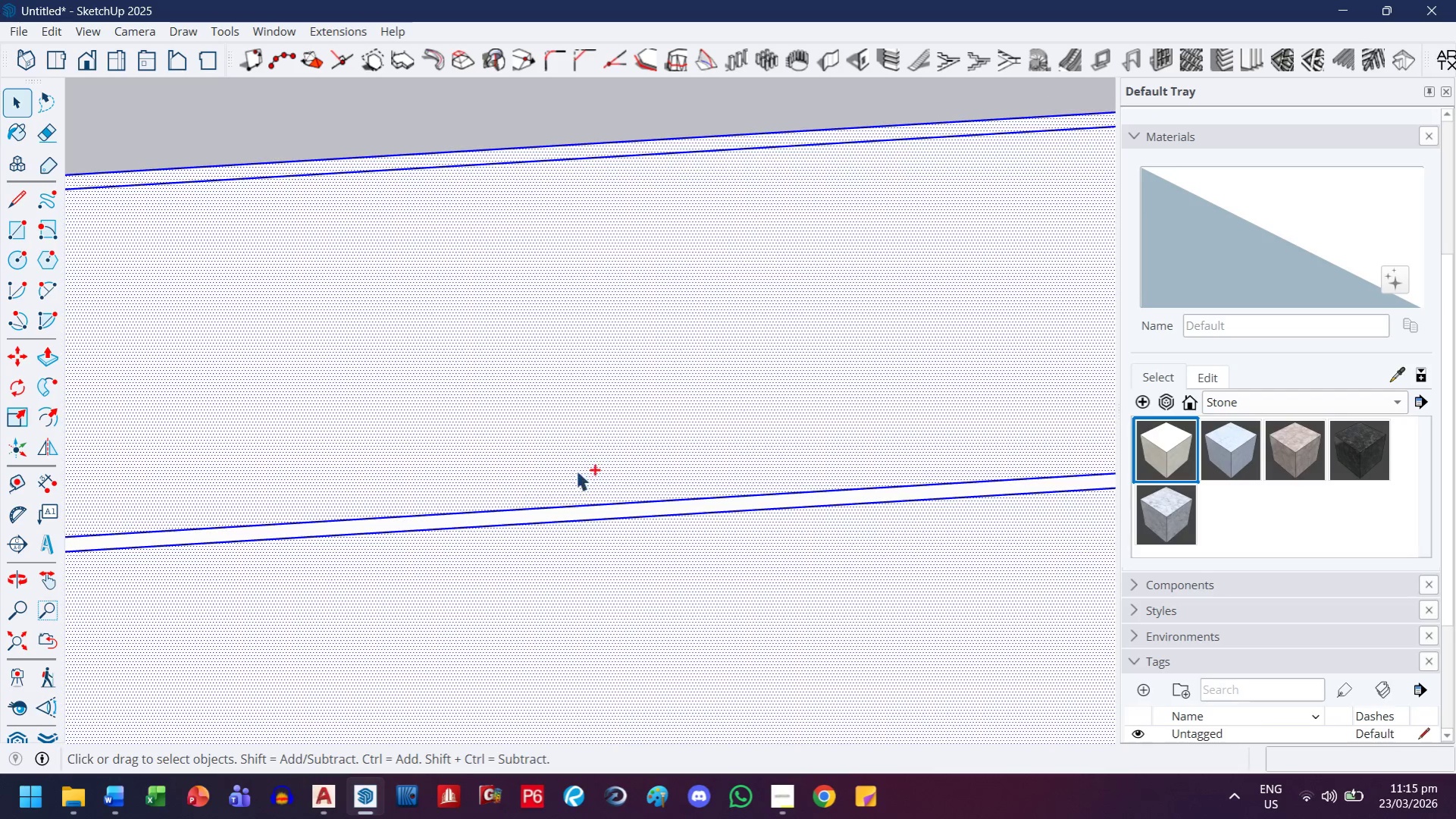 
hold_key(key=ControlLeft, duration=1.5)
left_click([597, 510])
 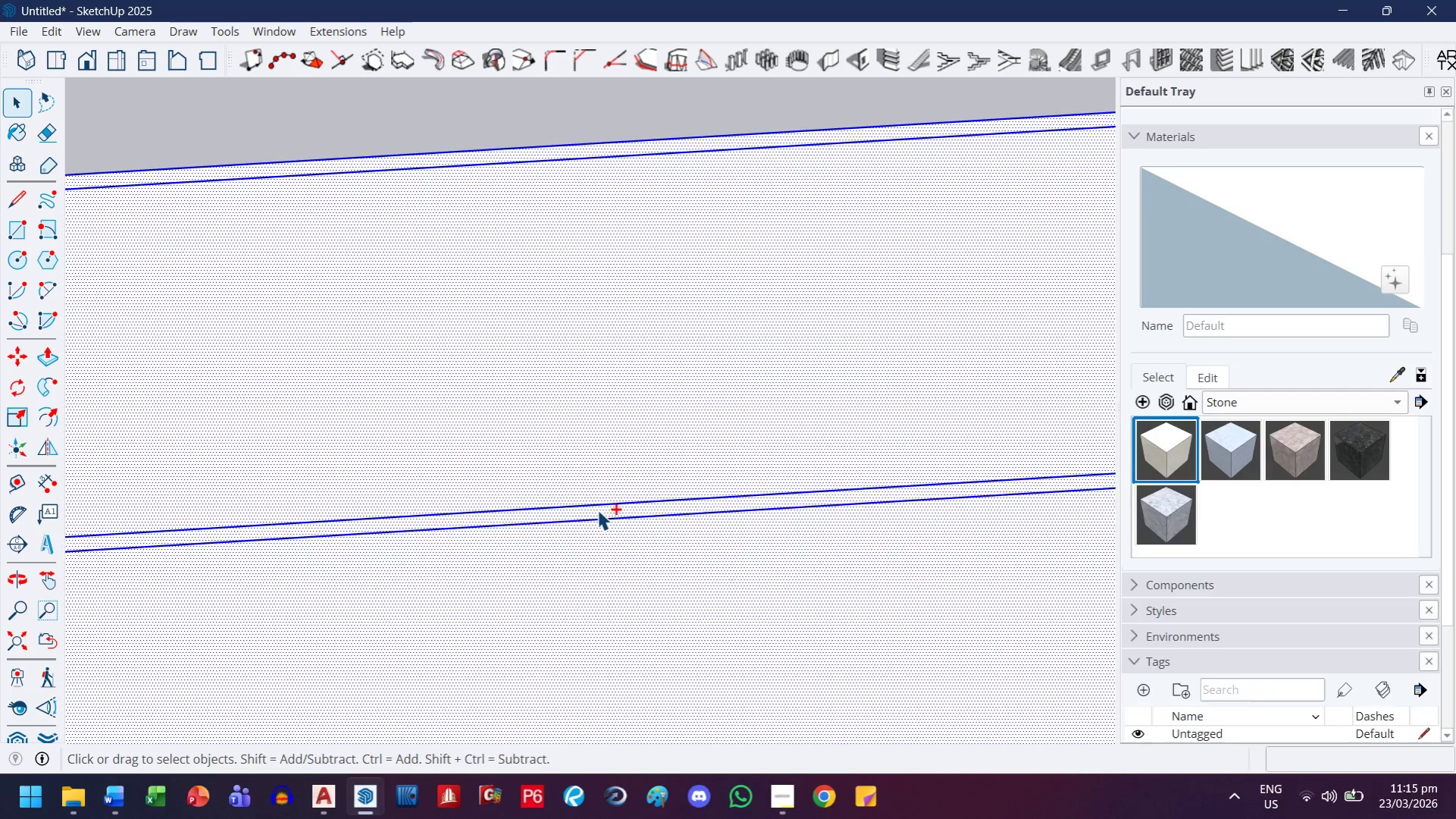 
double_click([597, 510])
 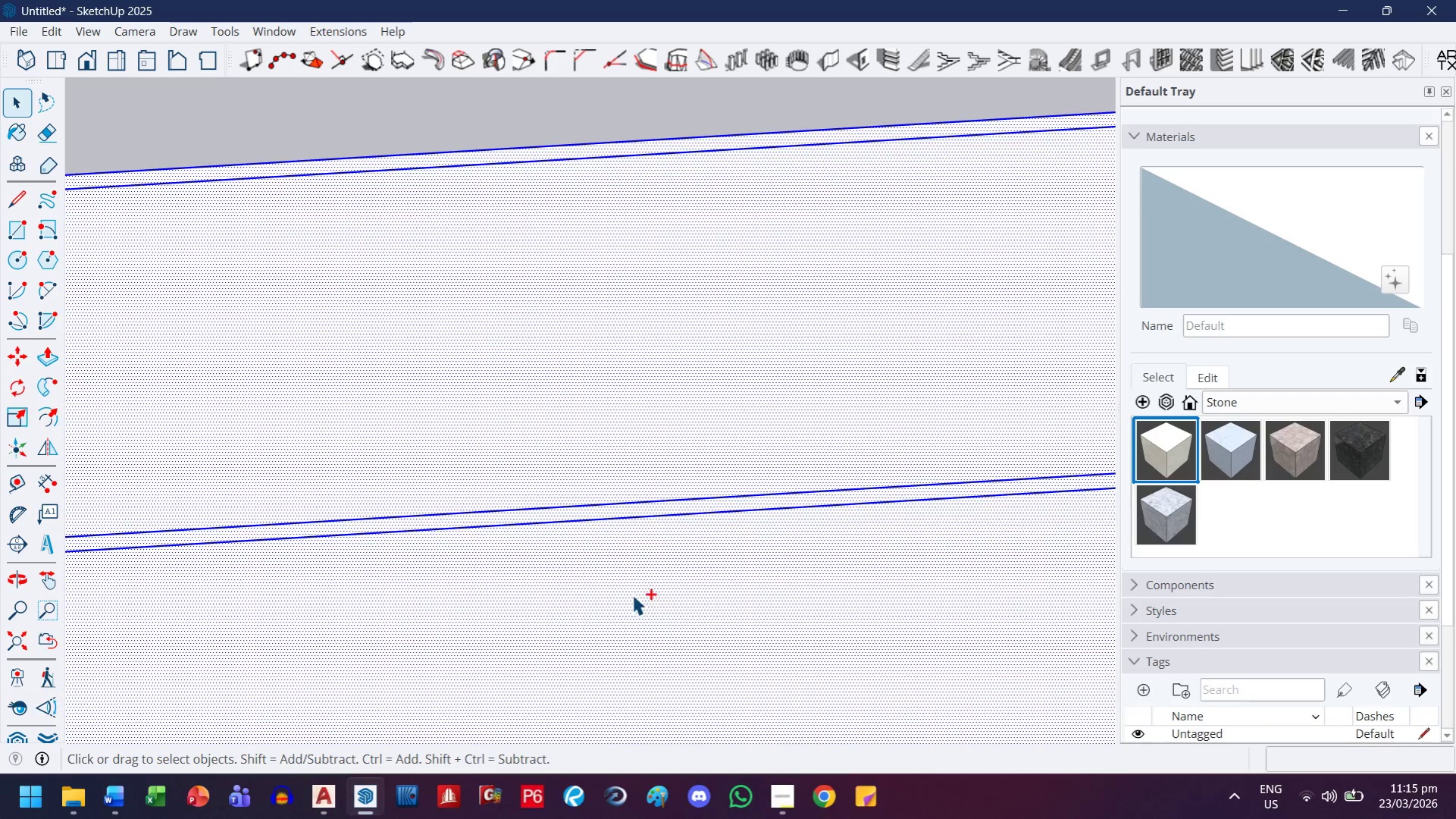 
left_click([632, 594])
 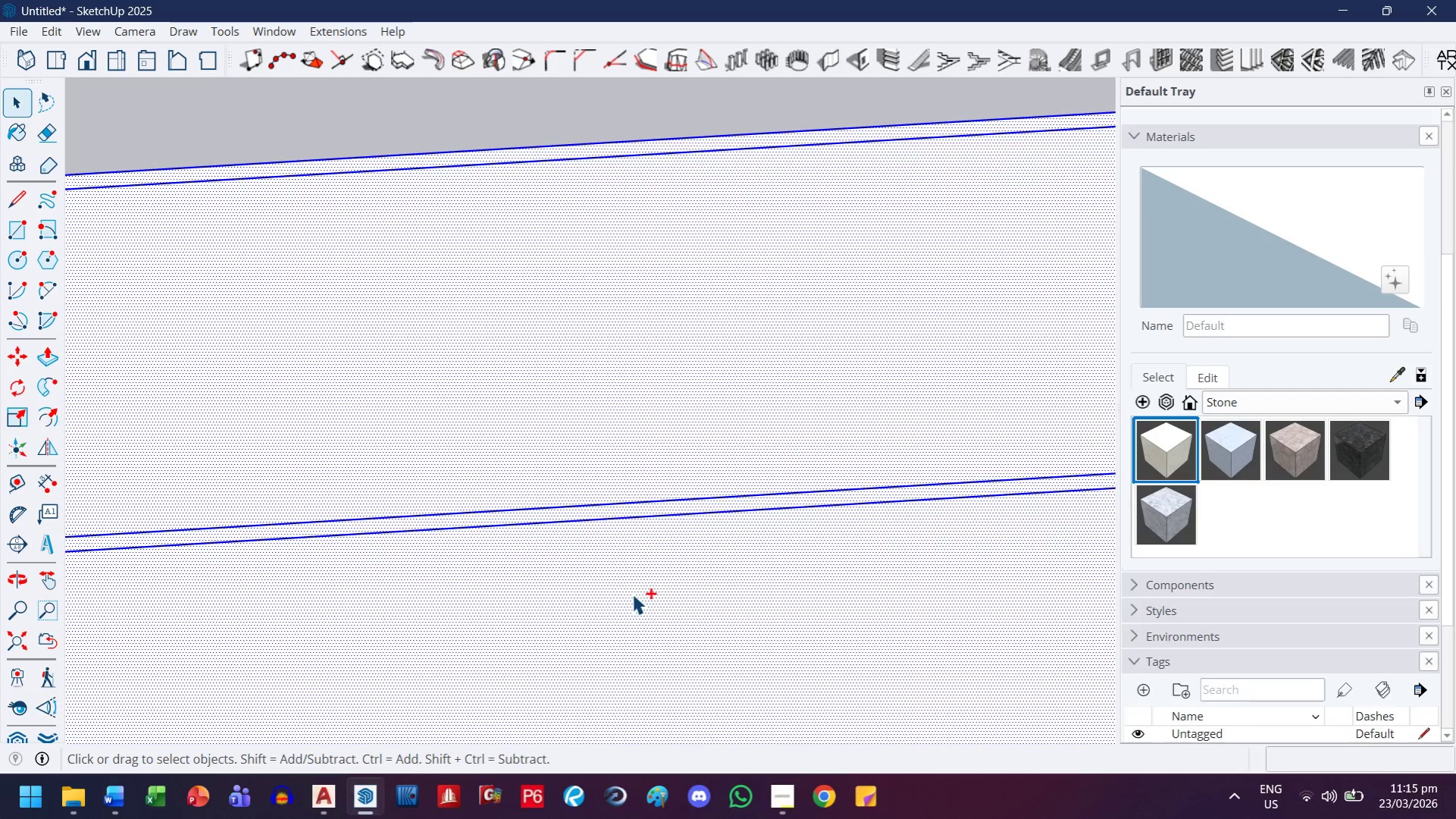 
key(Control+ControlLeft)
 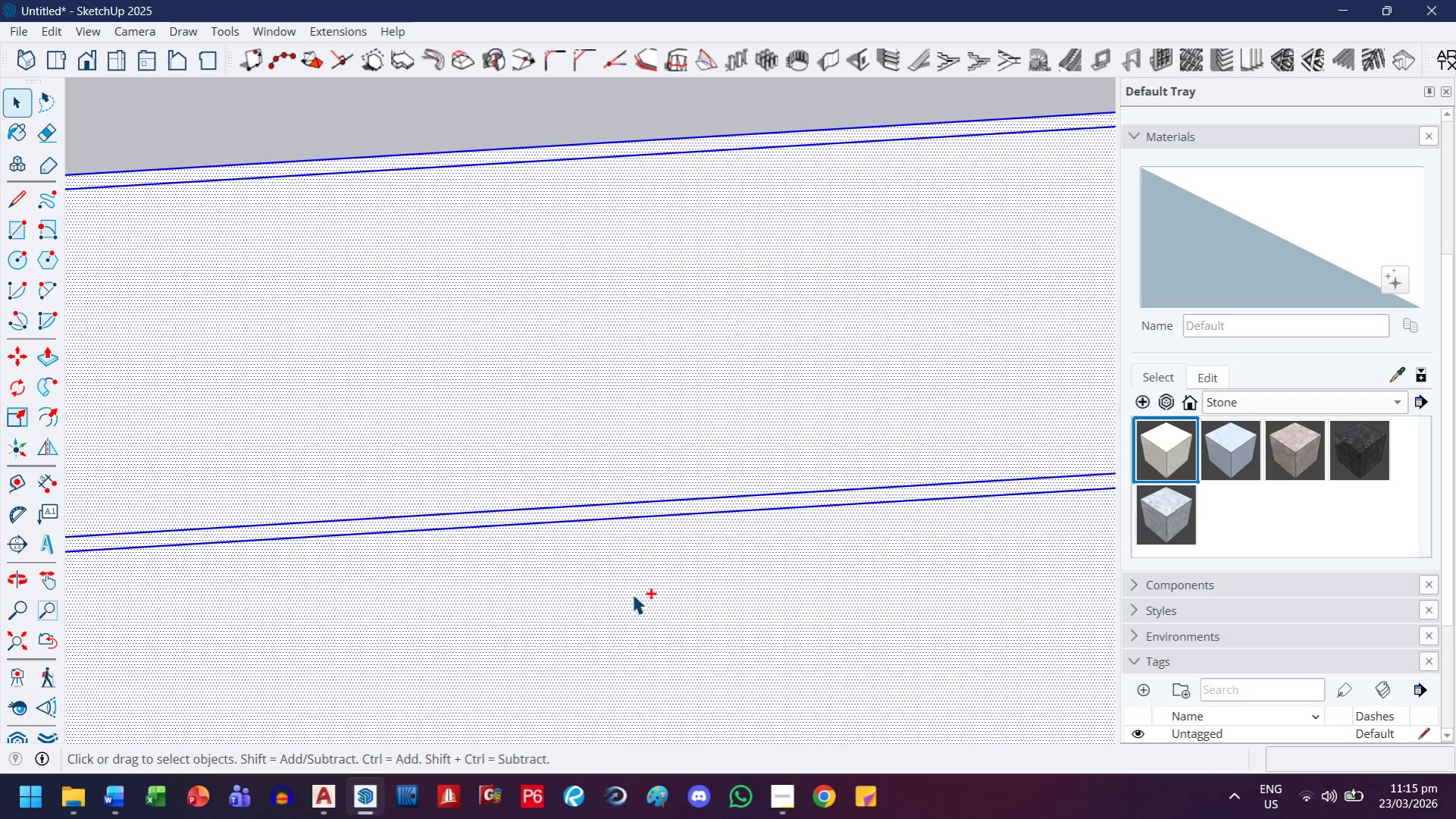 
double_click([632, 594])
 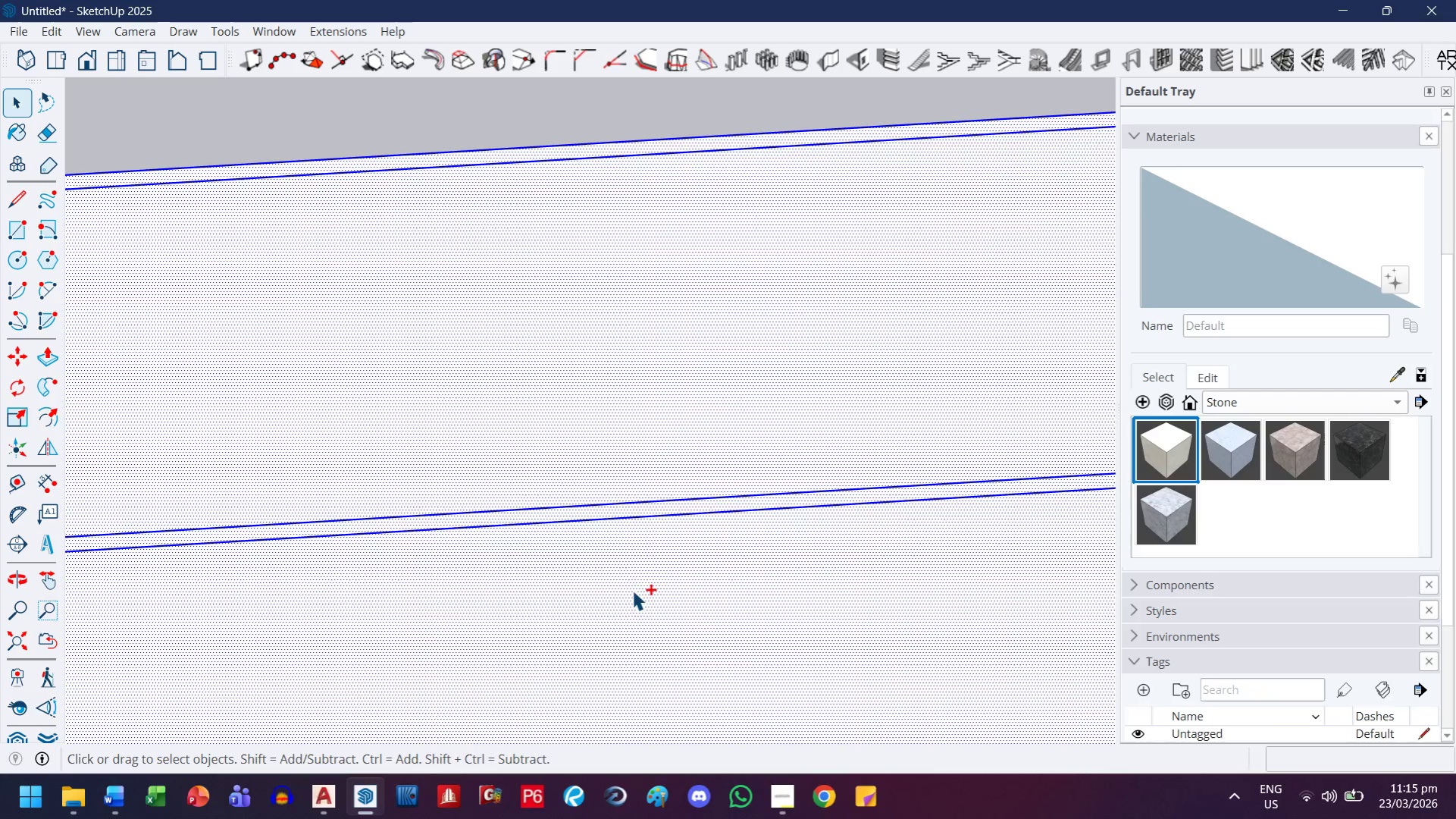 
key(Control+ControlLeft)
 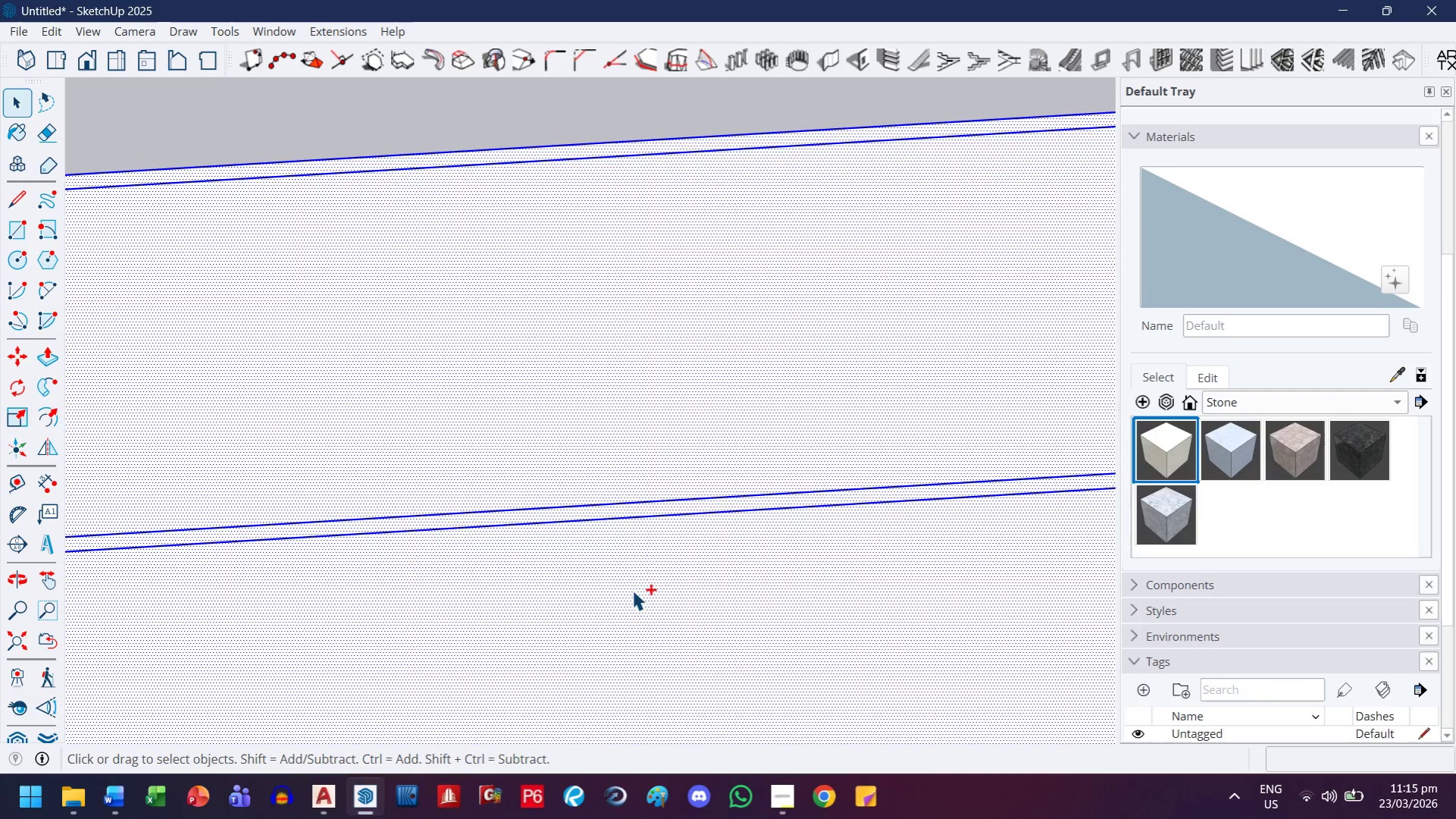 
key(Control+ControlLeft)
 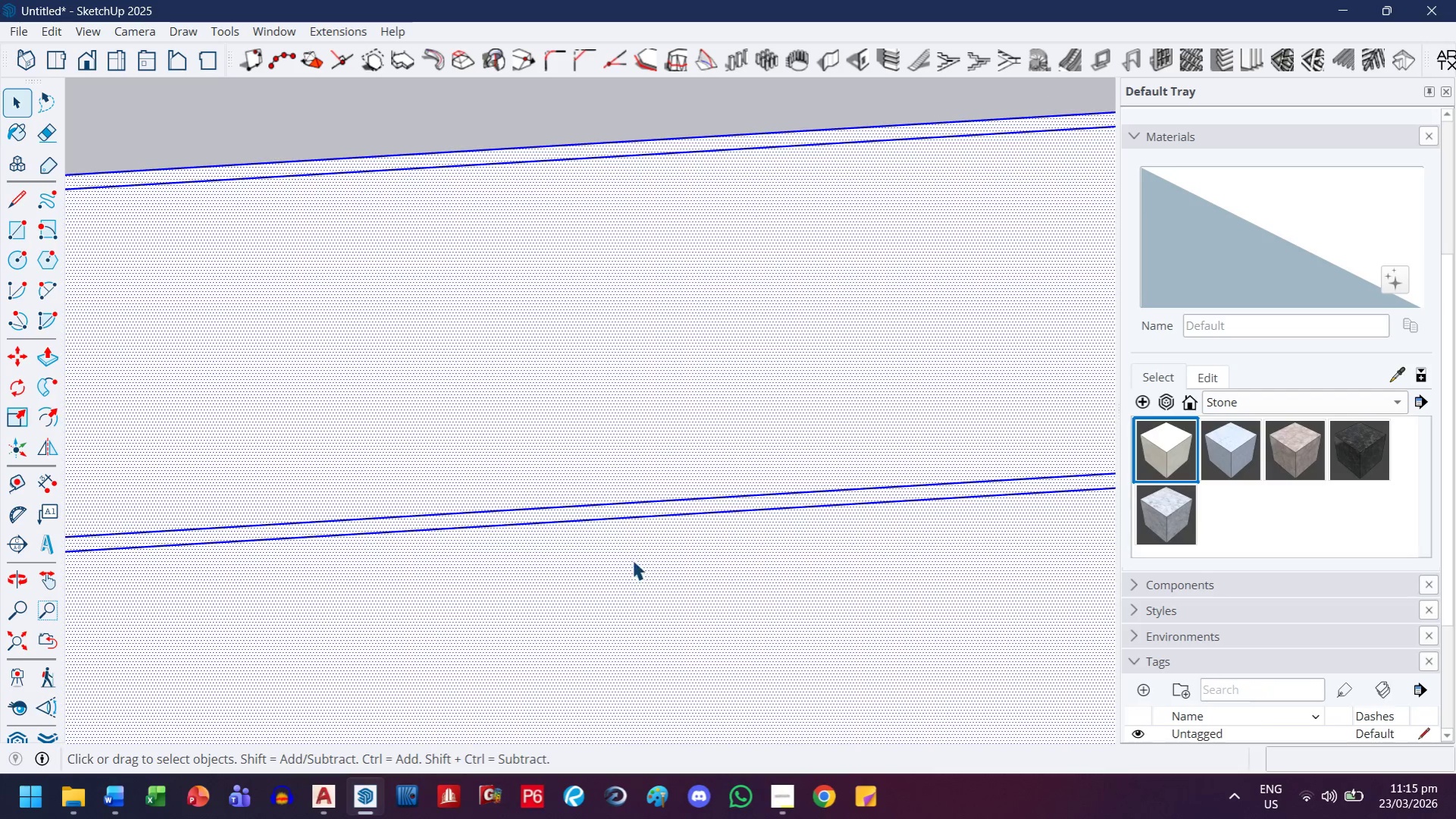 
key(Control+ControlLeft)
 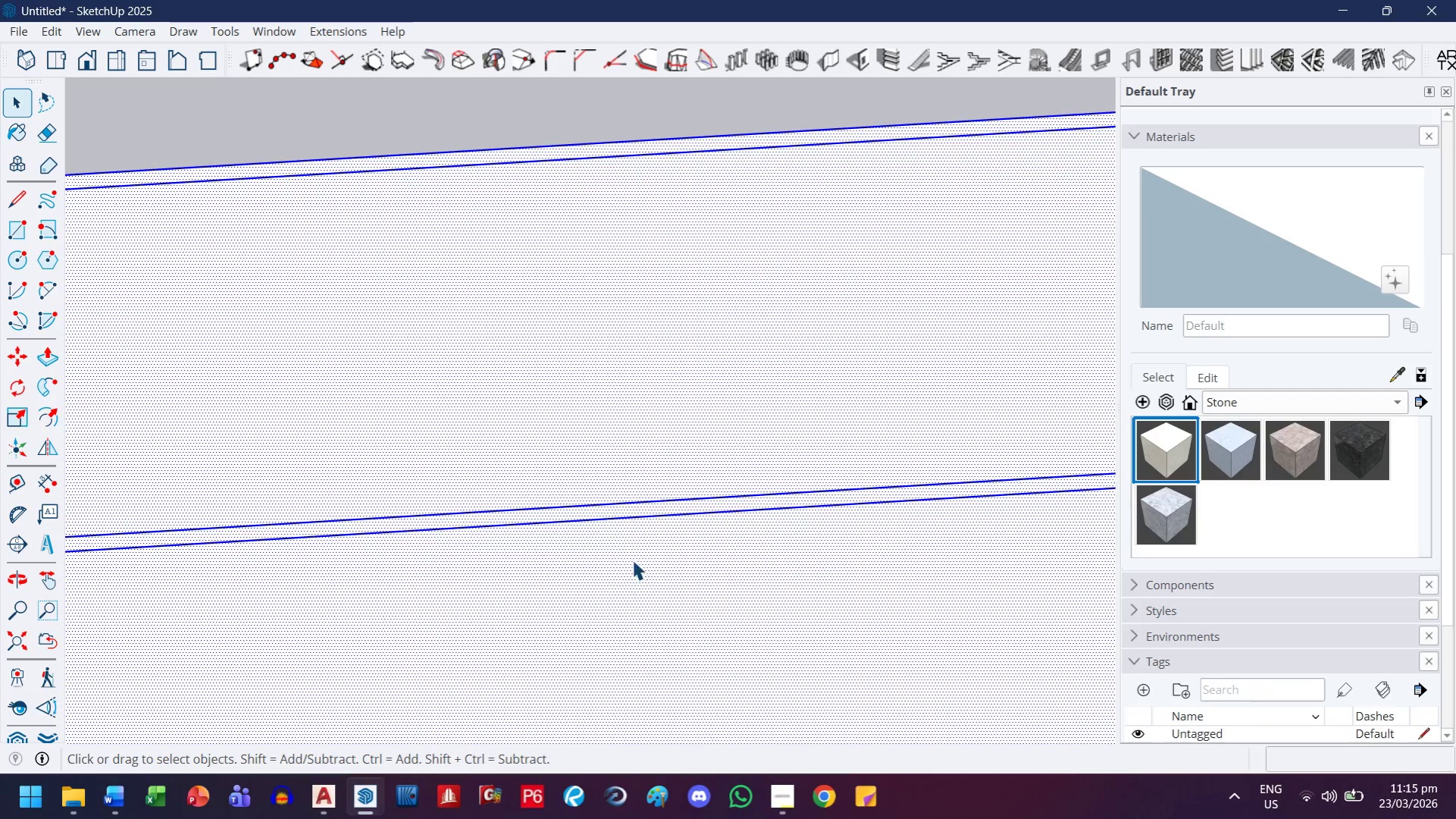 
key(Control+ControlLeft)
 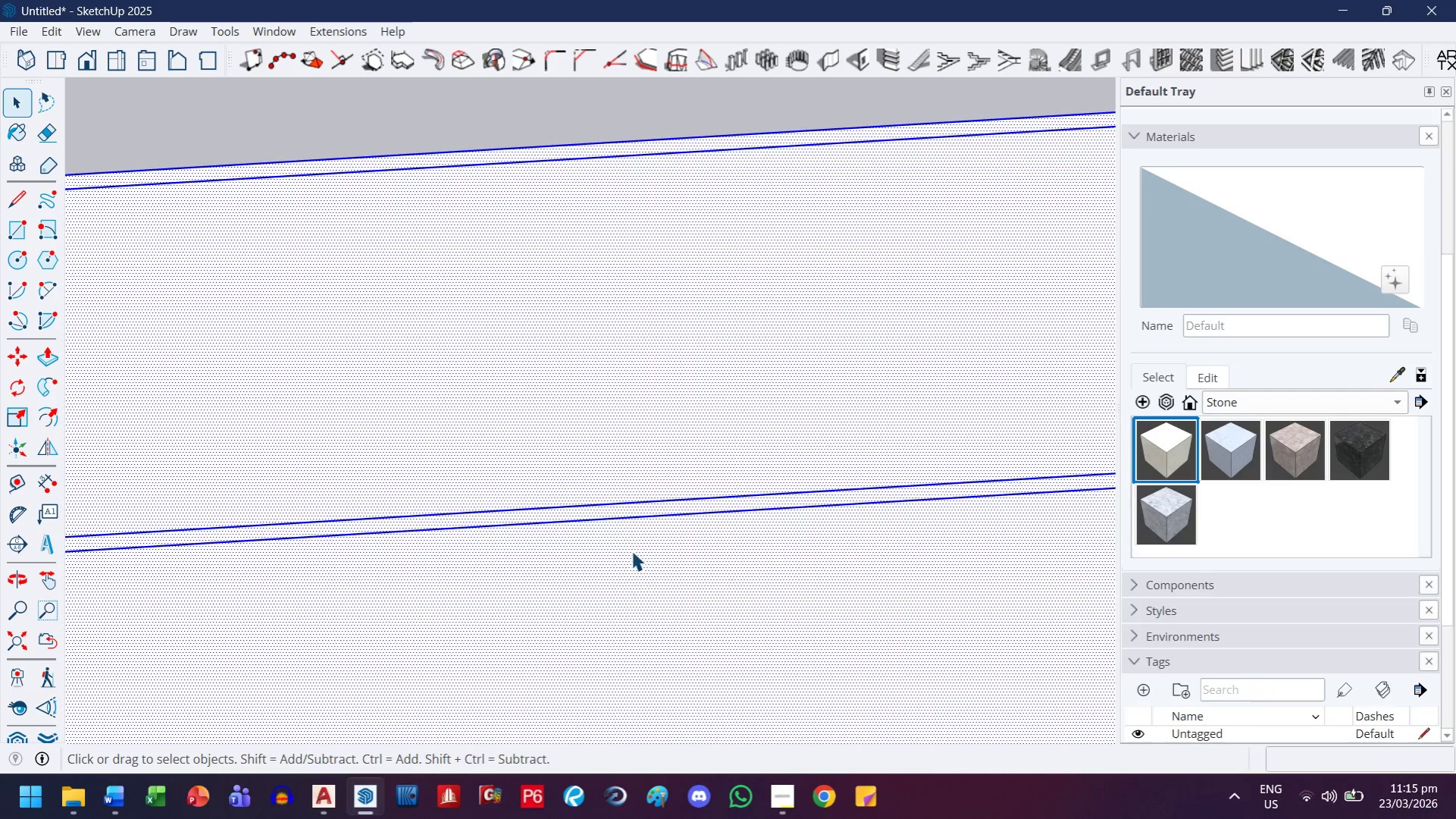 
key(Control+ControlLeft)
 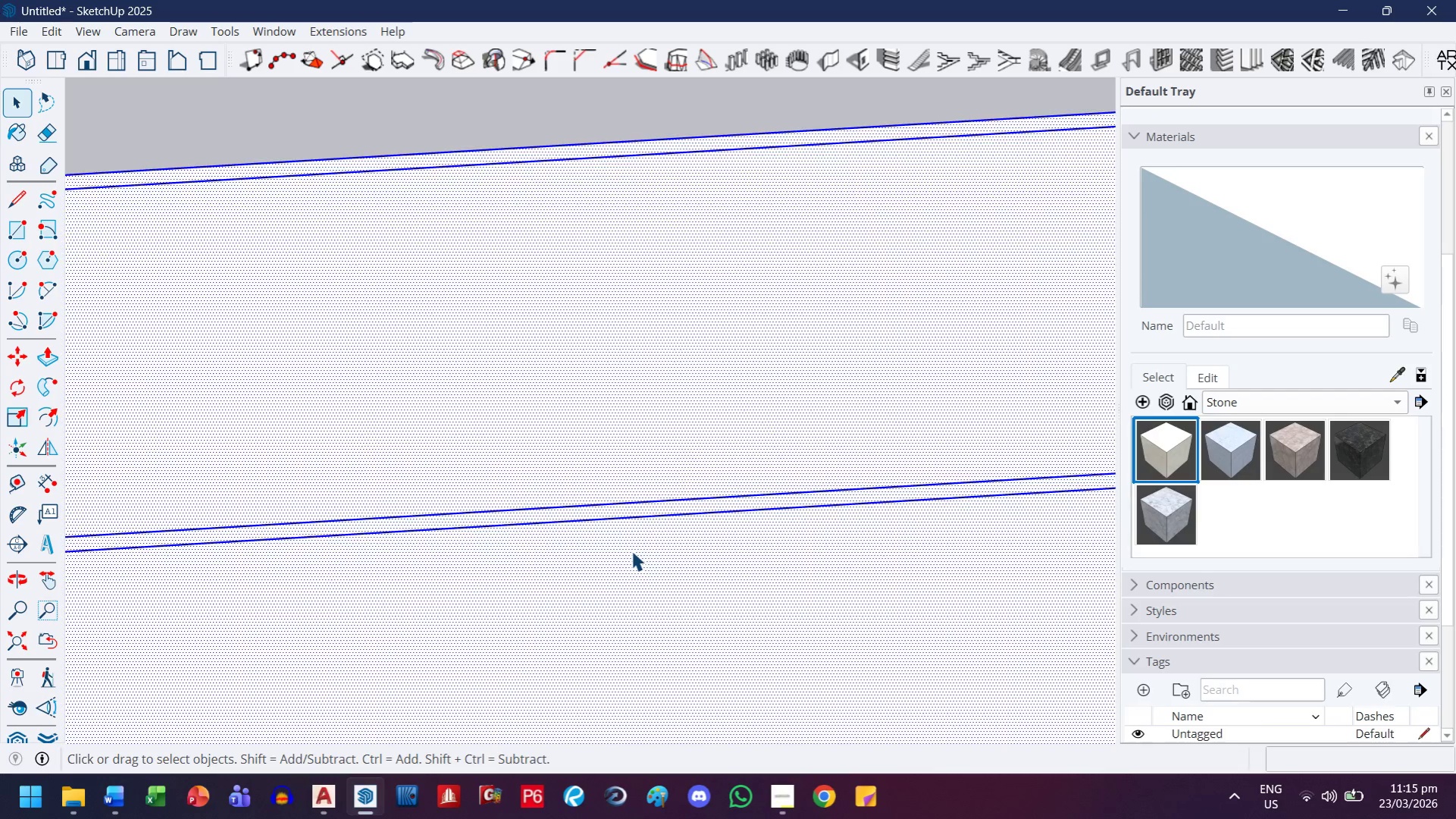 
key(H)
 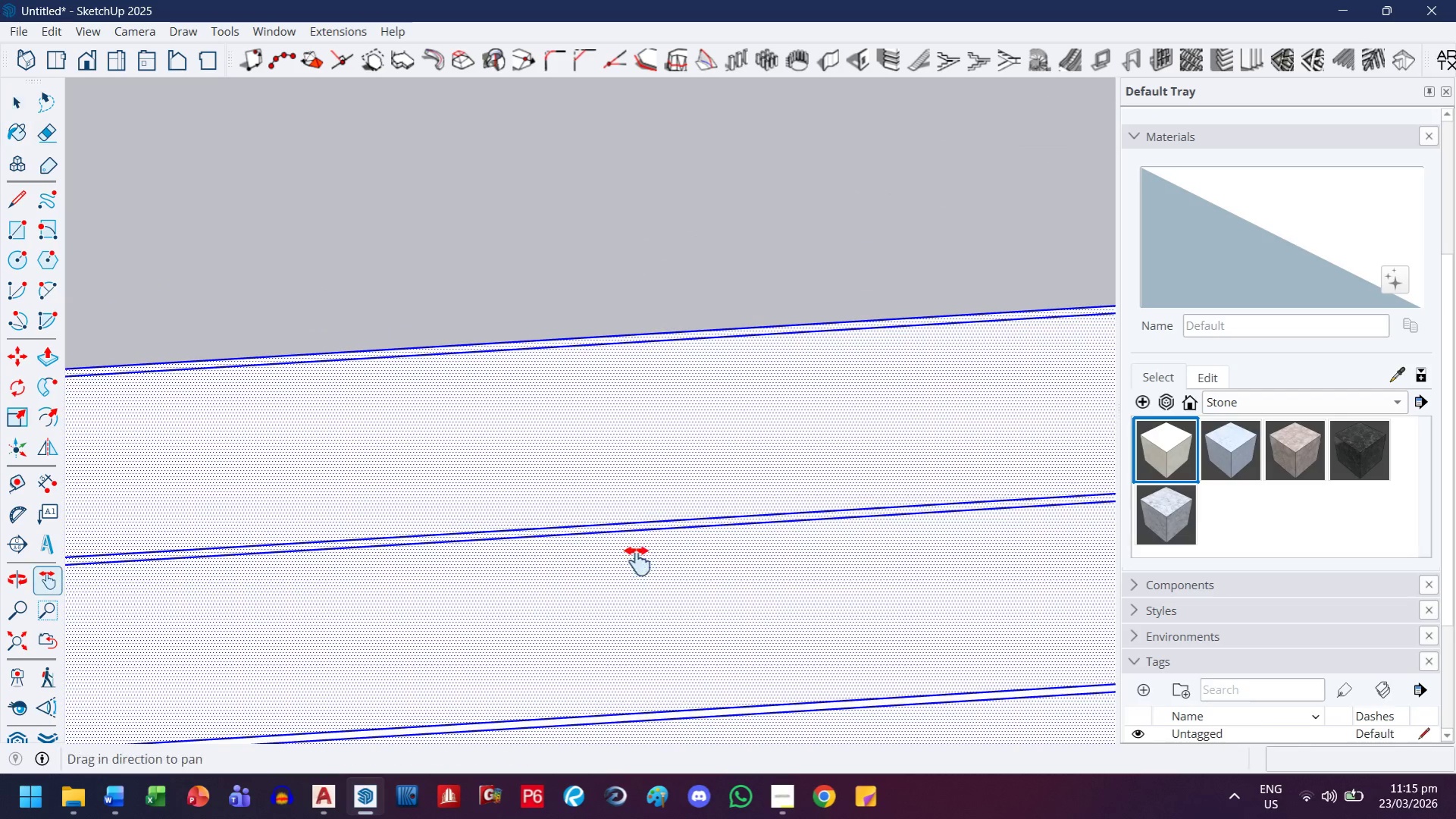 
left_click_drag(start_coordinate=[637, 560], to_coordinate=[524, 231])
 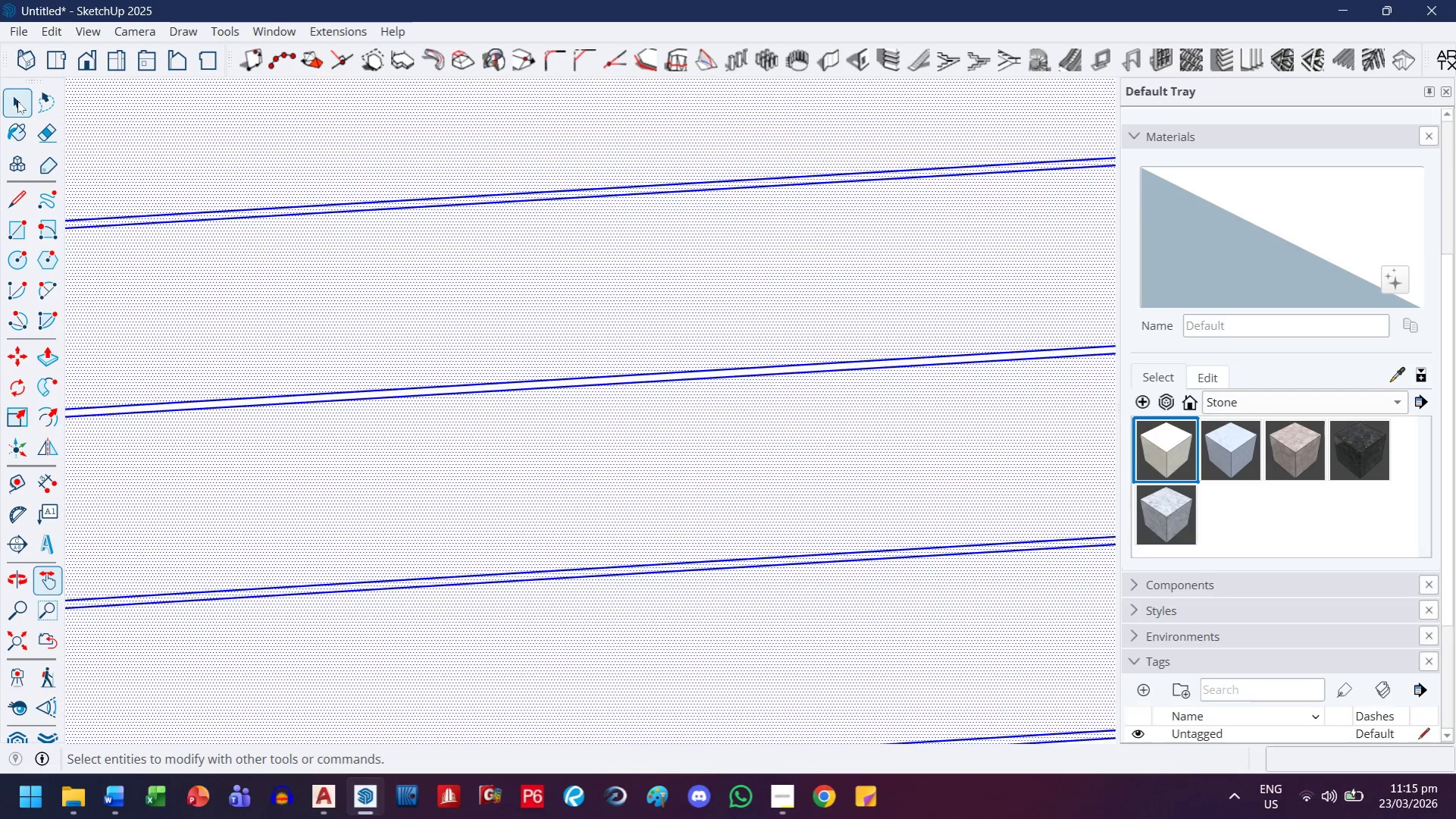 
scroll: coordinate [626, 540], scroll_direction: down, amount: 7.0
 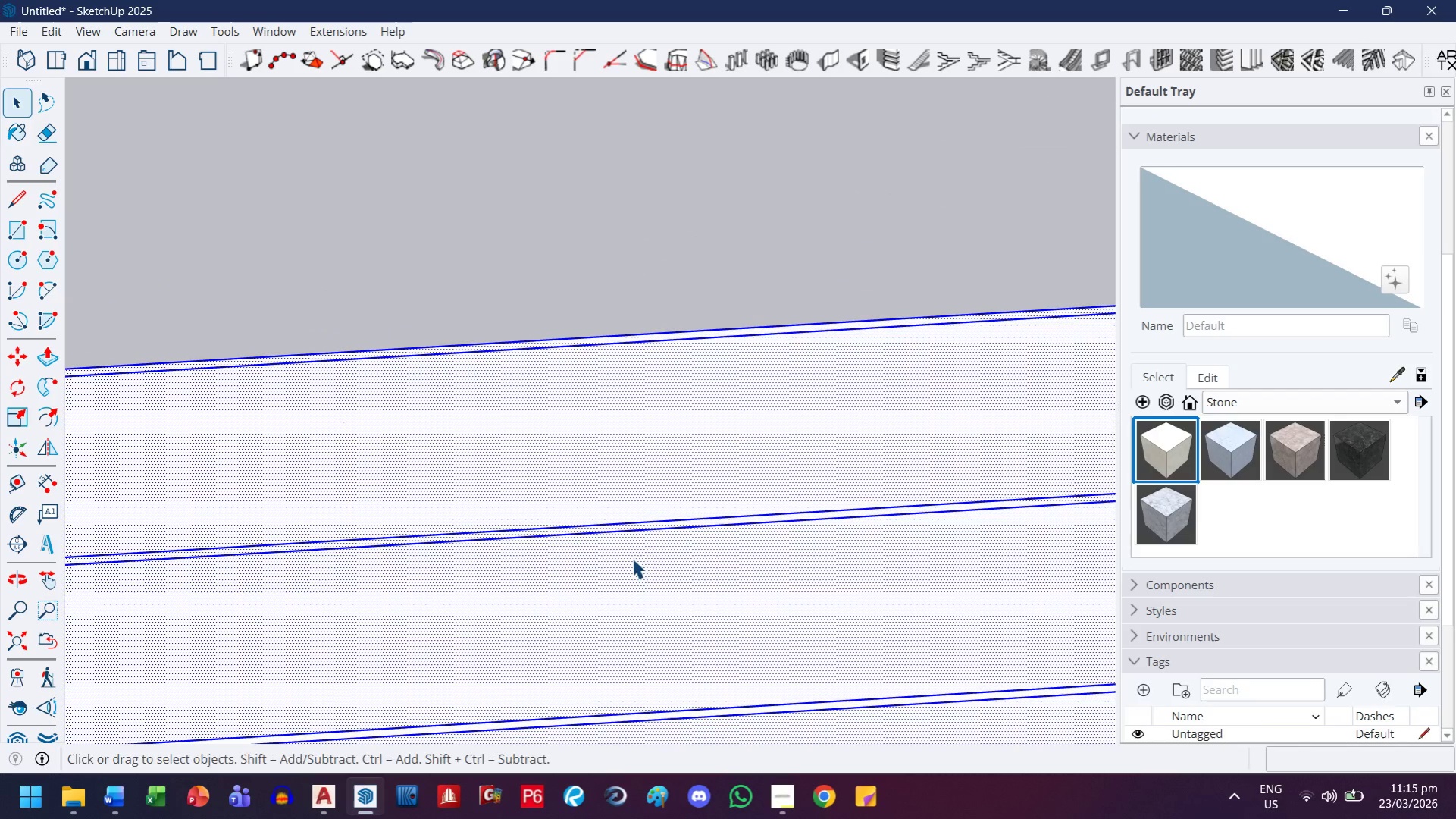 
hold_key(key=ControlLeft, duration=1.16)
left_click([600, 390])
 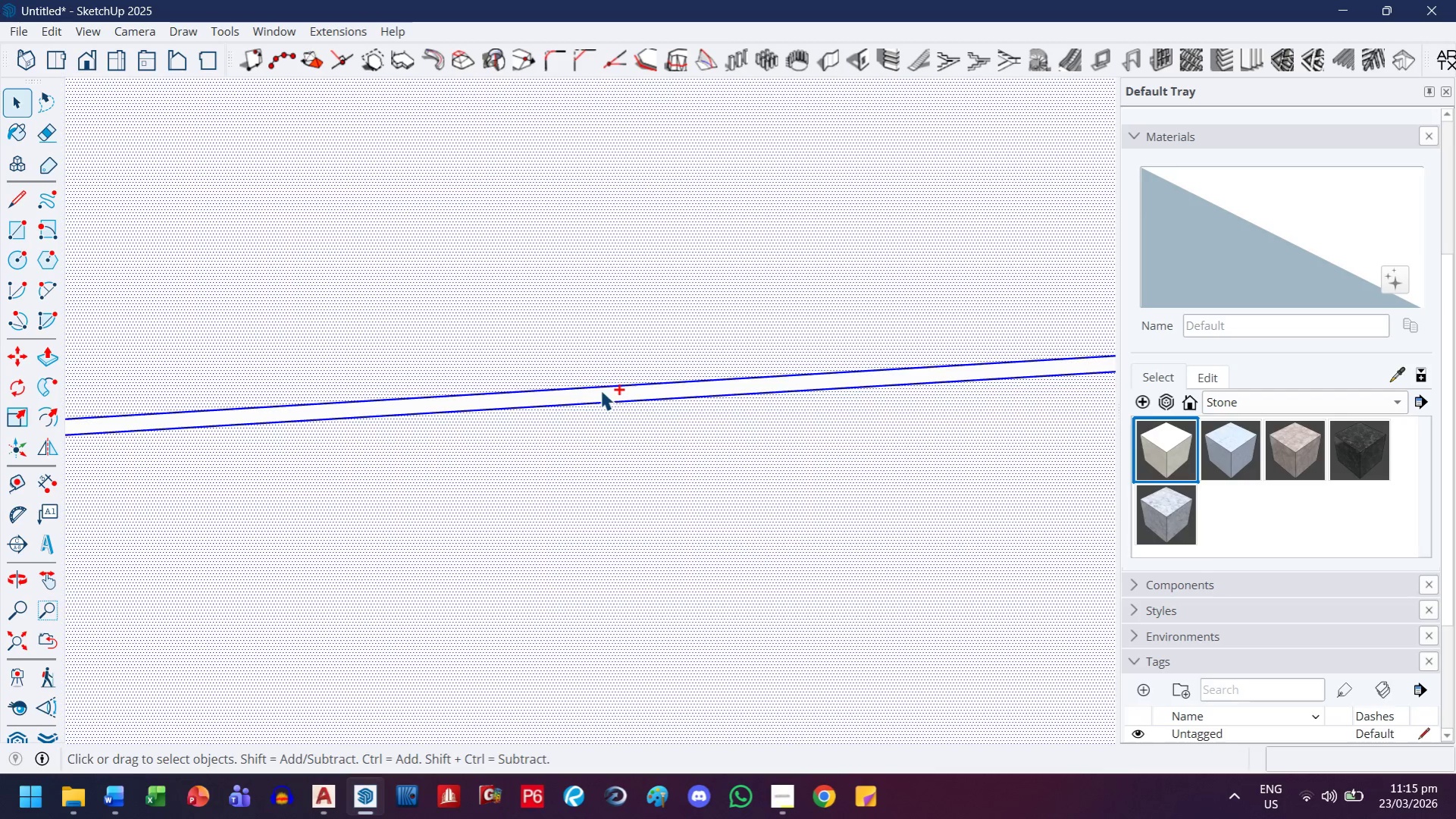 
double_click([600, 390])
 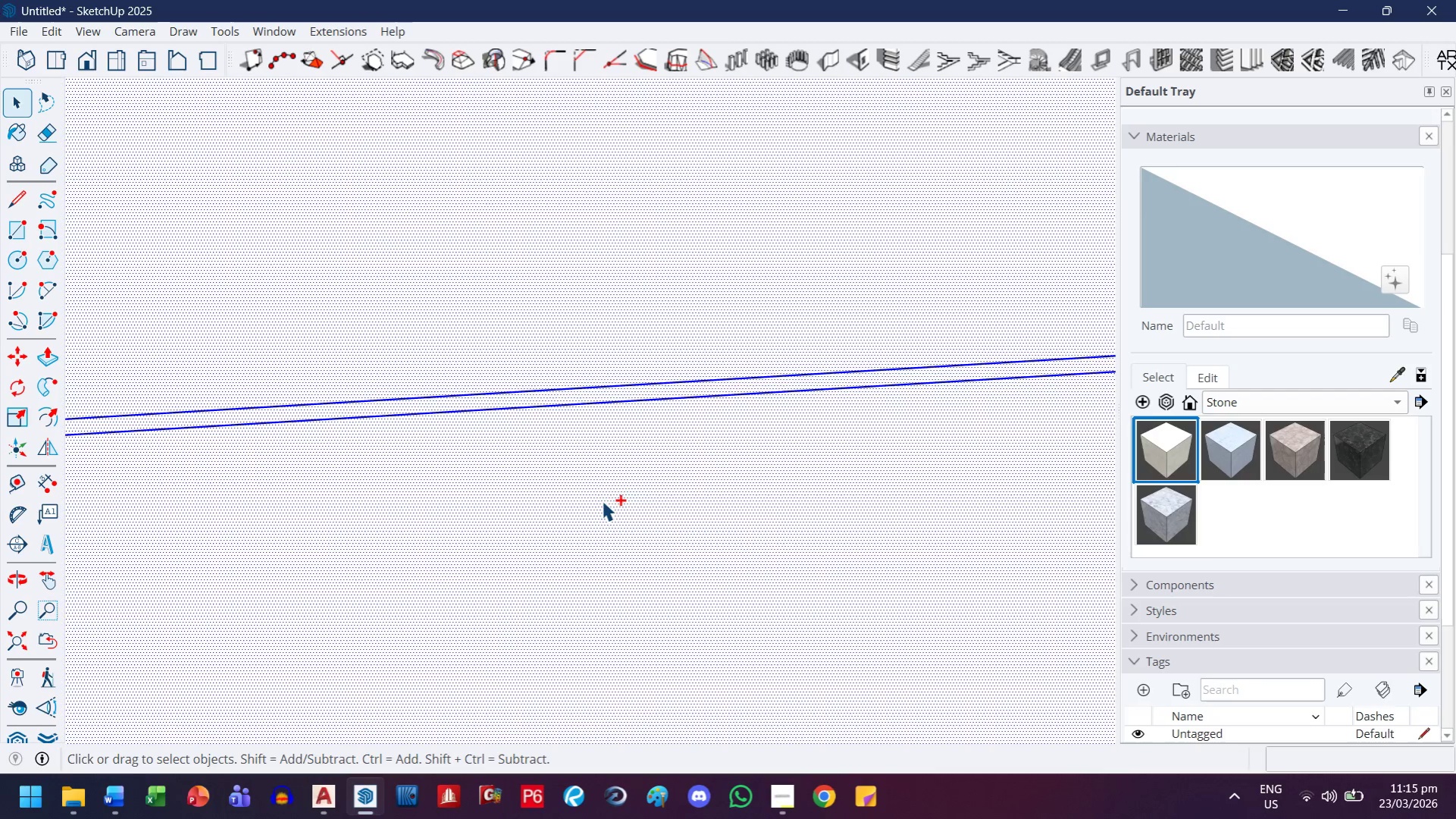 
scroll: coordinate [588, 406], scroll_direction: up, amount: 7.0
 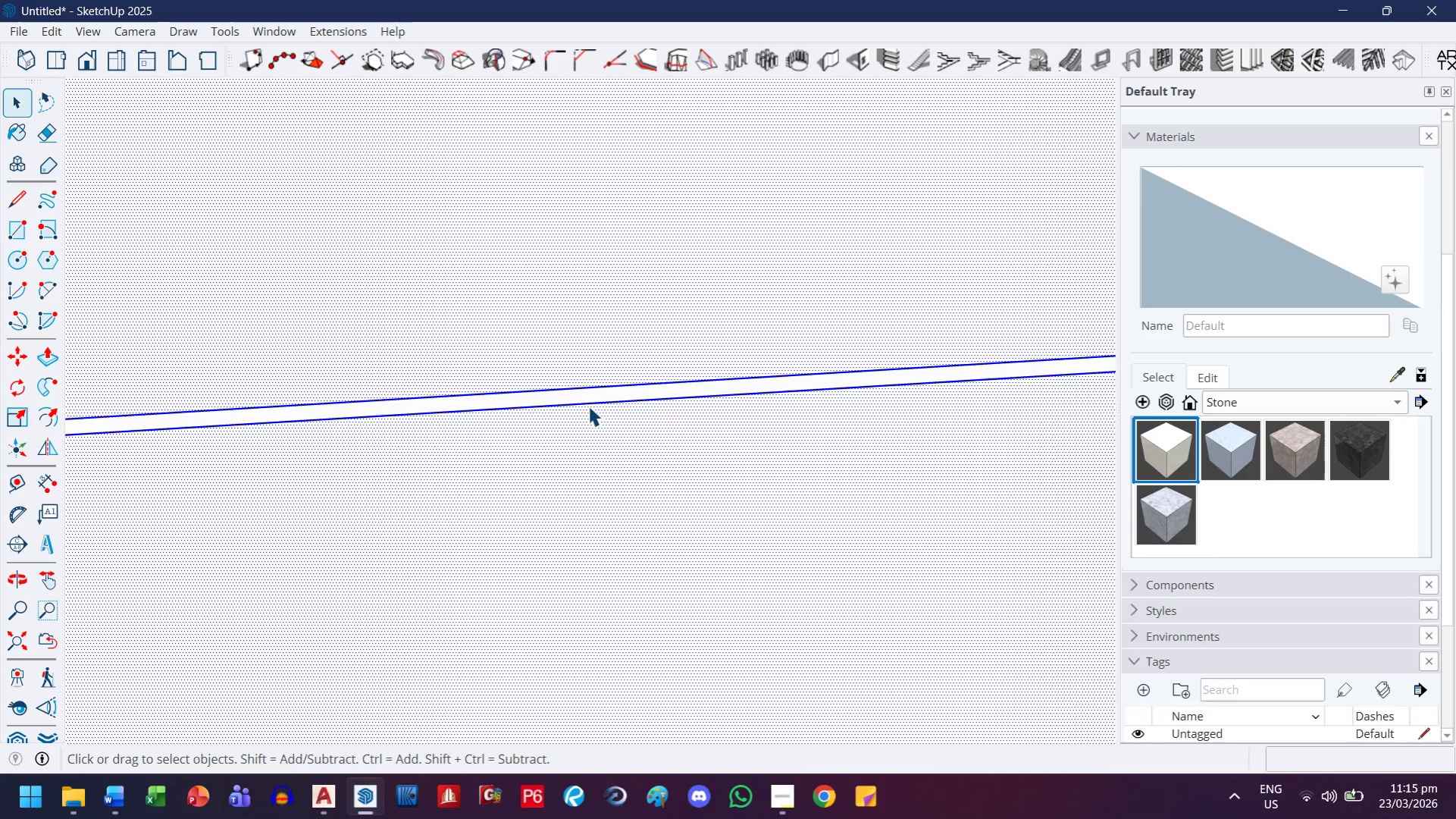 
triple_click([602, 500])
 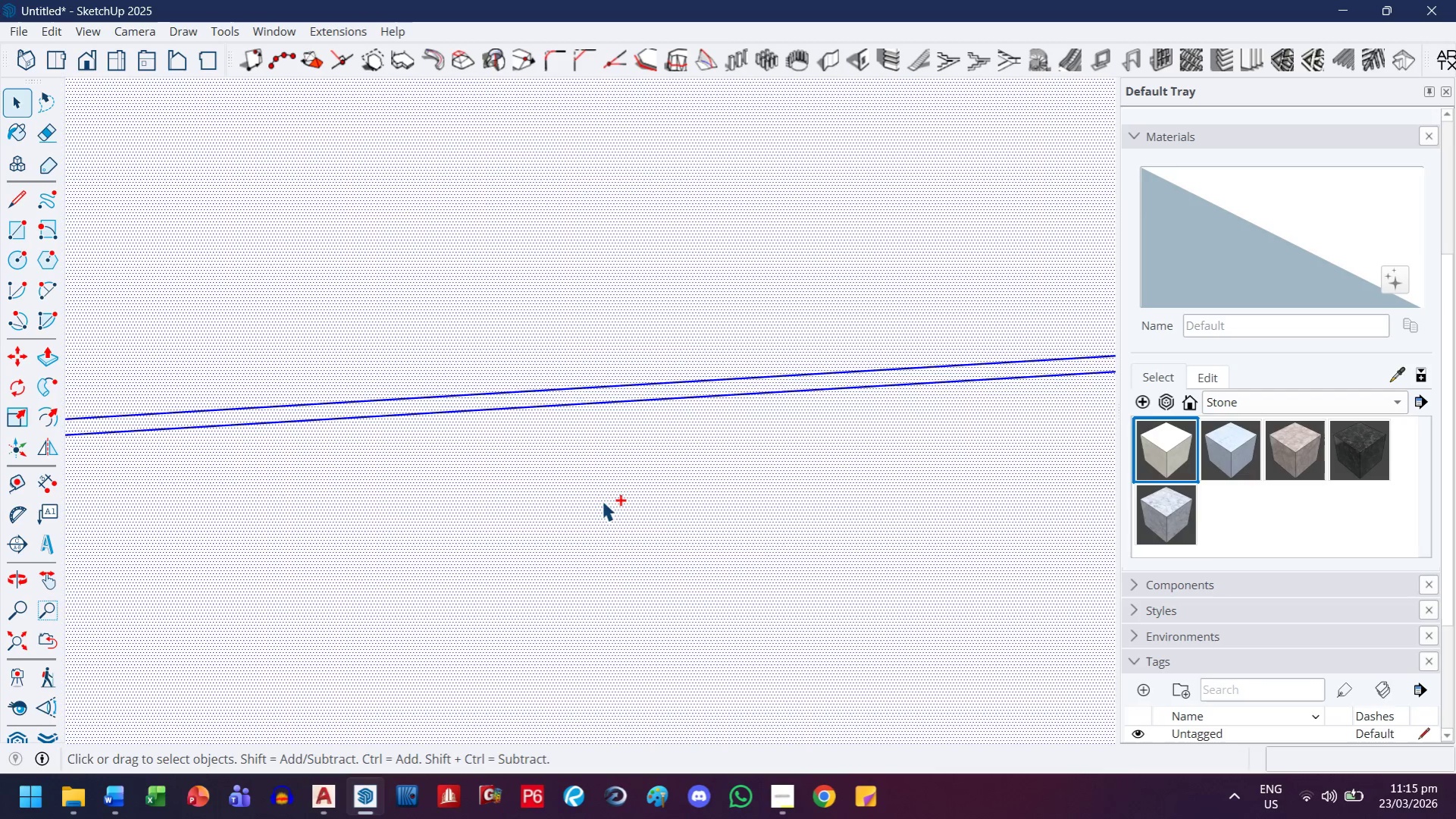 
triple_click([602, 500])
 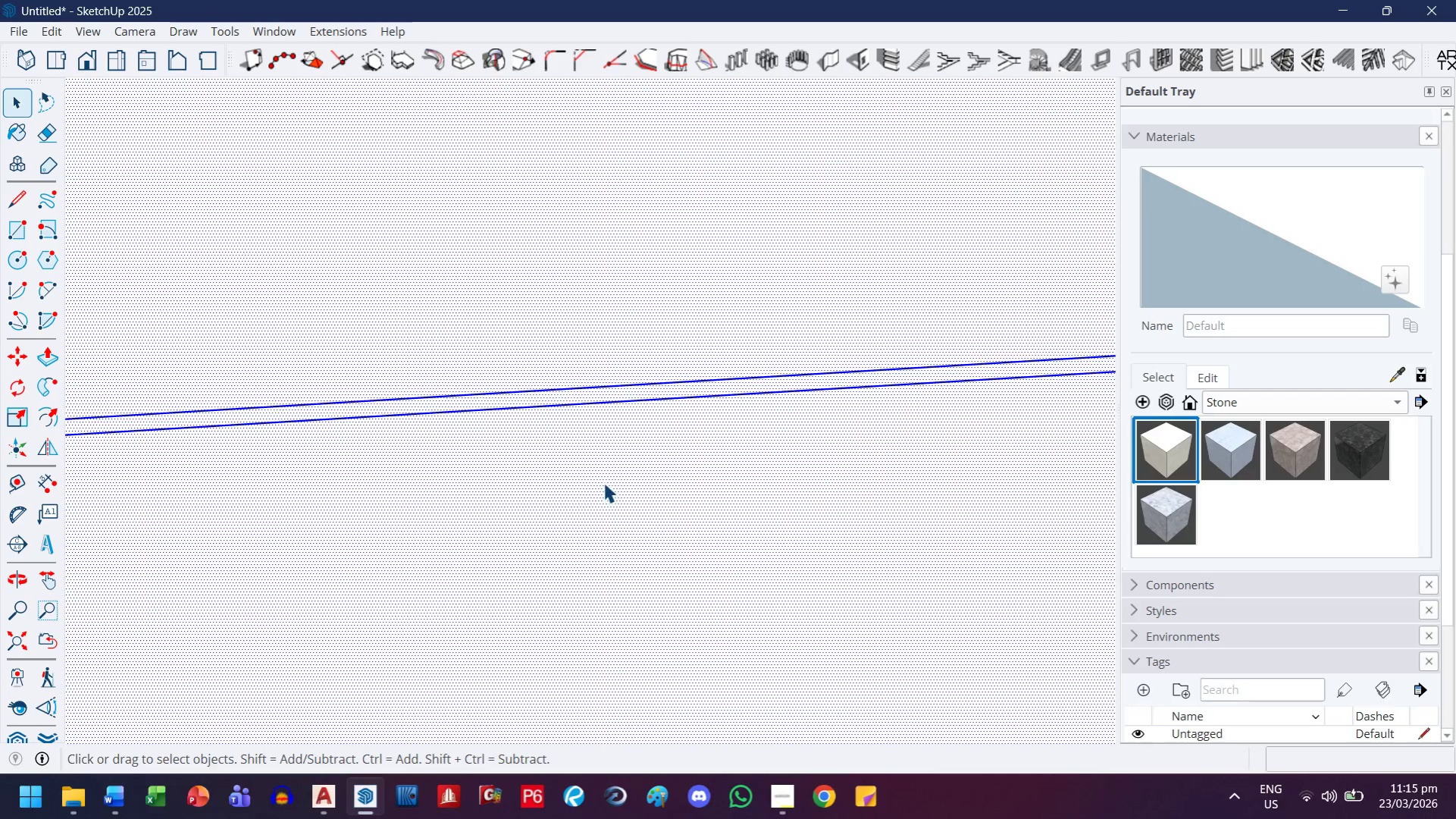 
key(H)
 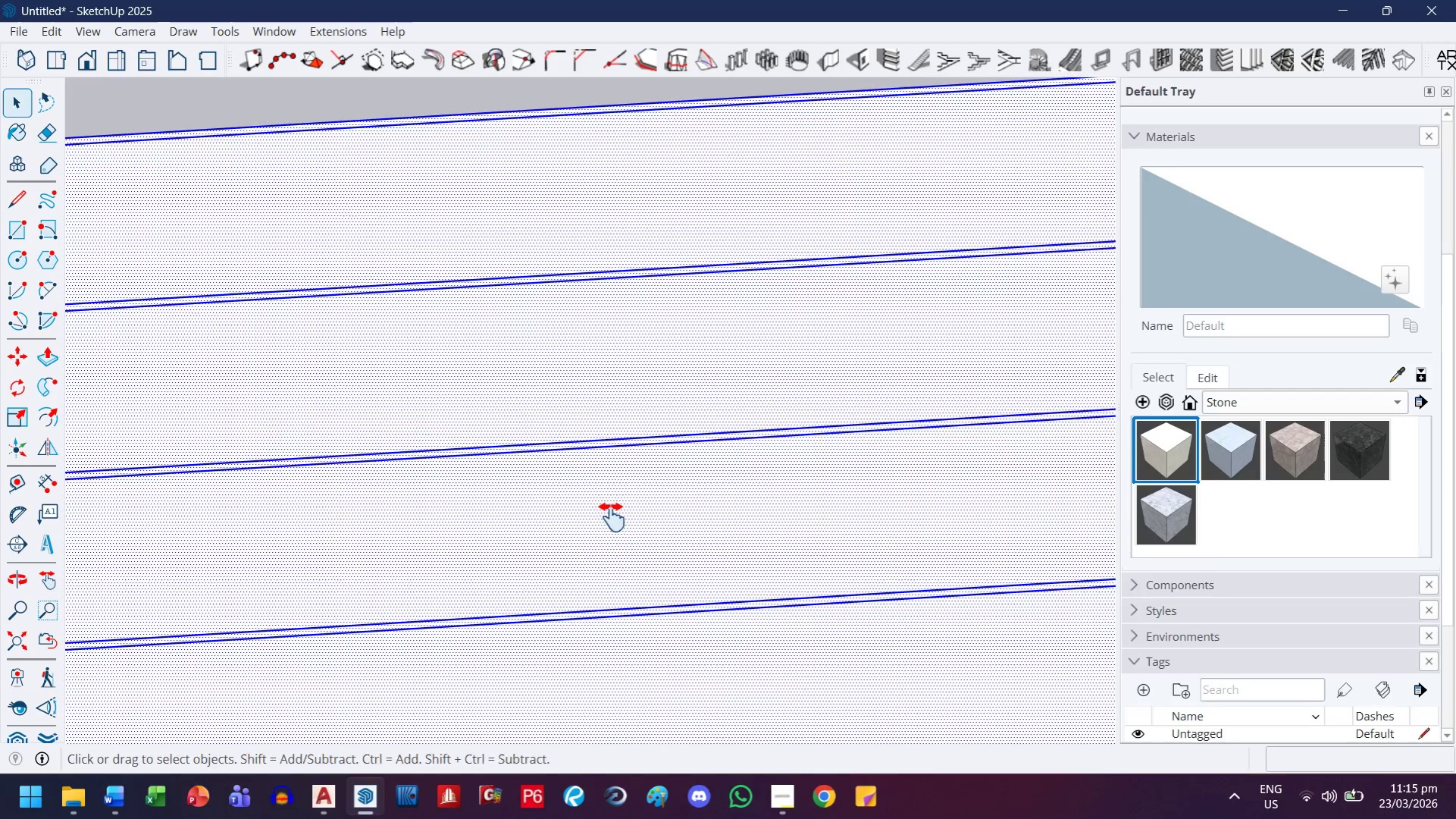 
left_click_drag(start_coordinate=[613, 523], to_coordinate=[548, 332])
 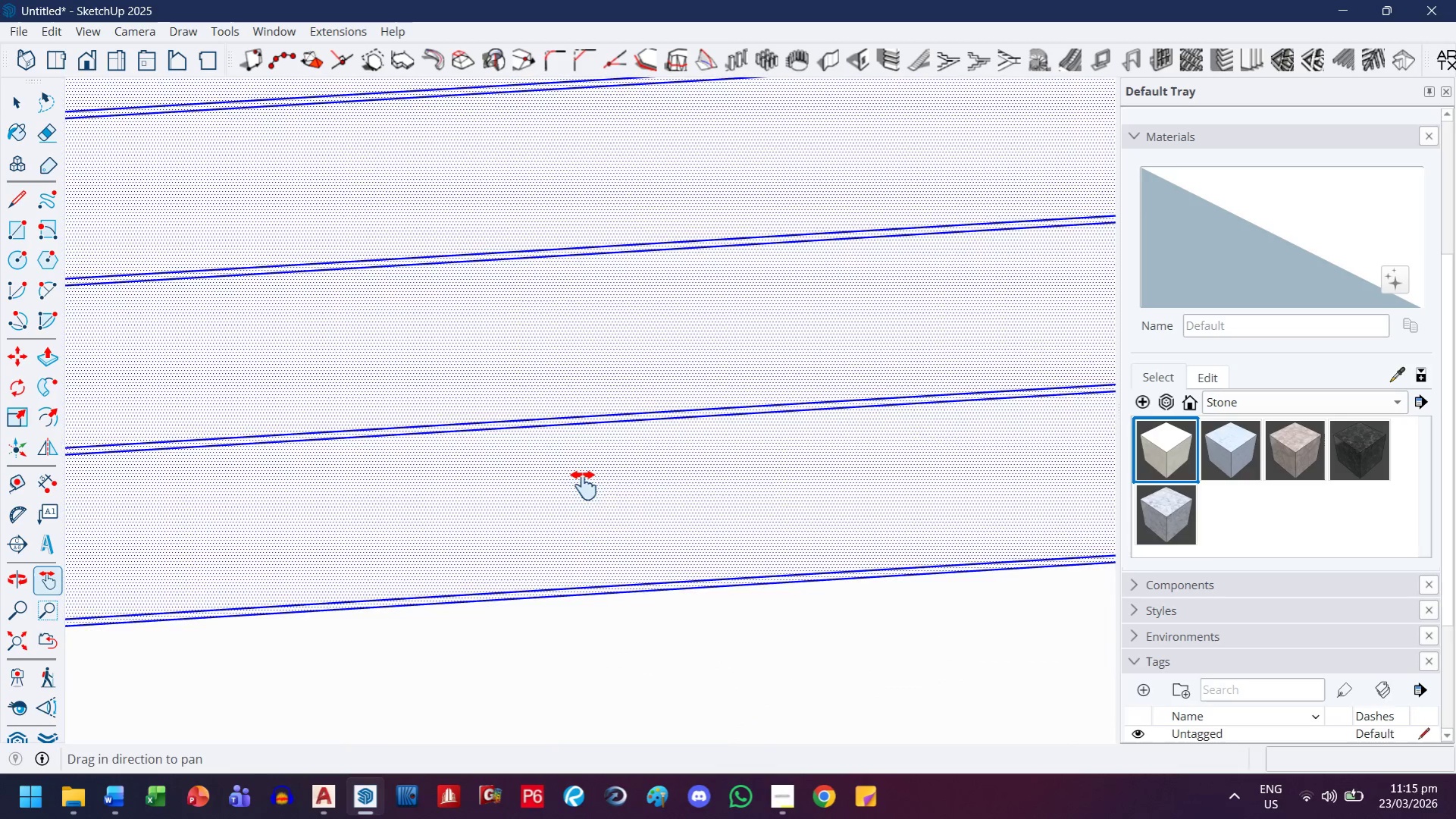 
scroll: coordinate [600, 479], scroll_direction: down, amount: 9.0
 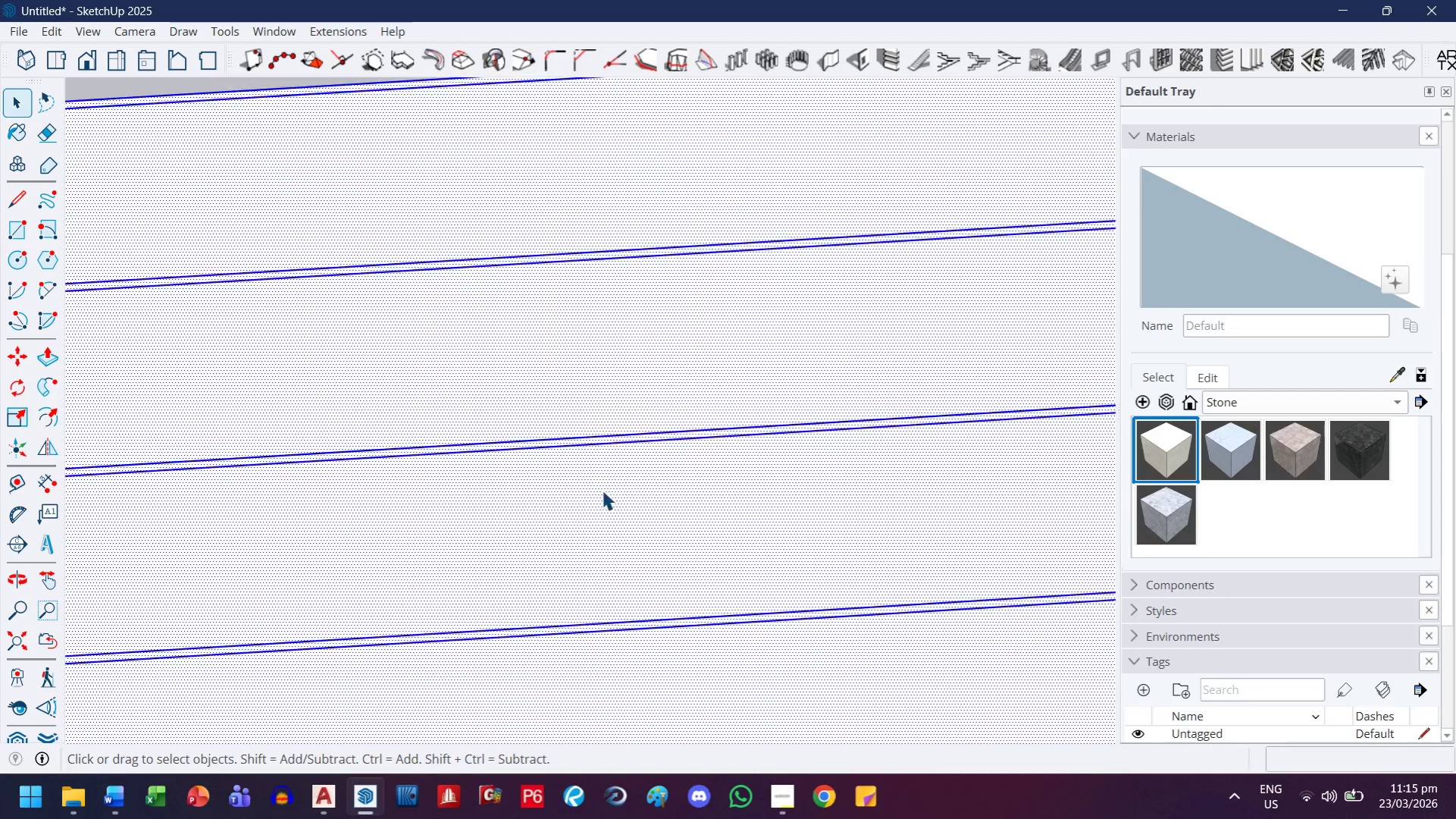 
scroll: coordinate [600, 484], scroll_direction: up, amount: 4.0
 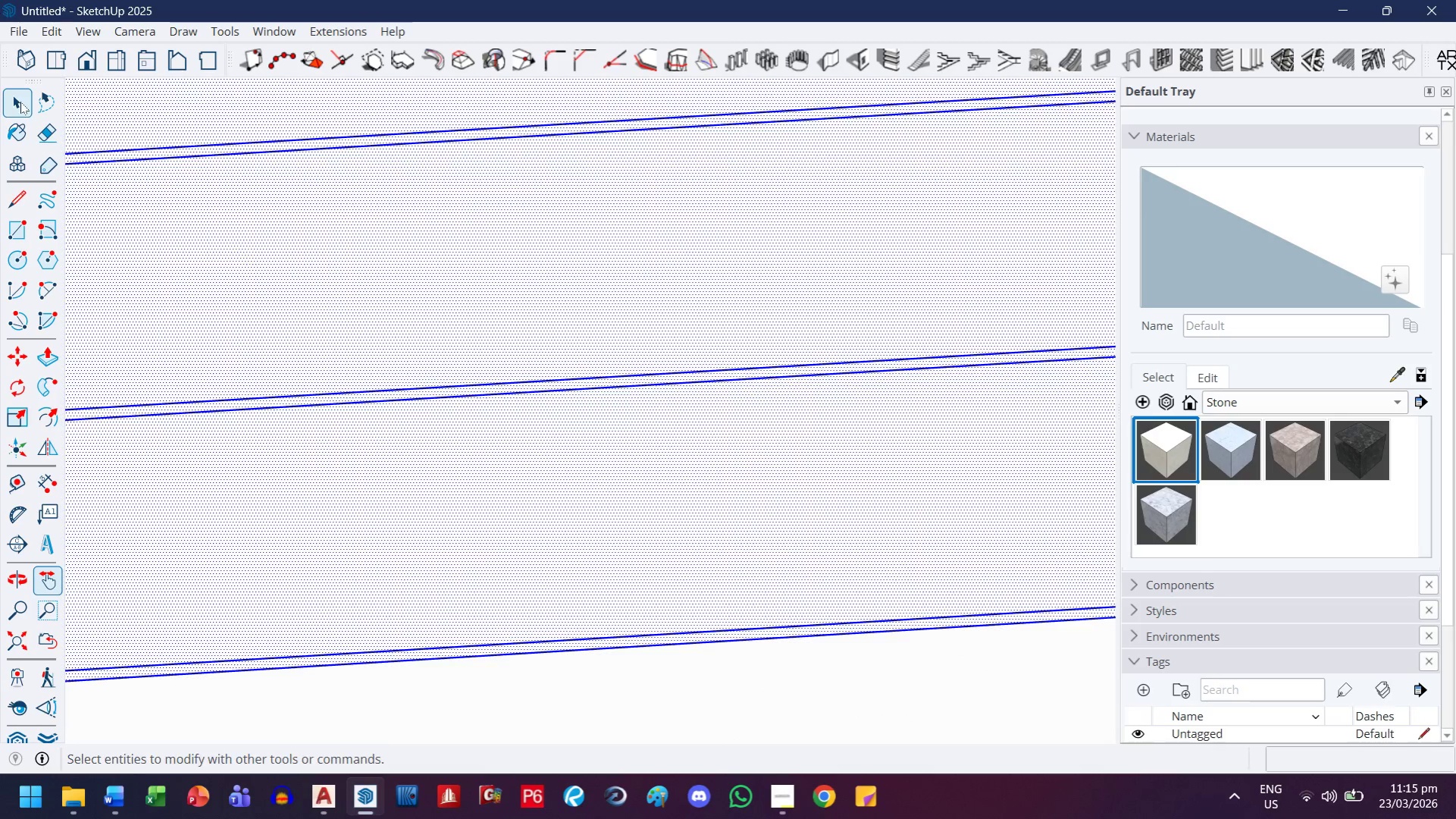 
hold_key(key=ControlLeft, duration=0.69)
left_click([532, 388])
 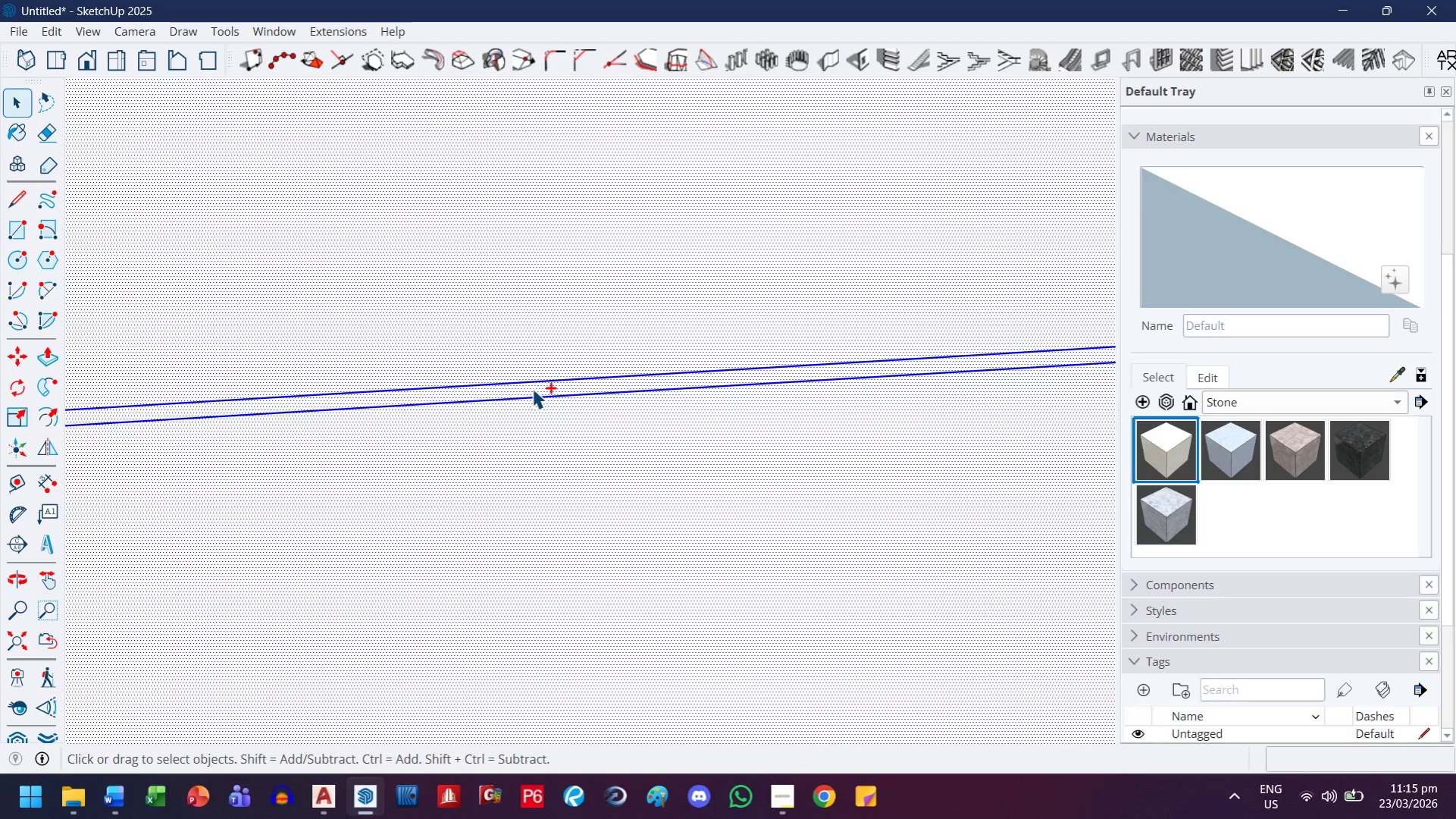 
scroll: coordinate [527, 390], scroll_direction: up, amount: 4.0
 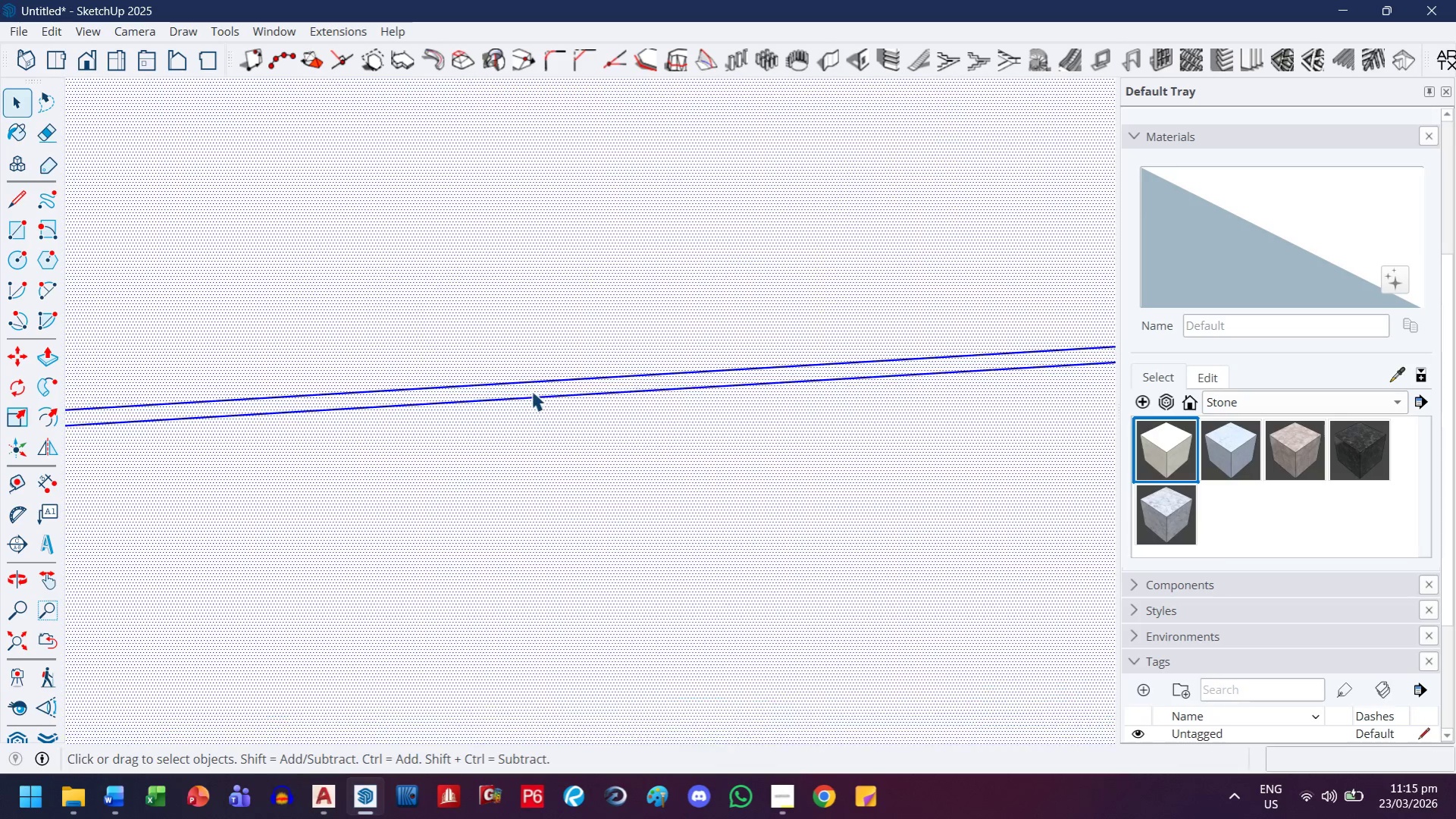 
double_click([532, 388])
 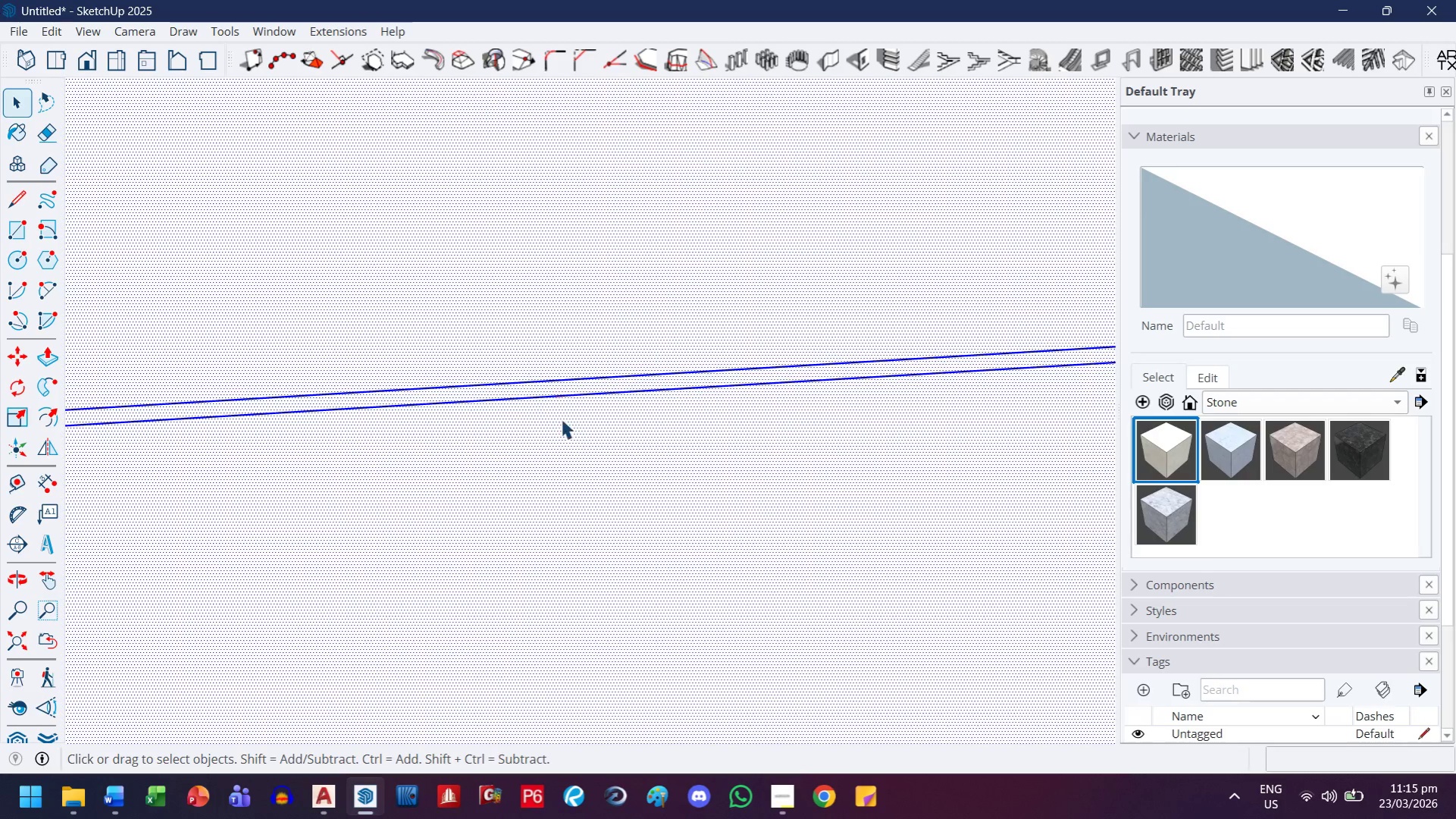 
key(H)
 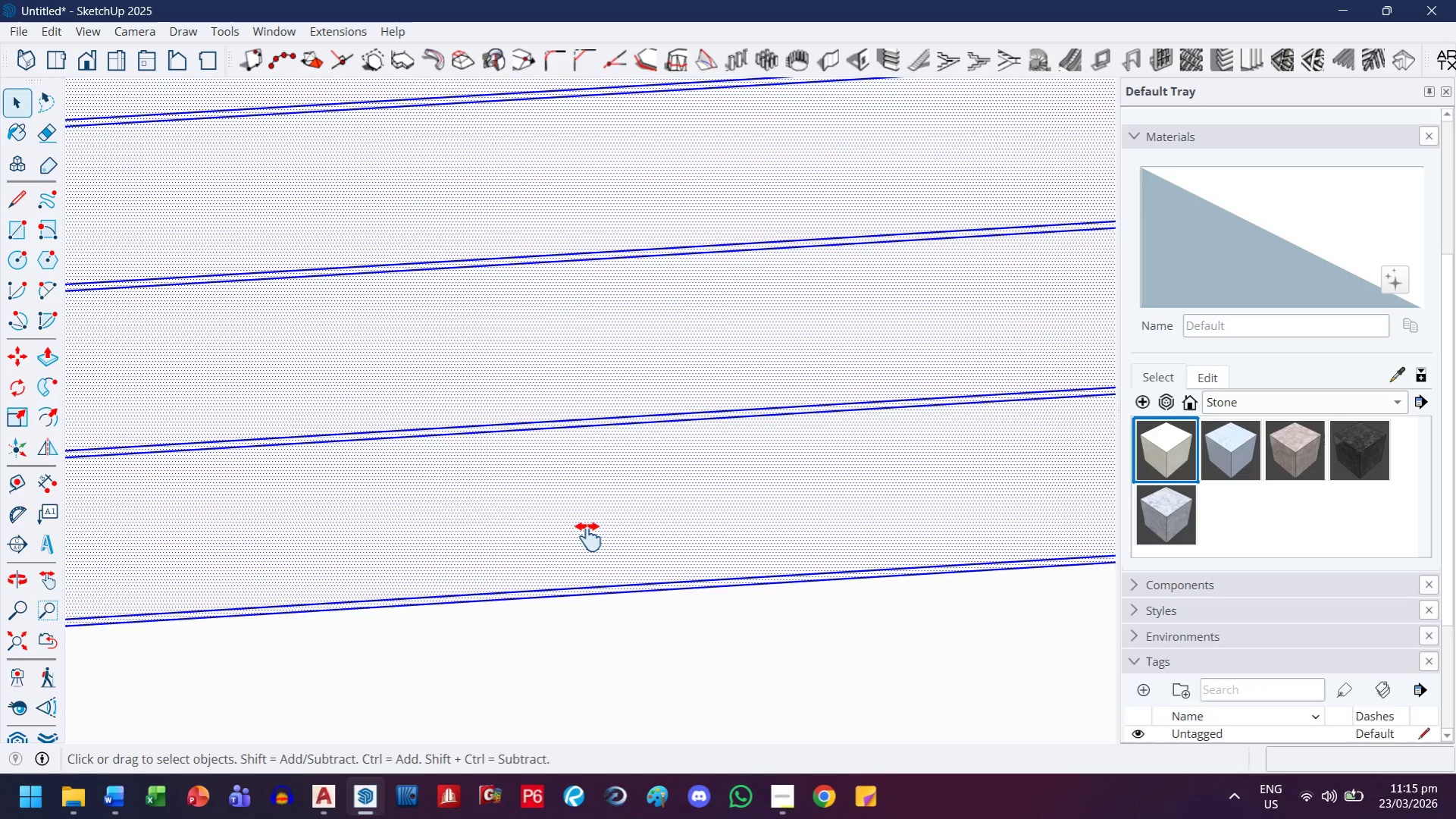 
left_click_drag(start_coordinate=[588, 535], to_coordinate=[501, 317])
 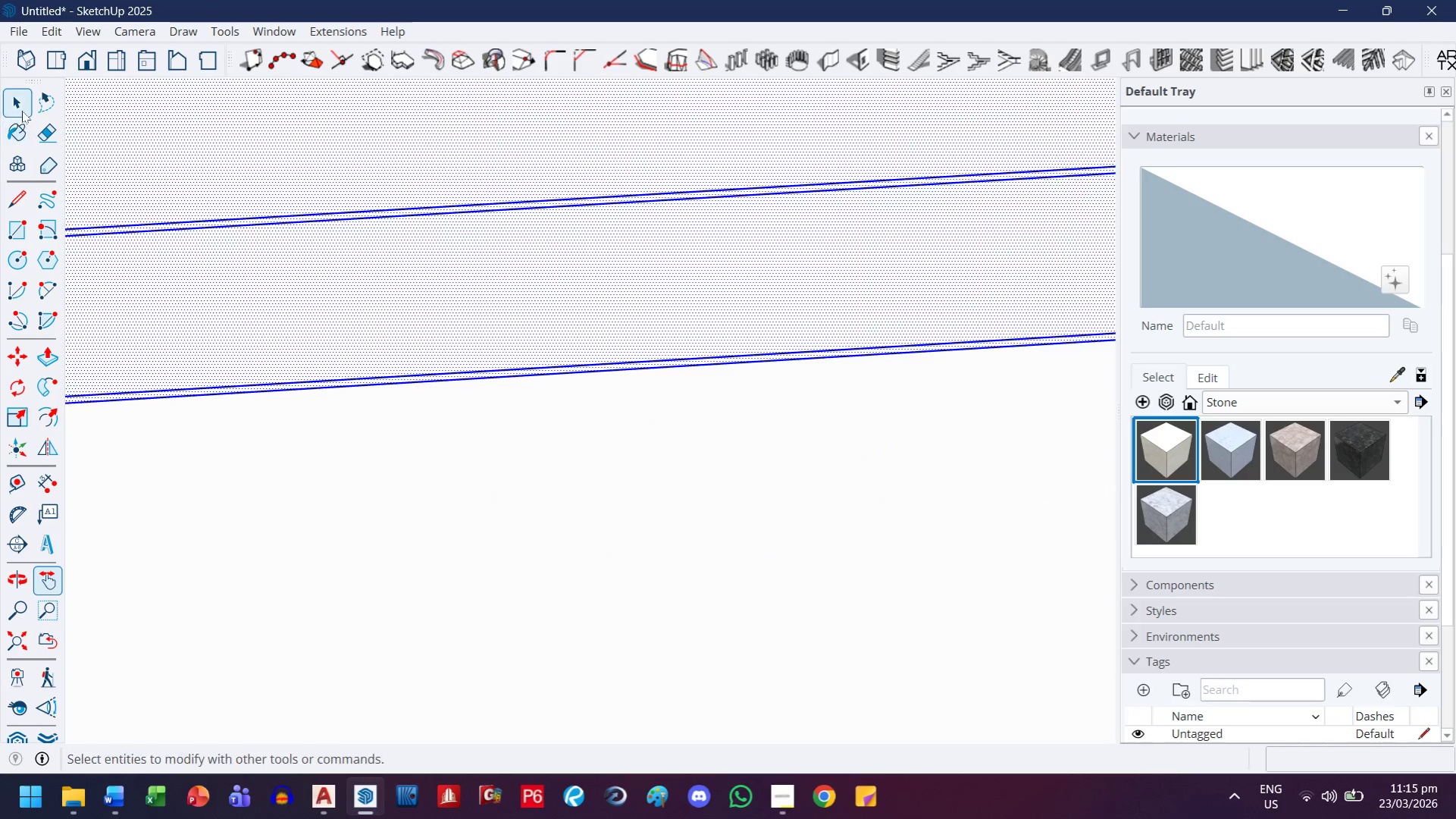 
scroll: coordinate [563, 466], scroll_direction: down, amount: 9.0
 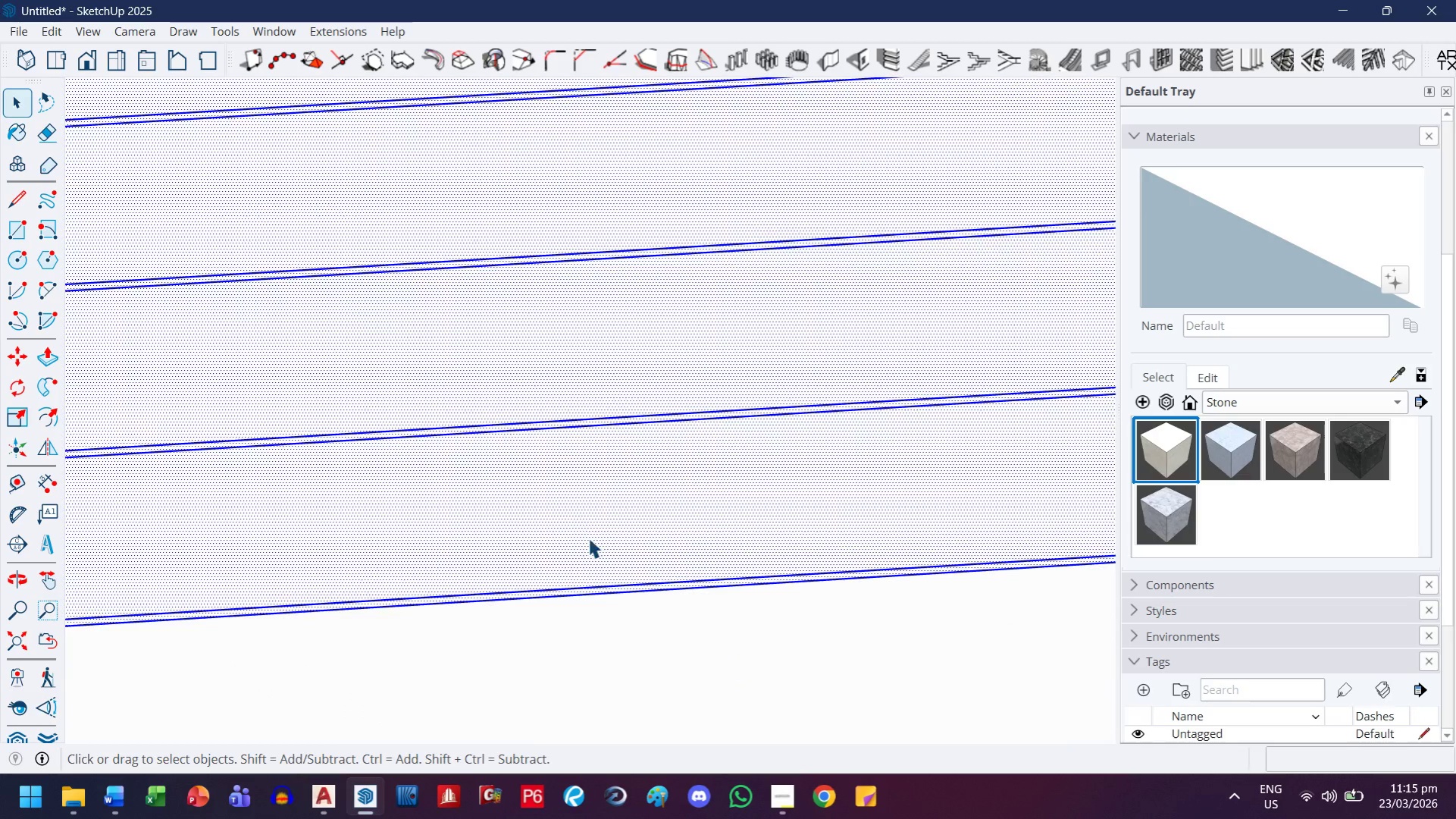 
left_click([22, 105])
 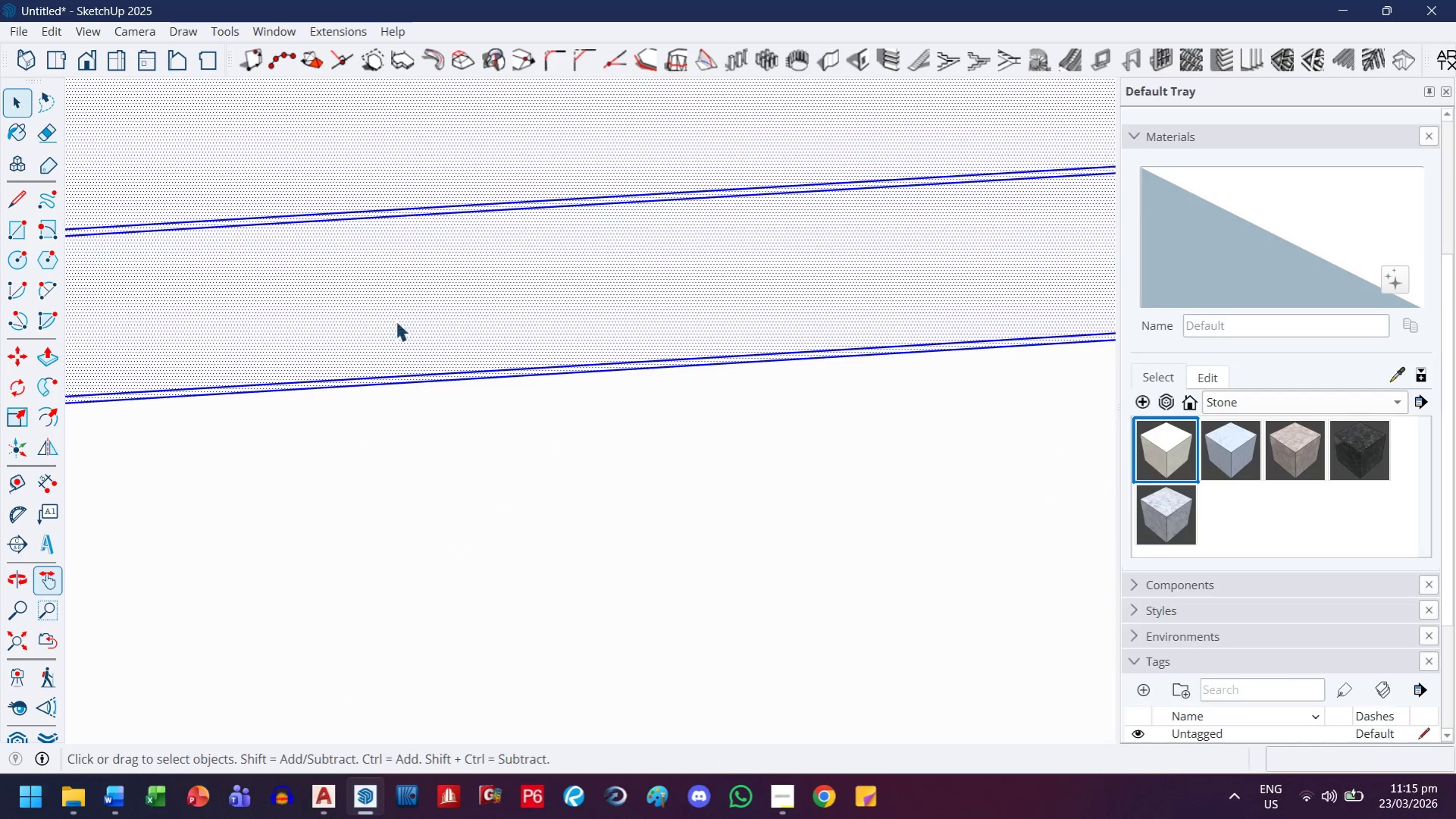 
right_click([525, 325])
 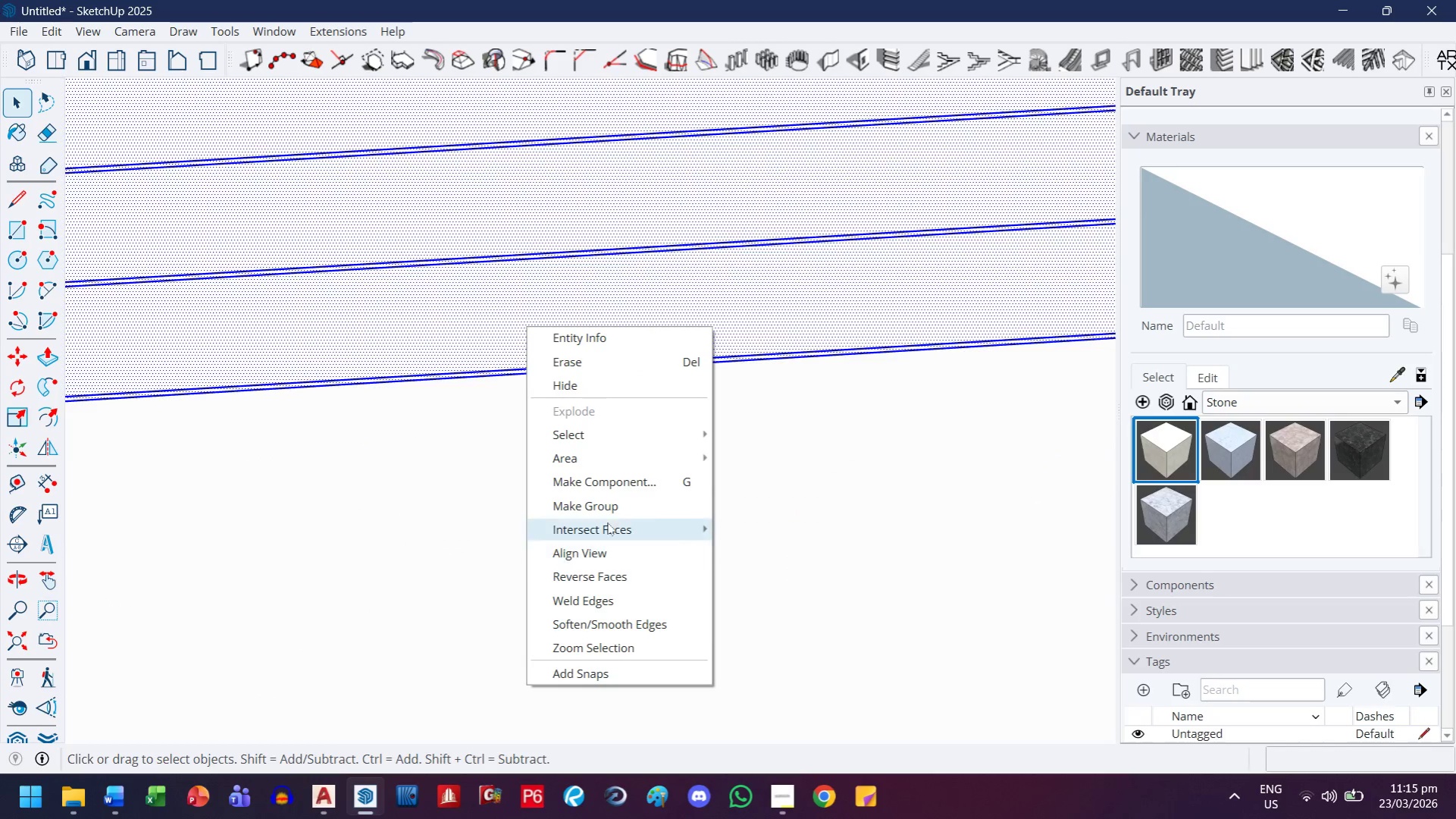 
scroll: coordinate [497, 372], scroll_direction: down, amount: 4.0
 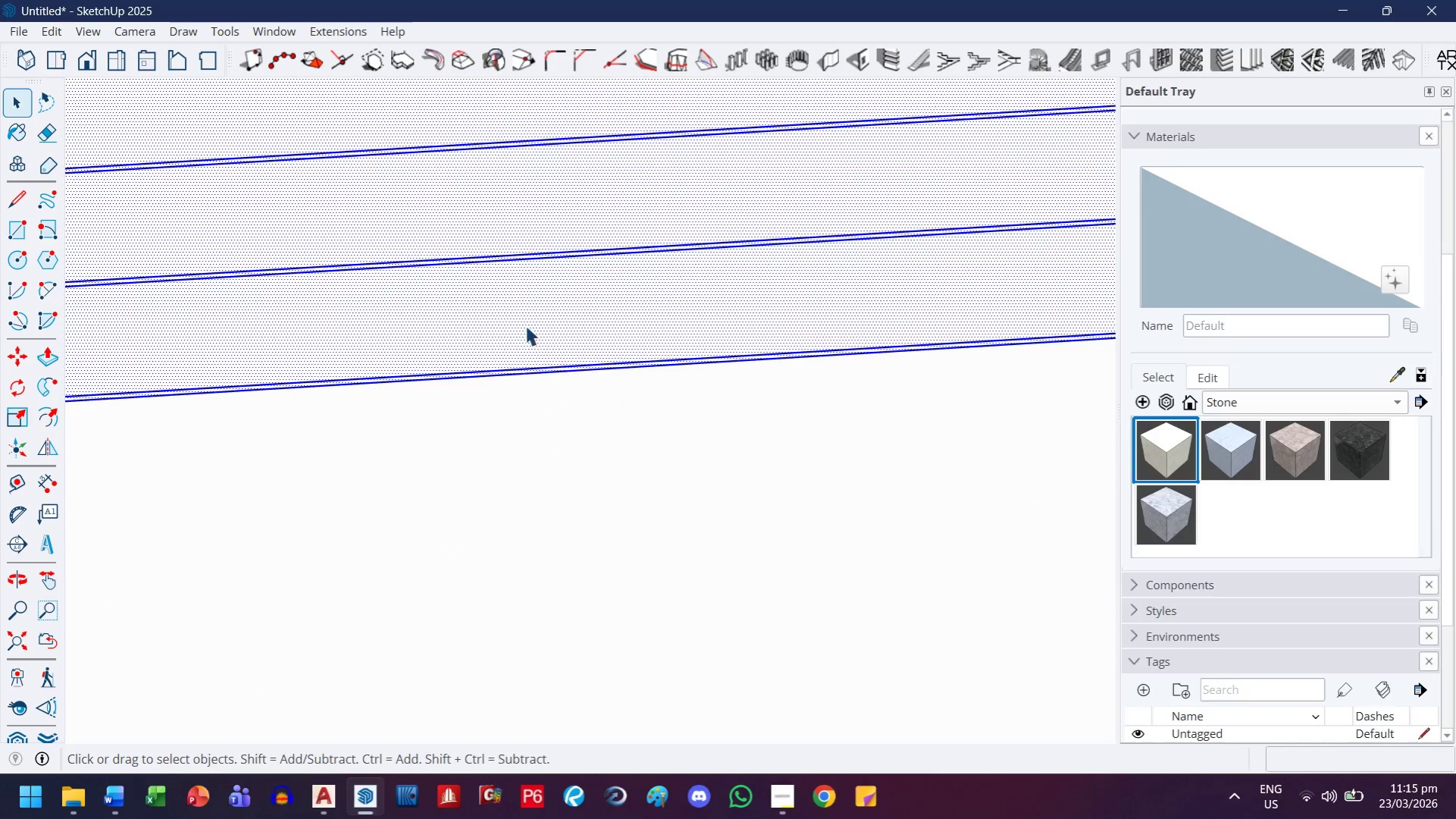 
left_click([607, 506])
 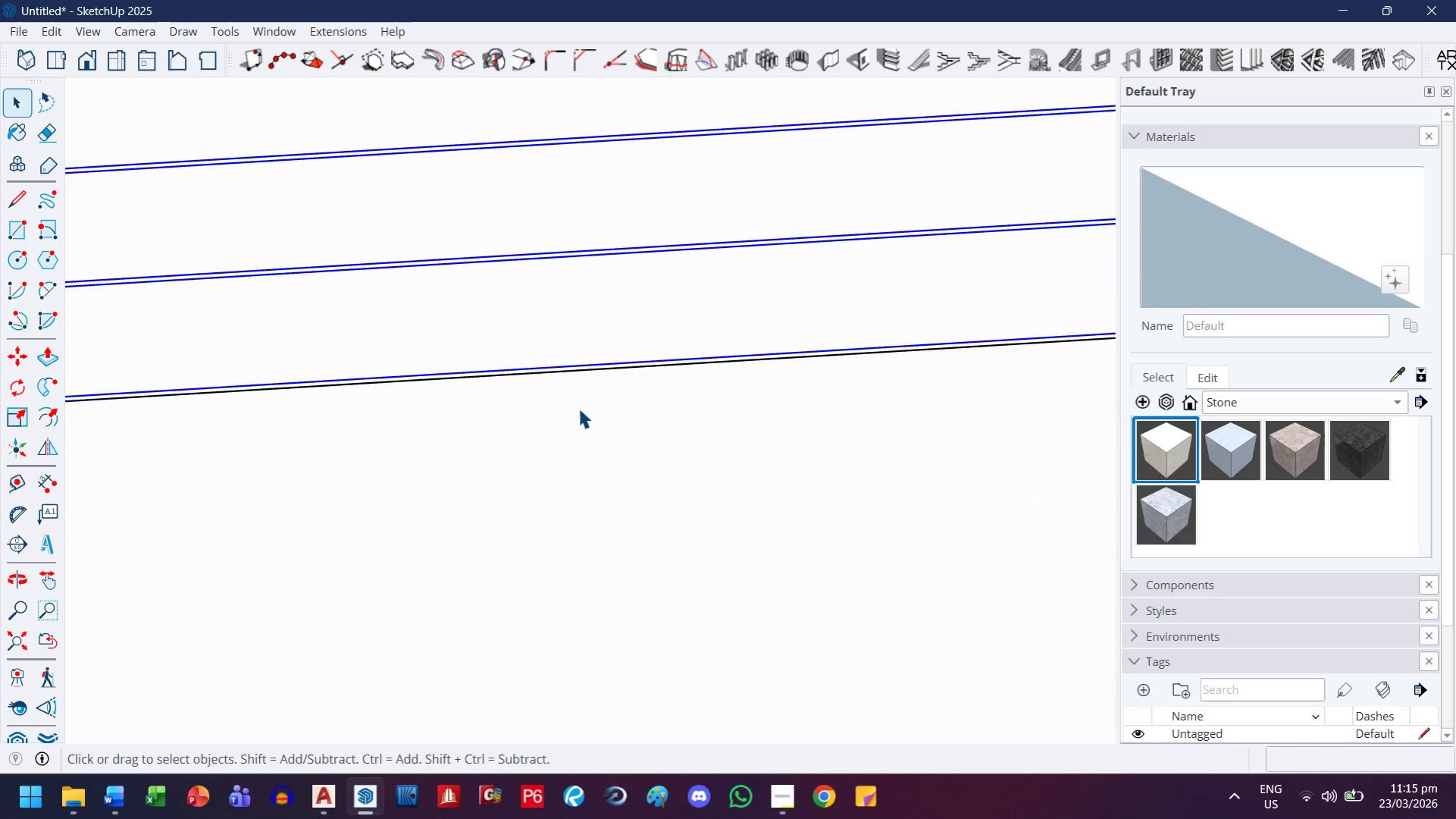 
scroll: coordinate [555, 397], scroll_direction: down, amount: 24.0
 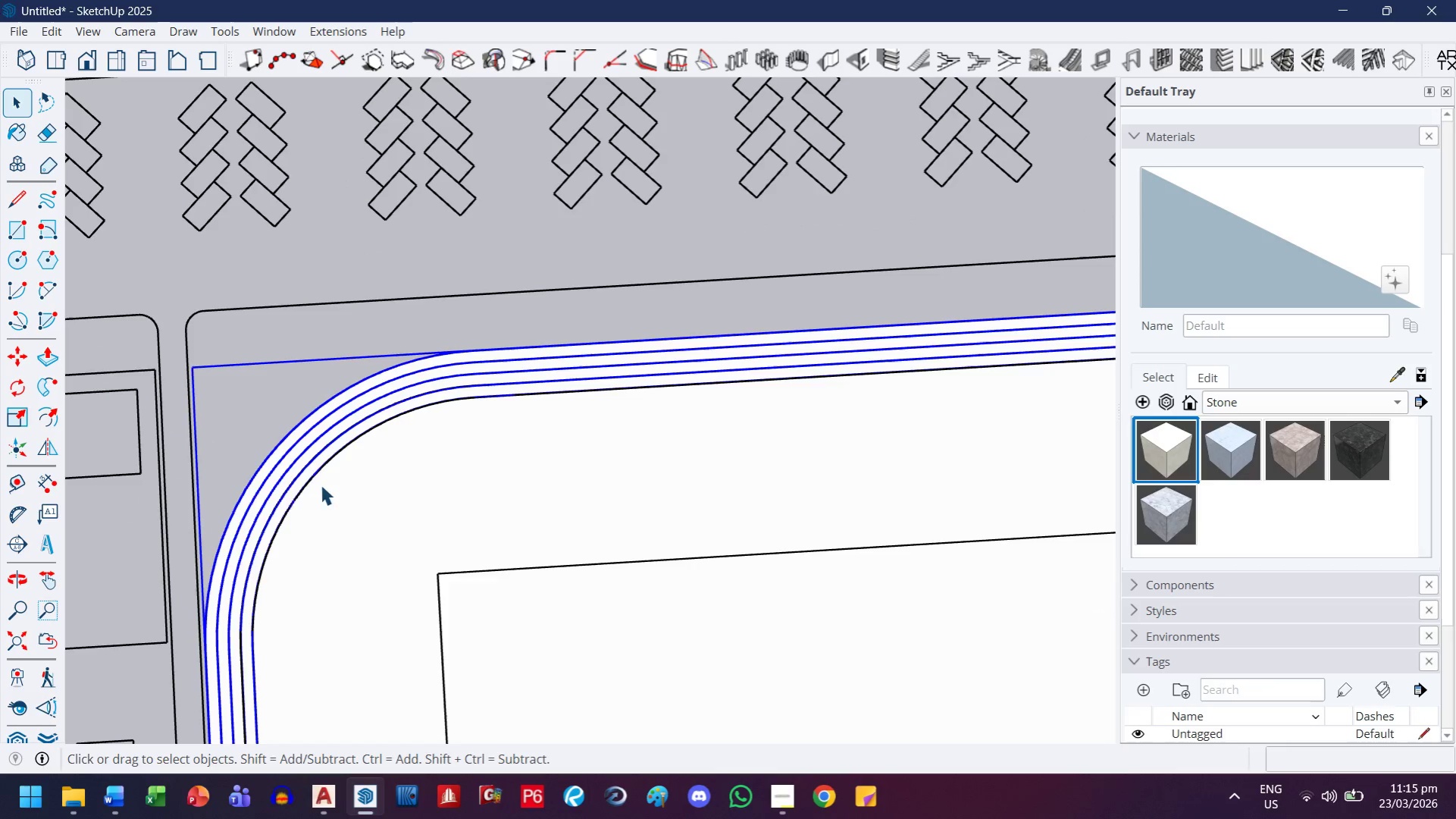 
scroll: coordinate [262, 495], scroll_direction: up, amount: 4.0
 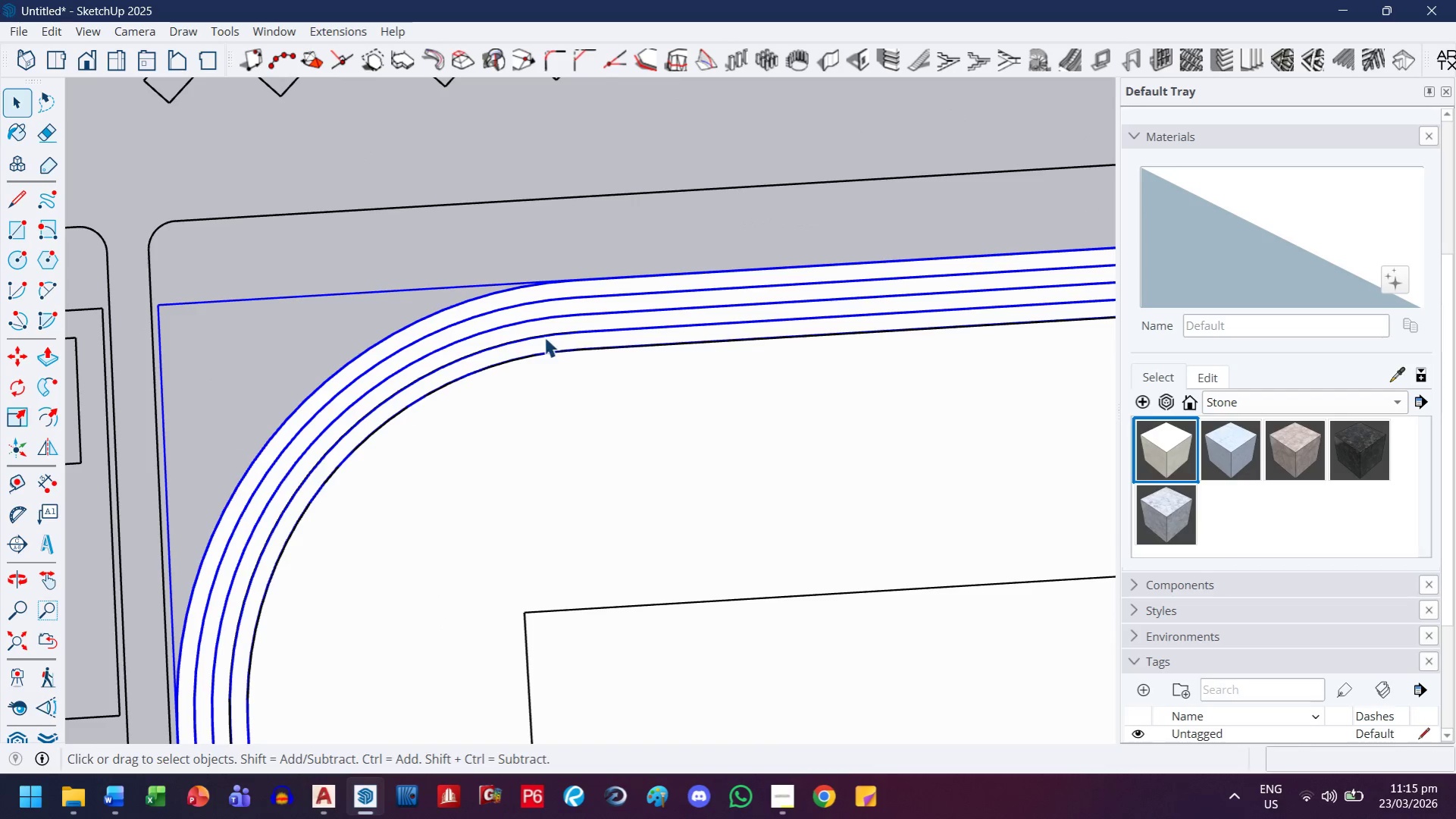 
key(M)
 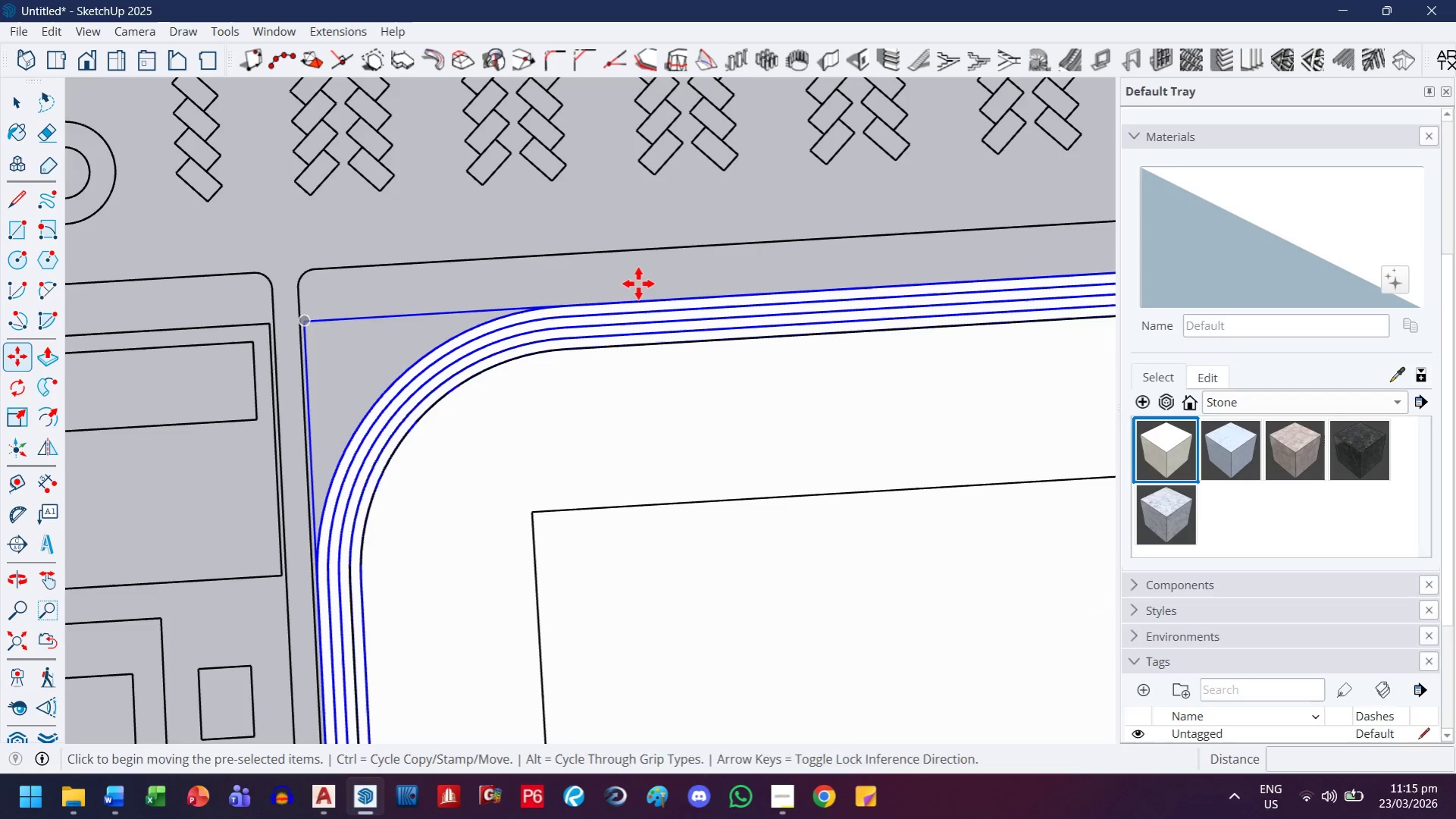 
scroll: coordinate [543, 350], scroll_direction: down, amount: 5.0
 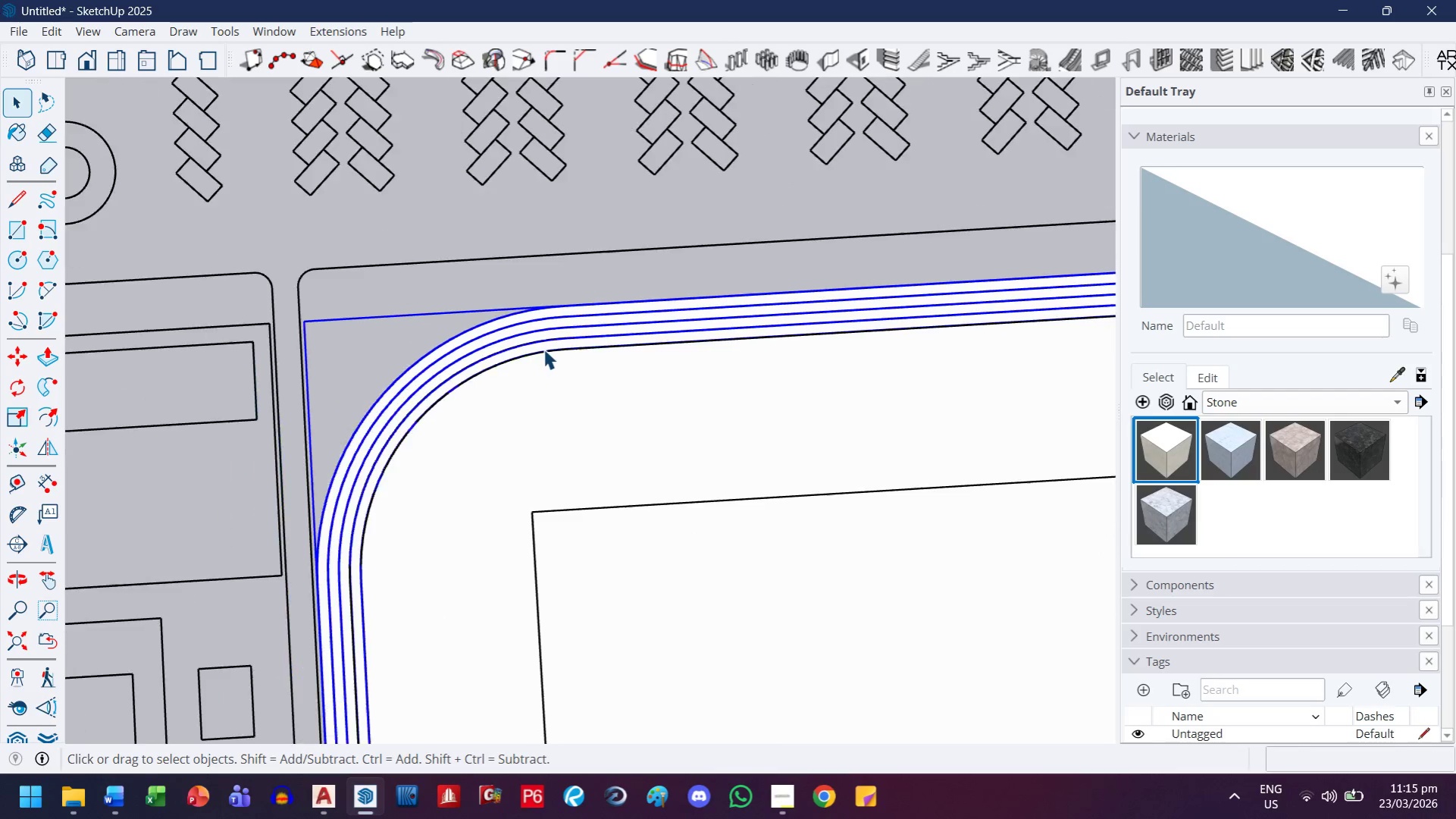 
left_click([638, 283])
 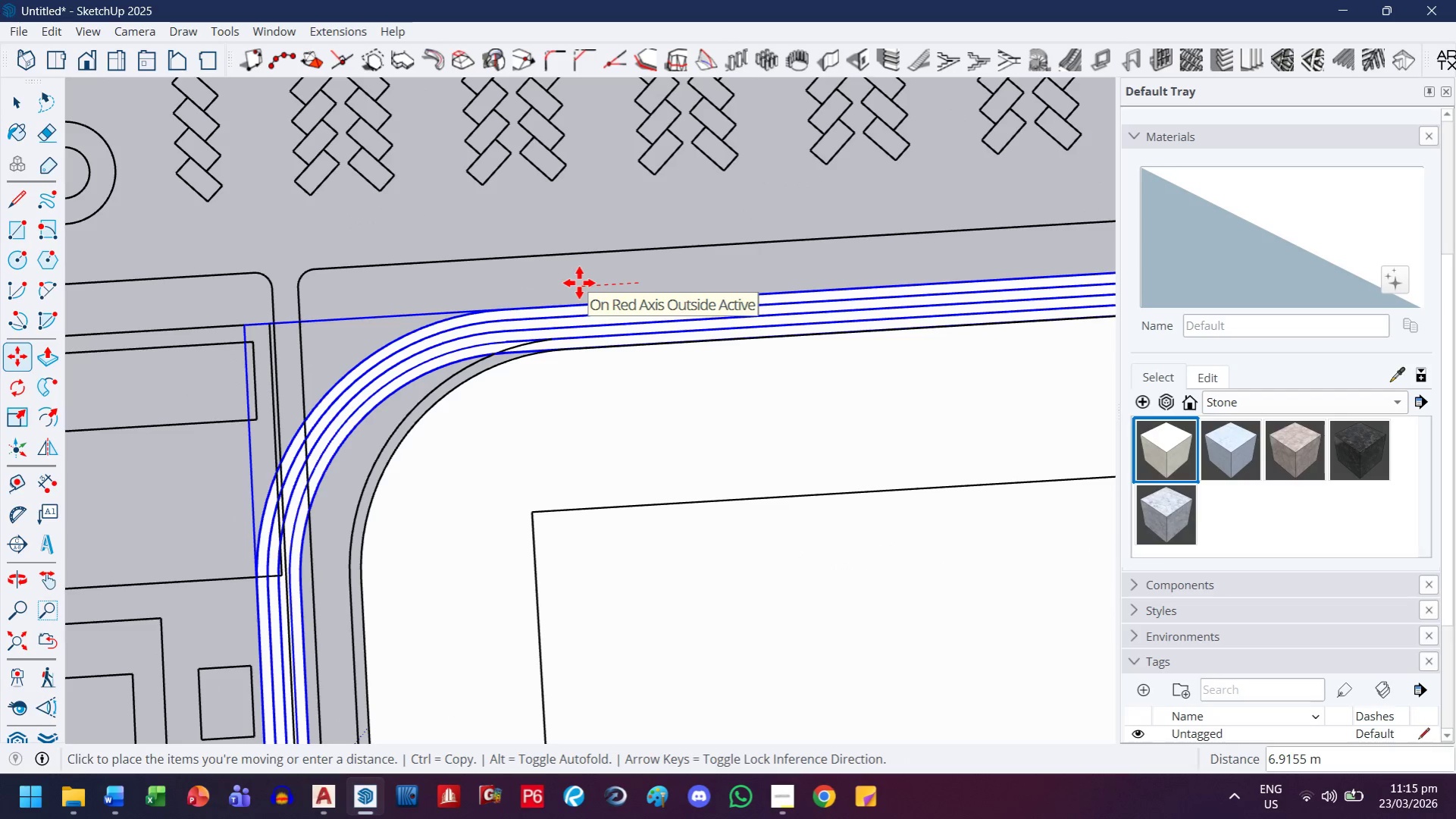 
key(Escape)
 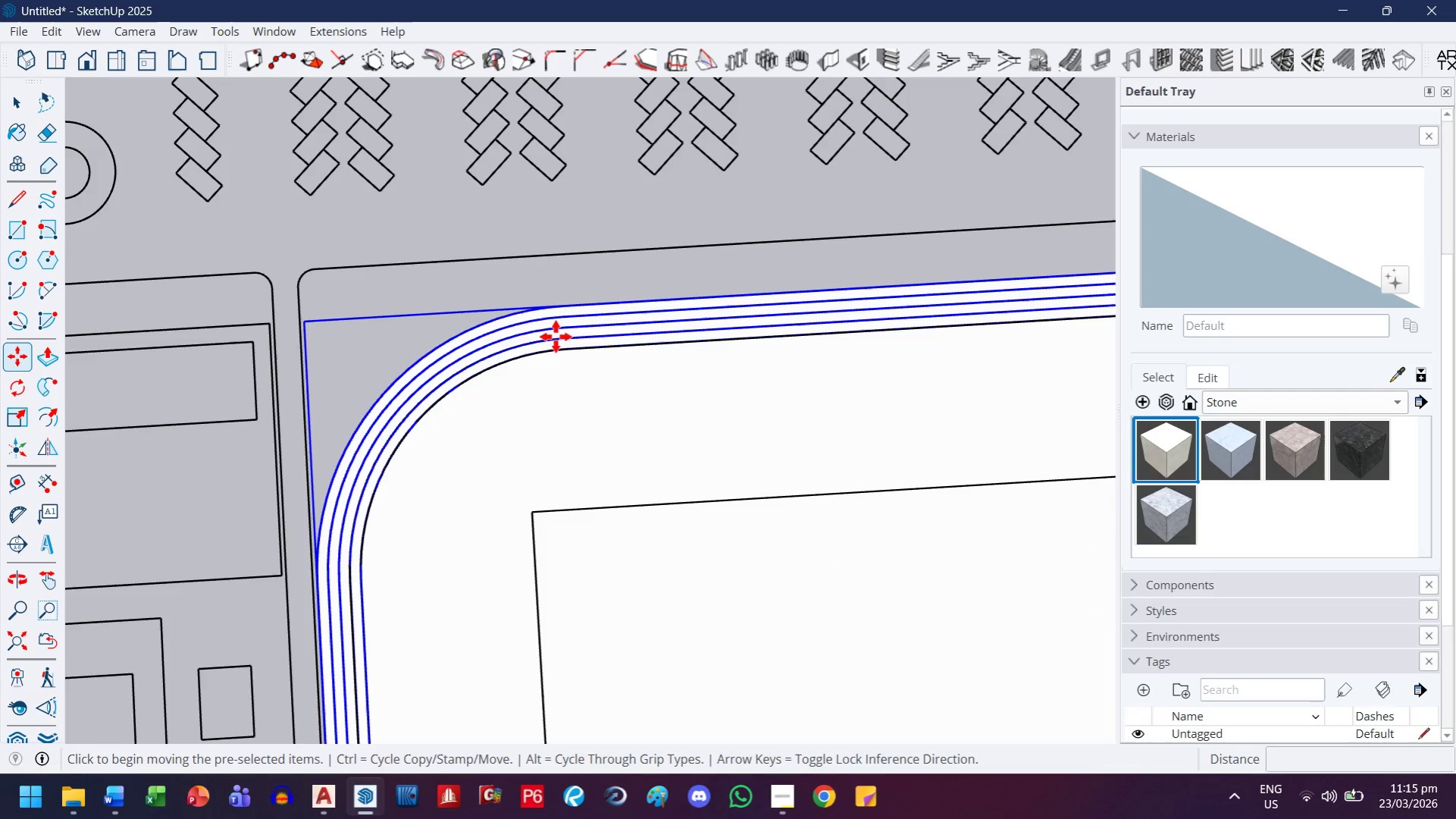 
scroll: coordinate [215, 349], scroll_direction: up, amount: 9.0
 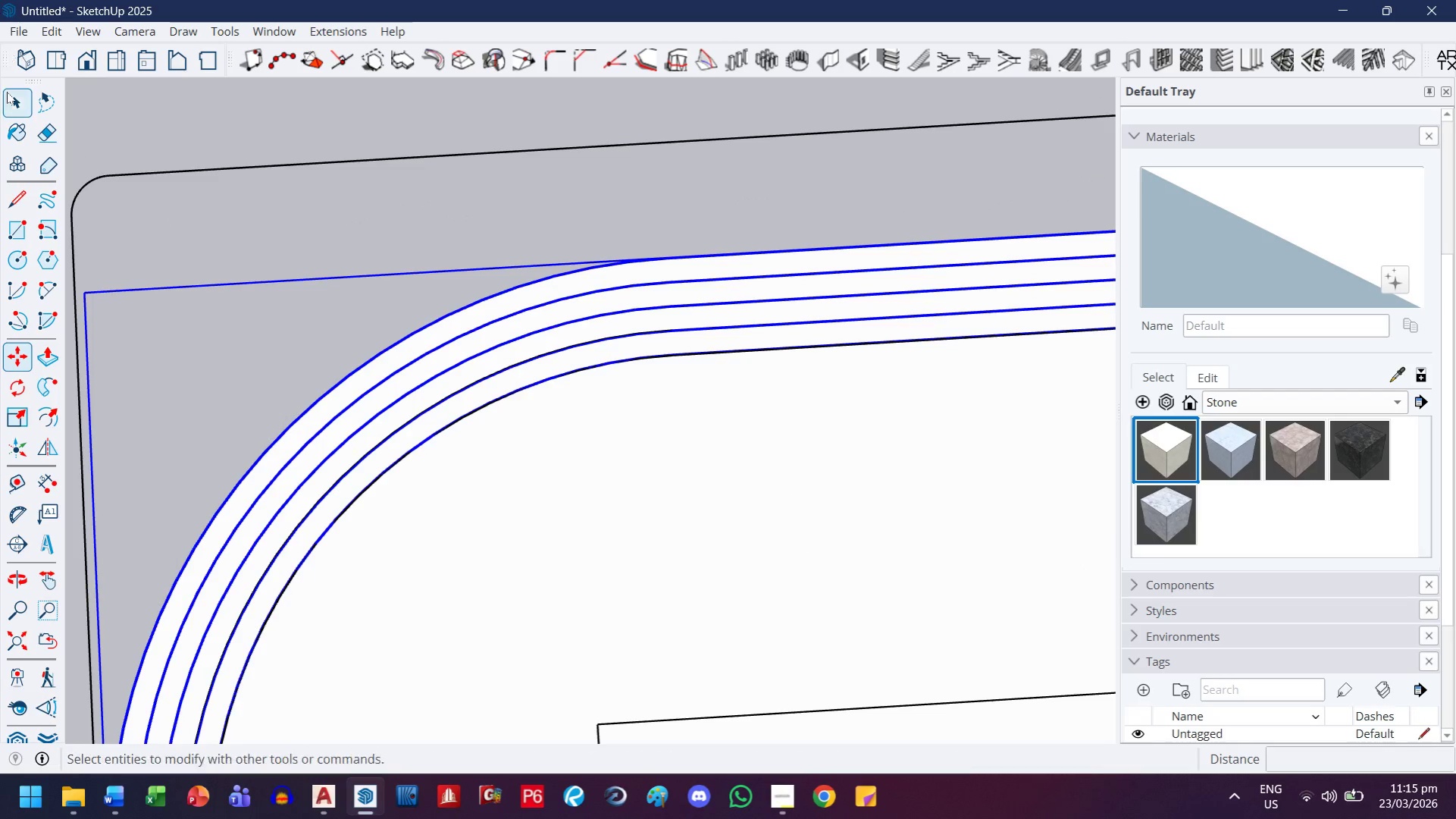 
left_click_drag(start_coordinate=[9, 103], to_coordinate=[15, 105])
 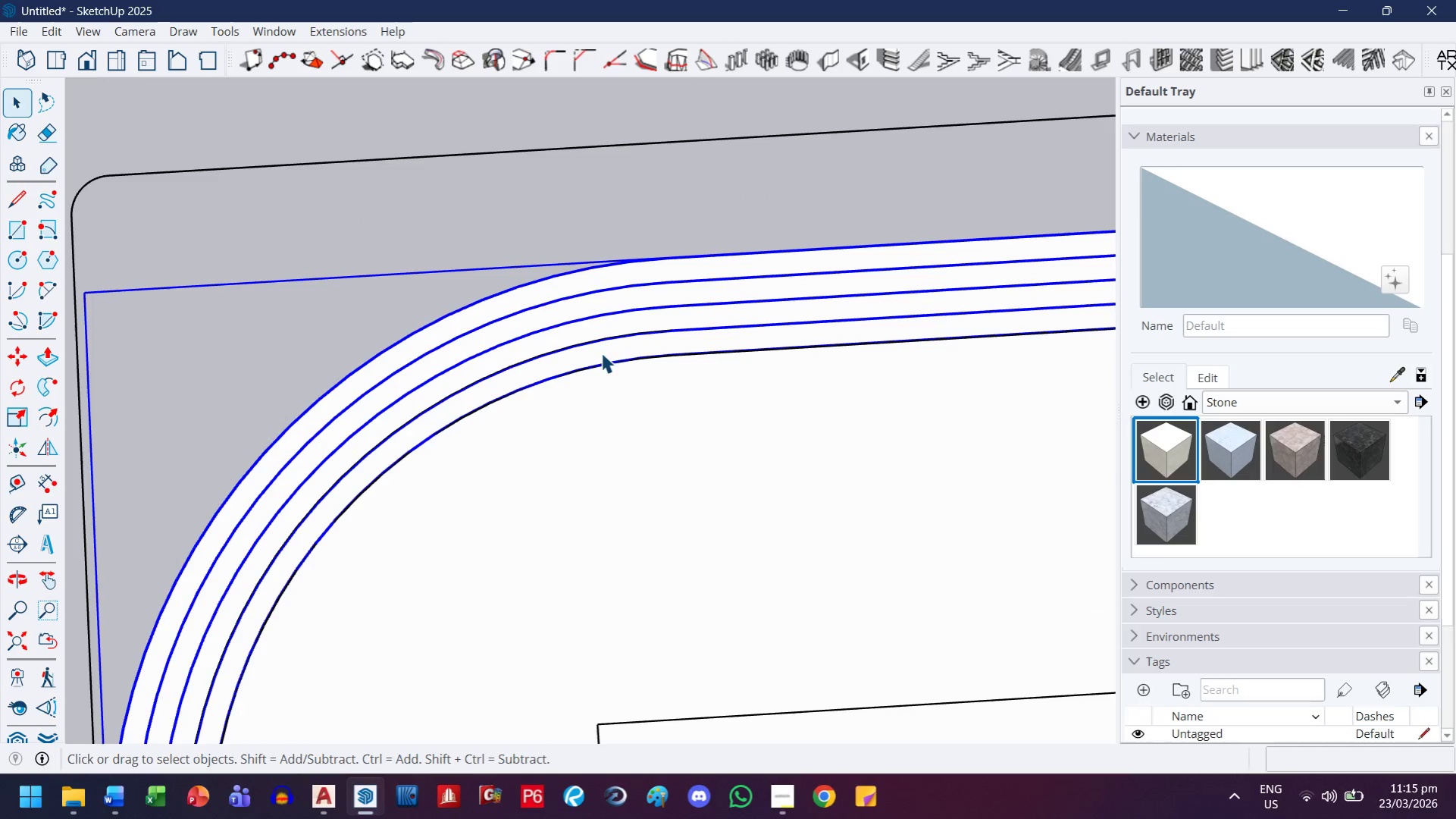 
left_click([603, 346])
 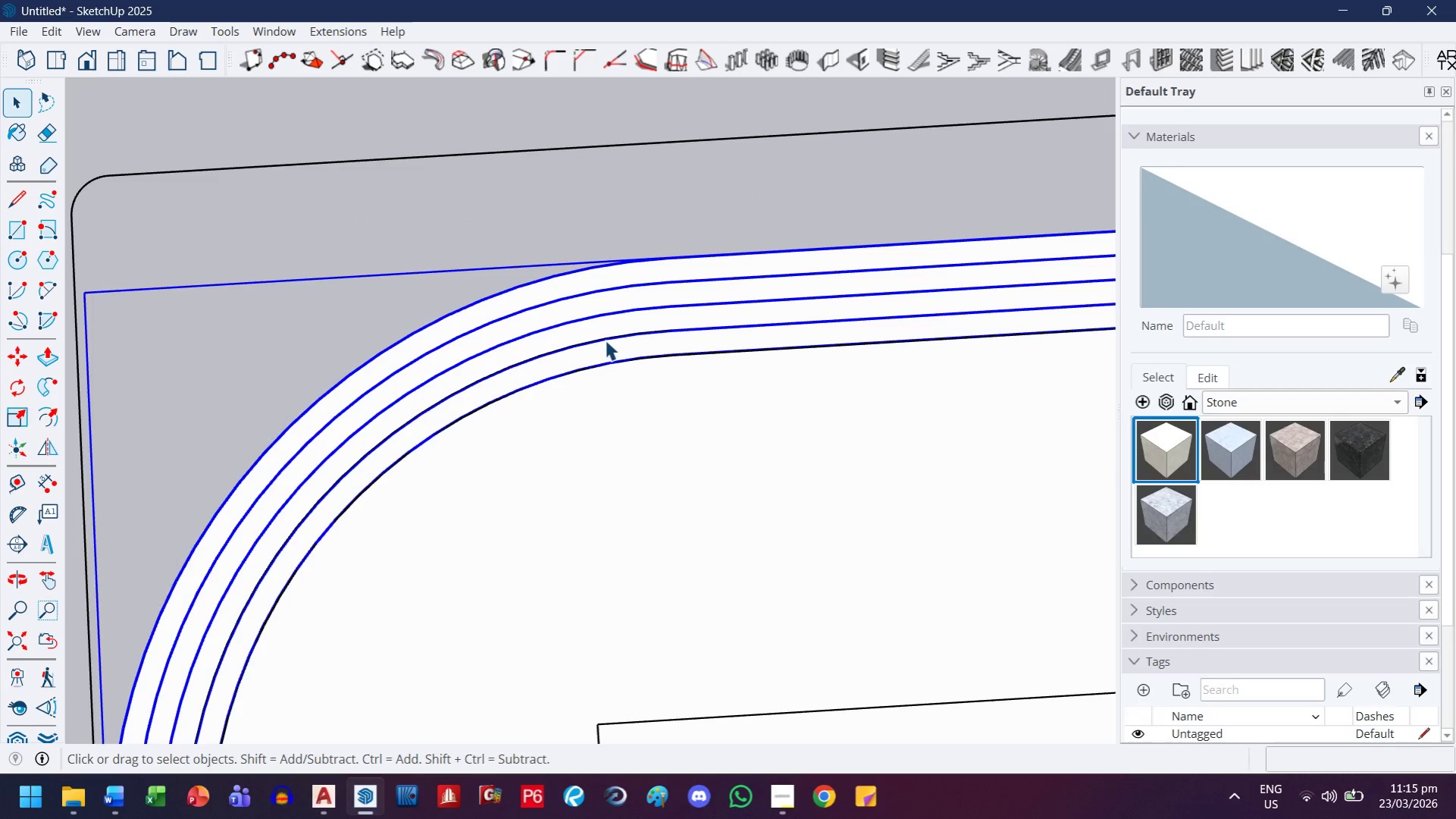 
scroll: coordinate [613, 339], scroll_direction: up, amount: 26.0
 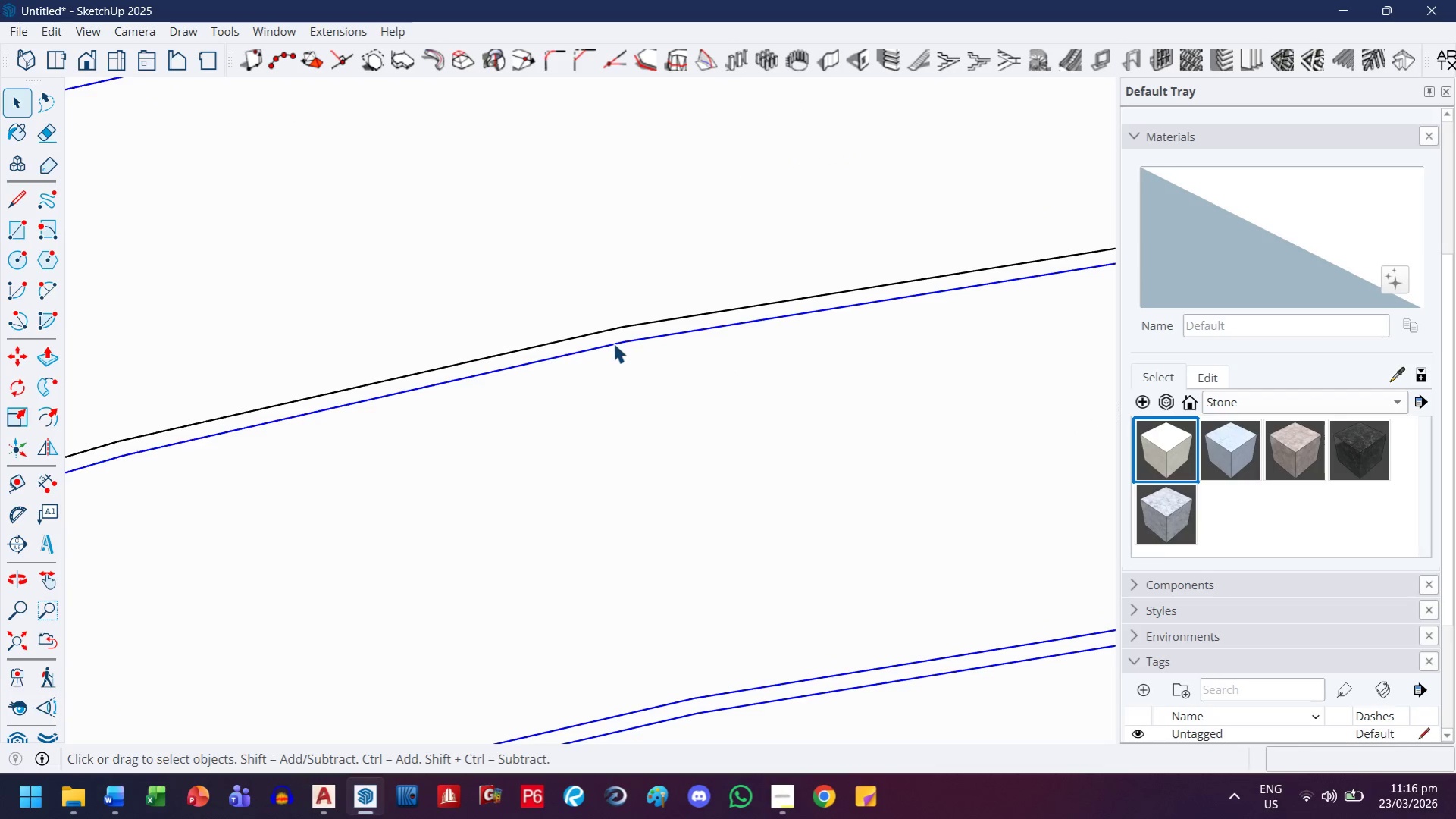 
key(Control+Z)
 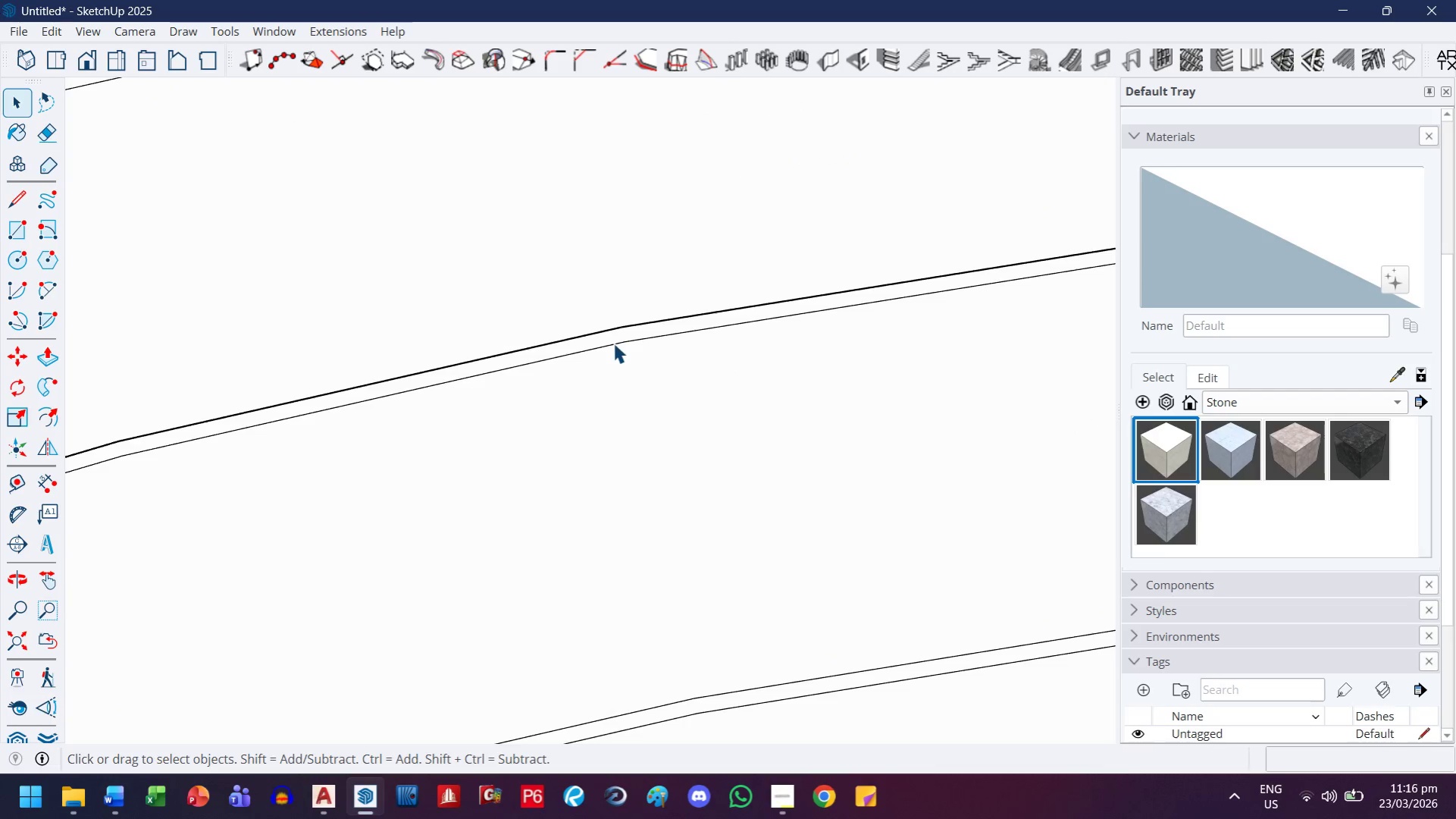 
scroll: coordinate [605, 350], scroll_direction: down, amount: 22.0
 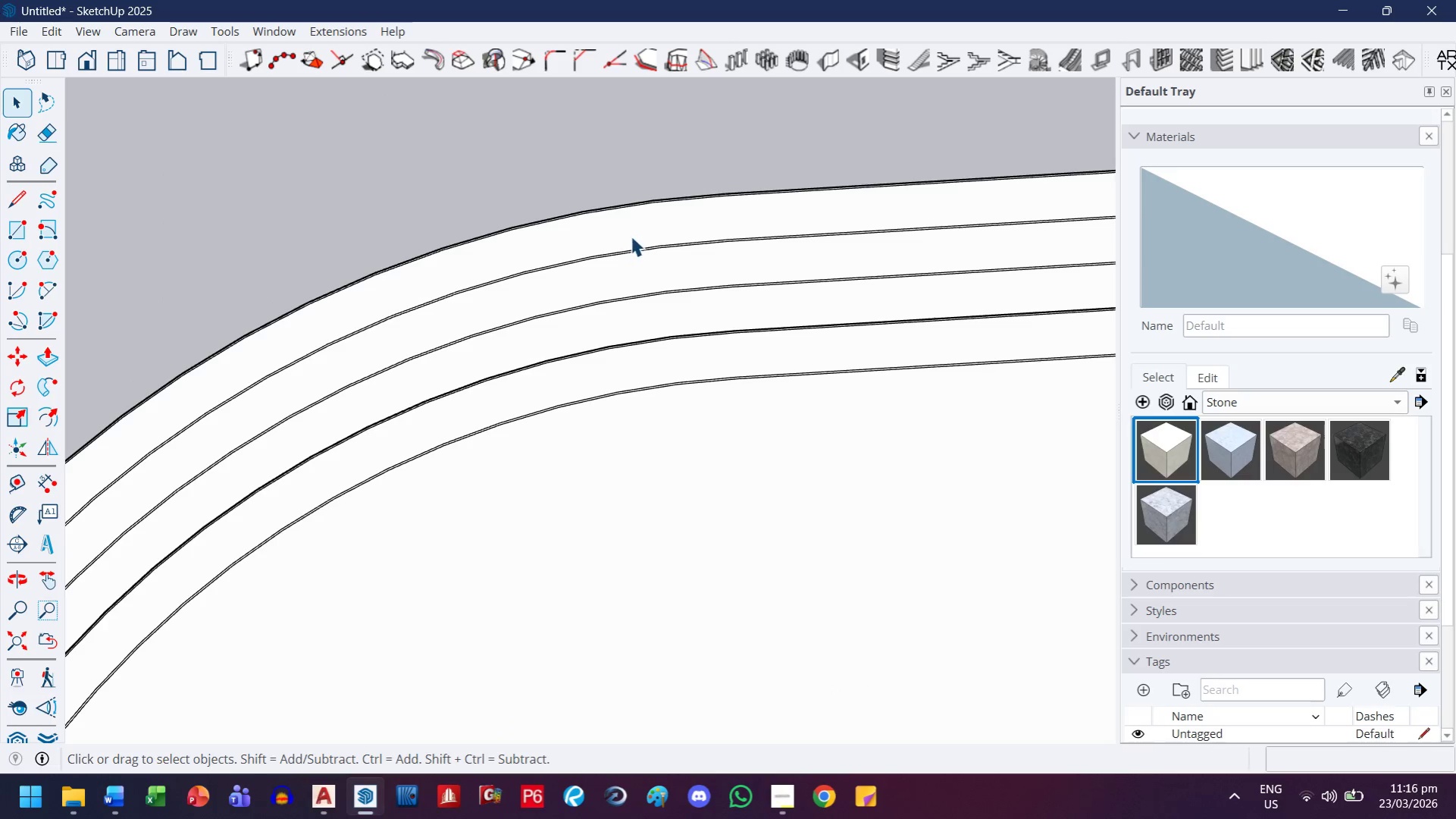 
double_click([651, 213])
 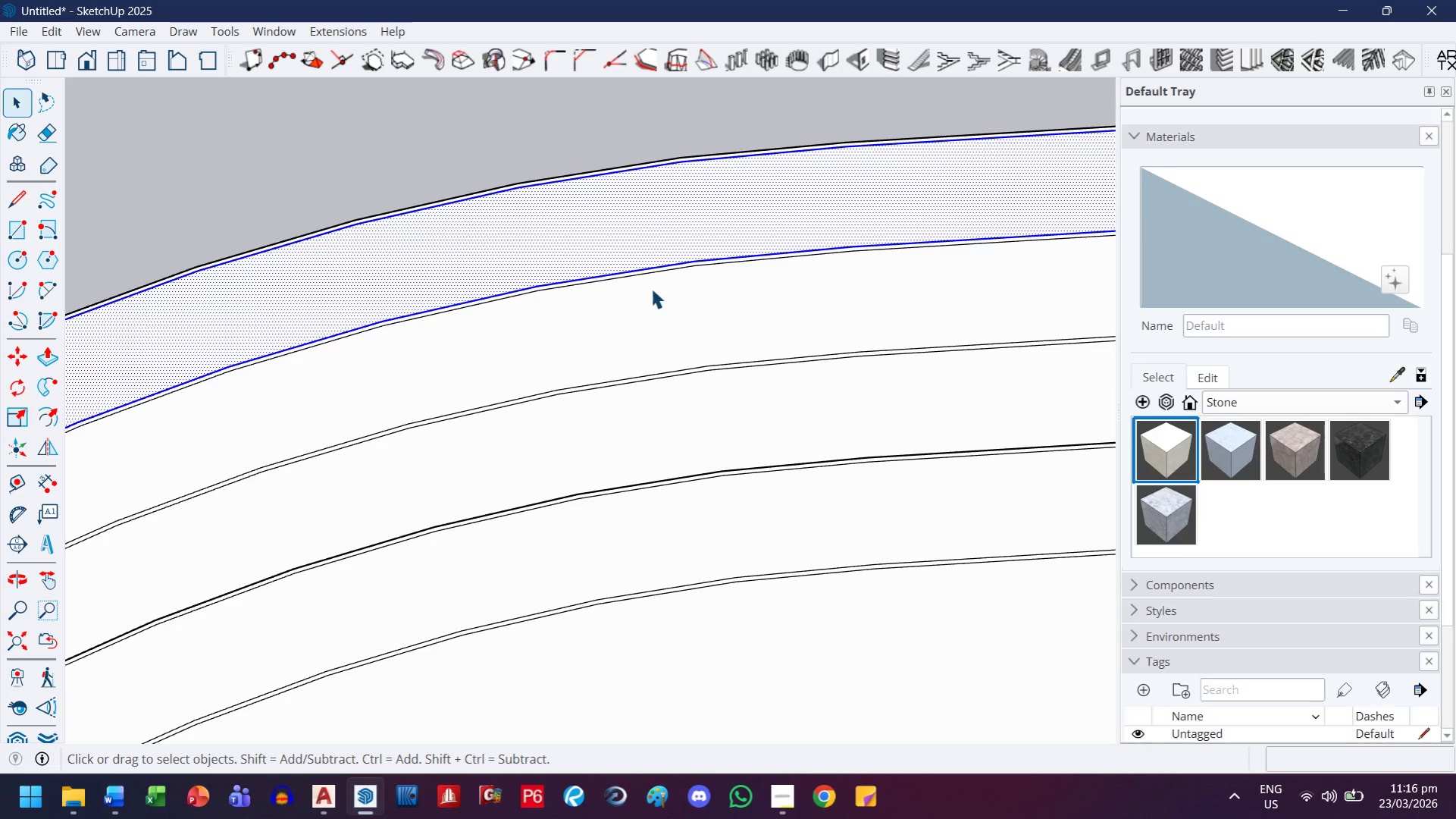 
scroll: coordinate [631, 235], scroll_direction: up, amount: 8.0
 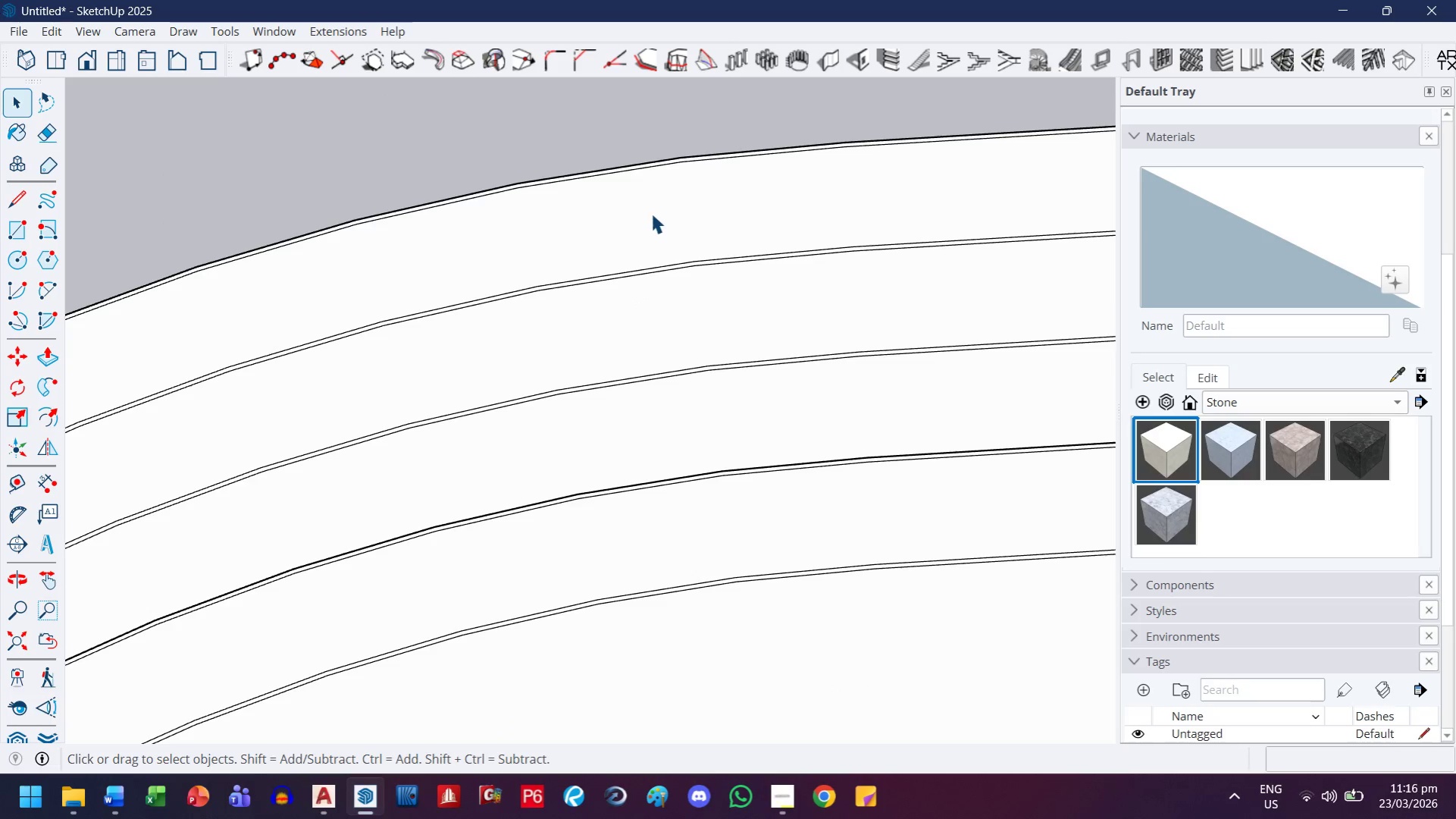 
hold_key(key=ControlLeft, duration=1.5)
double_click([654, 340])
 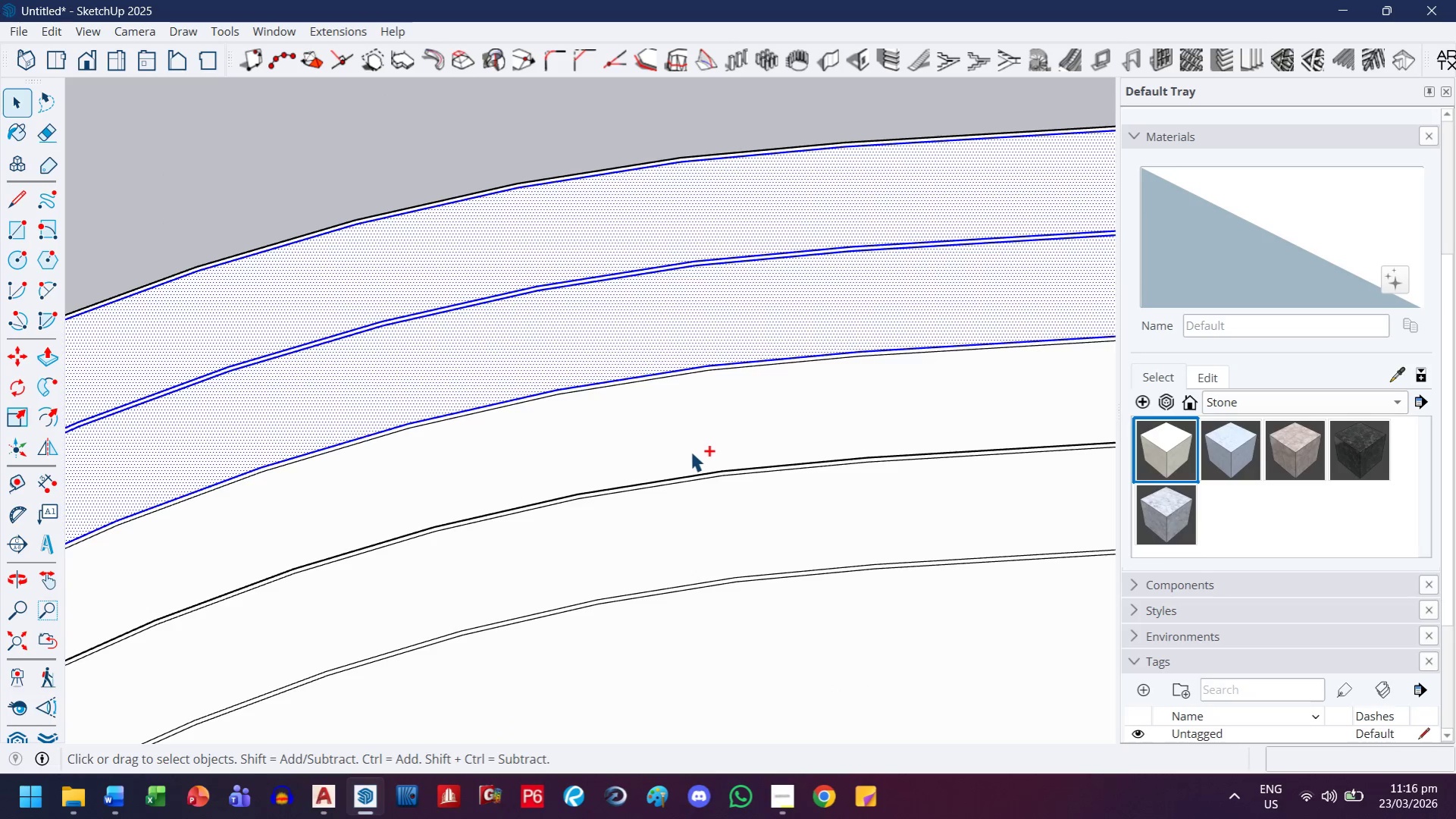 
left_click([690, 438])
 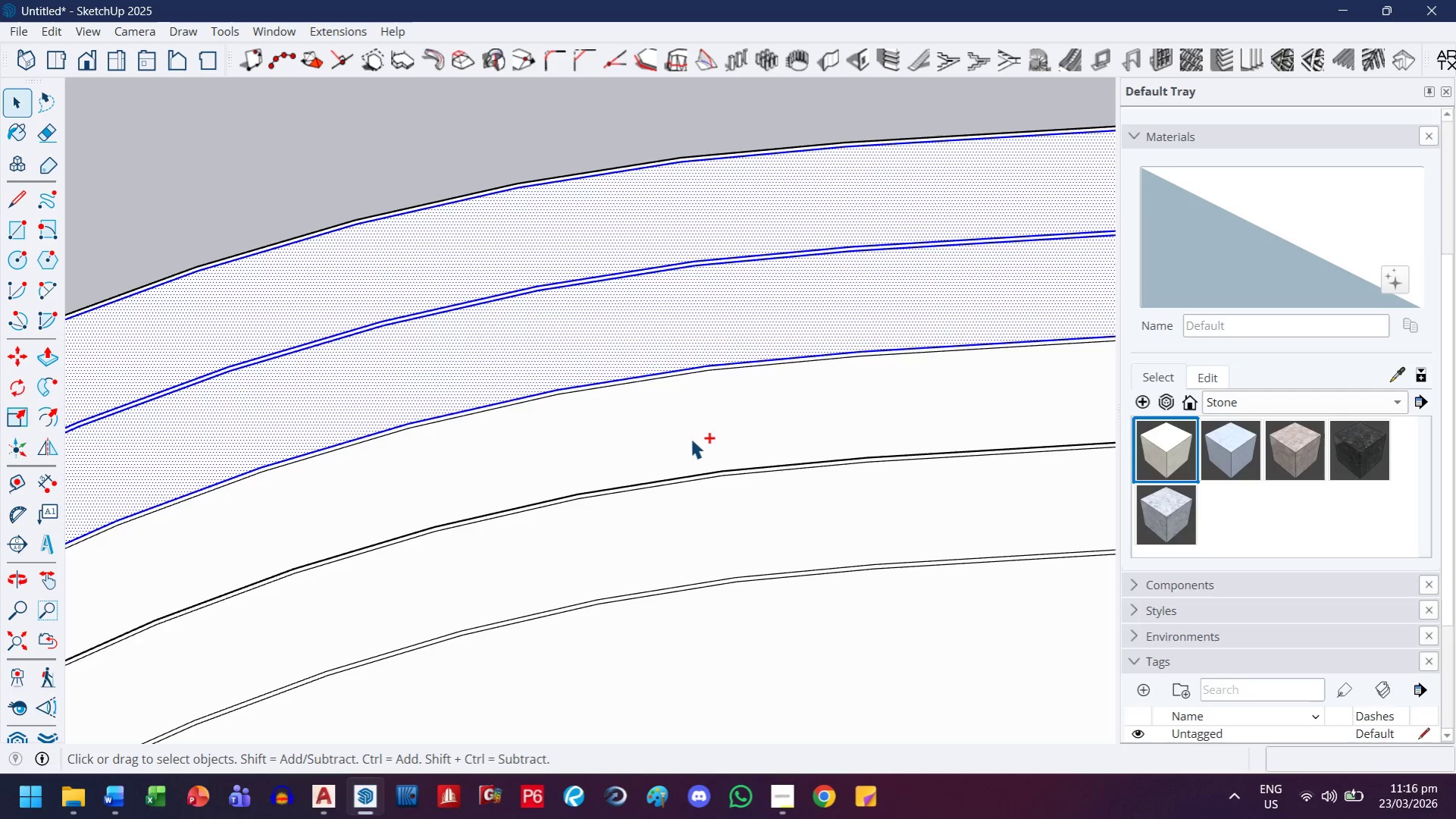 
double_click([690, 438])
 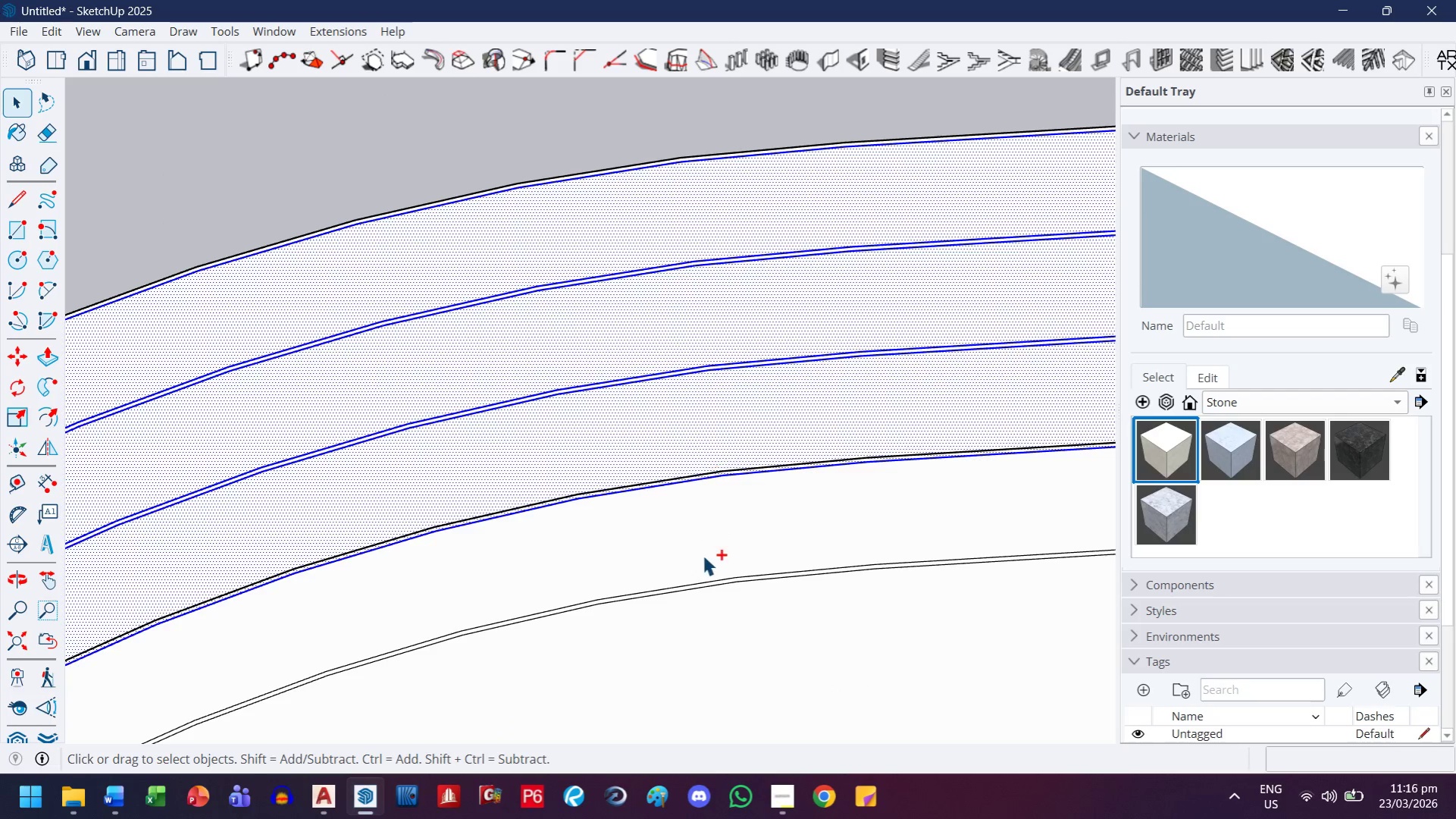 
hold_key(key=ControlLeft, duration=0.48)
triple_click([703, 557])
 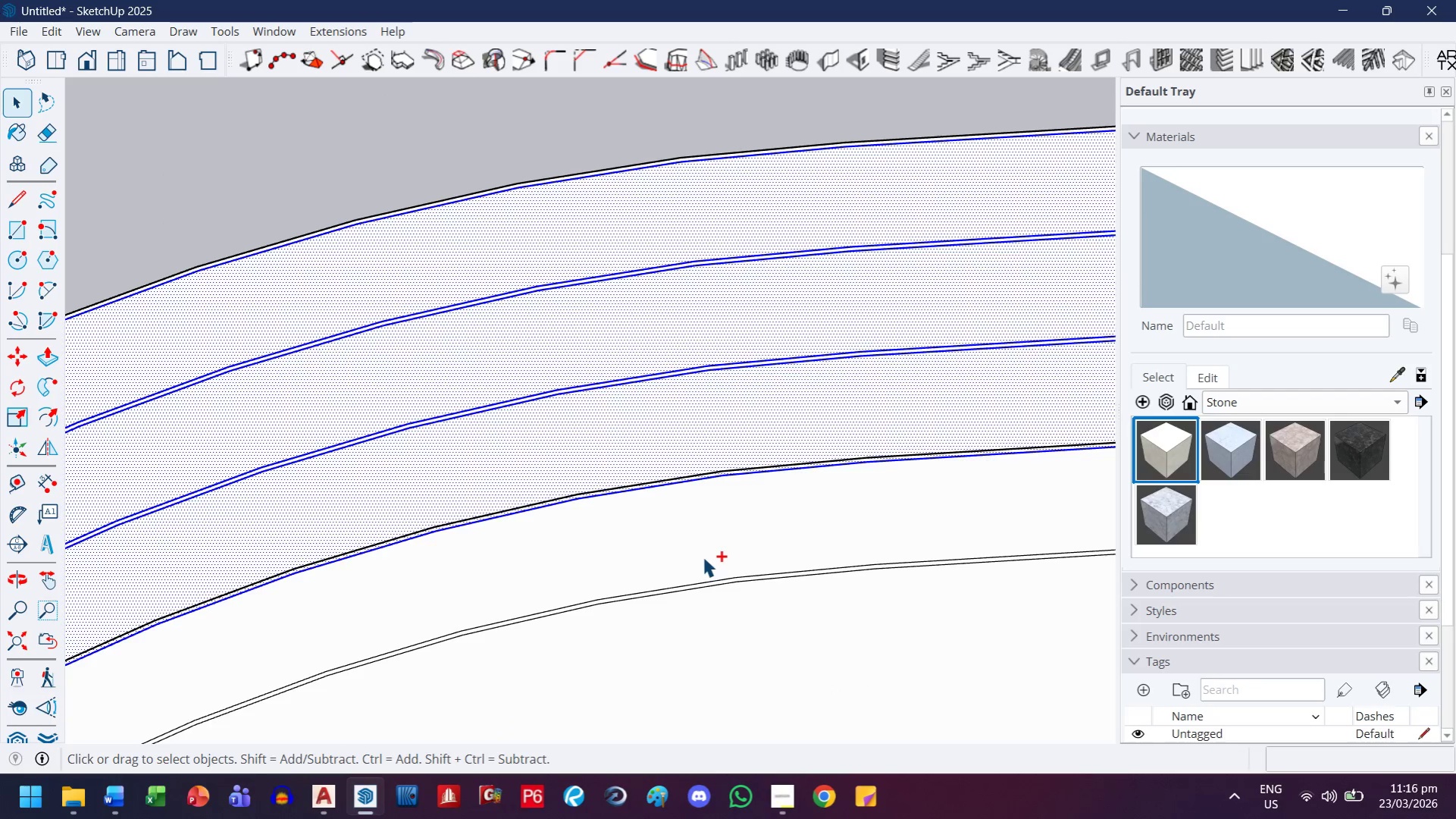 
triple_click([703, 557])
 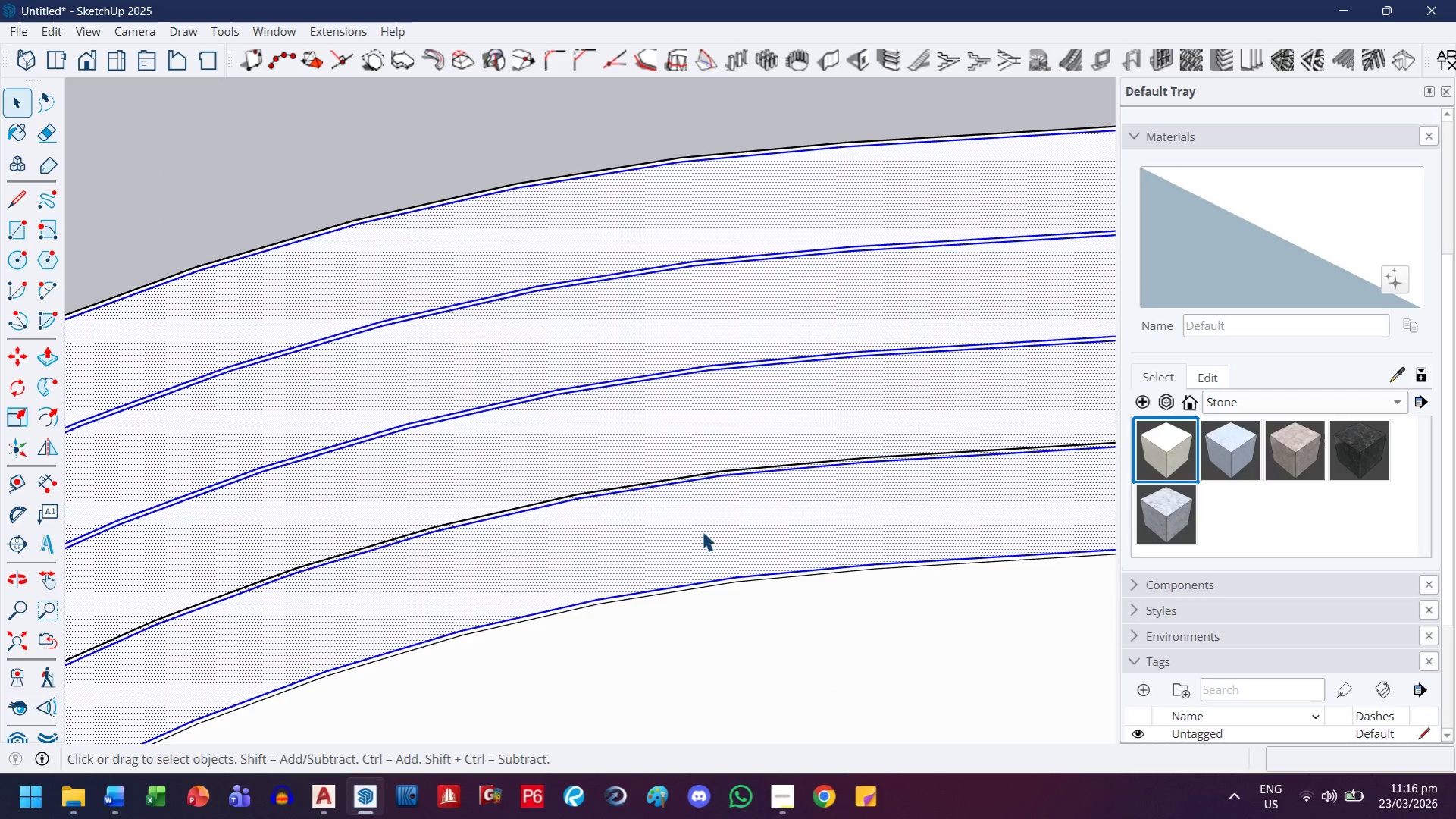 
right_click([702, 531])
 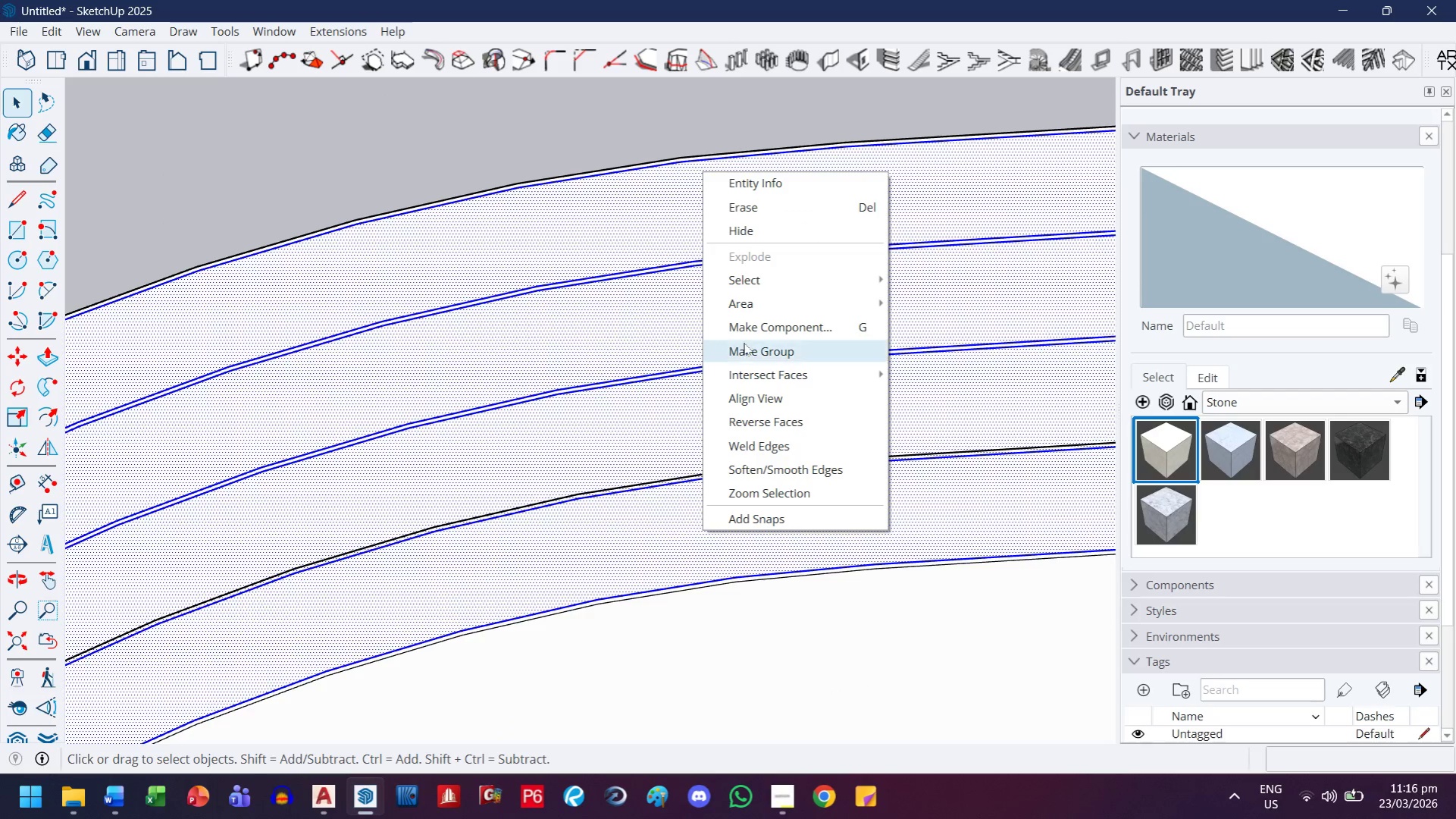 
left_click([744, 345])
 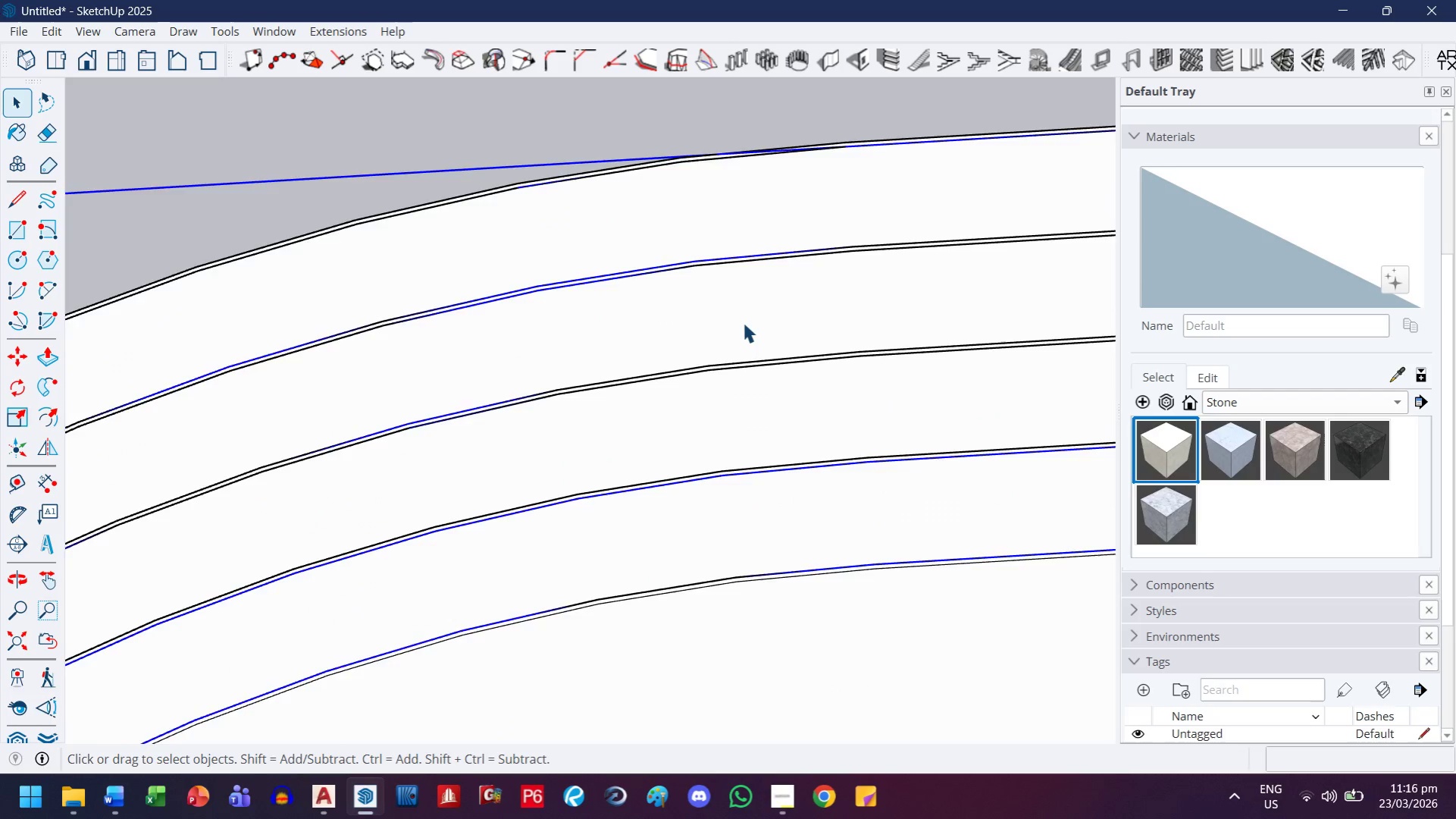 
key(M)
 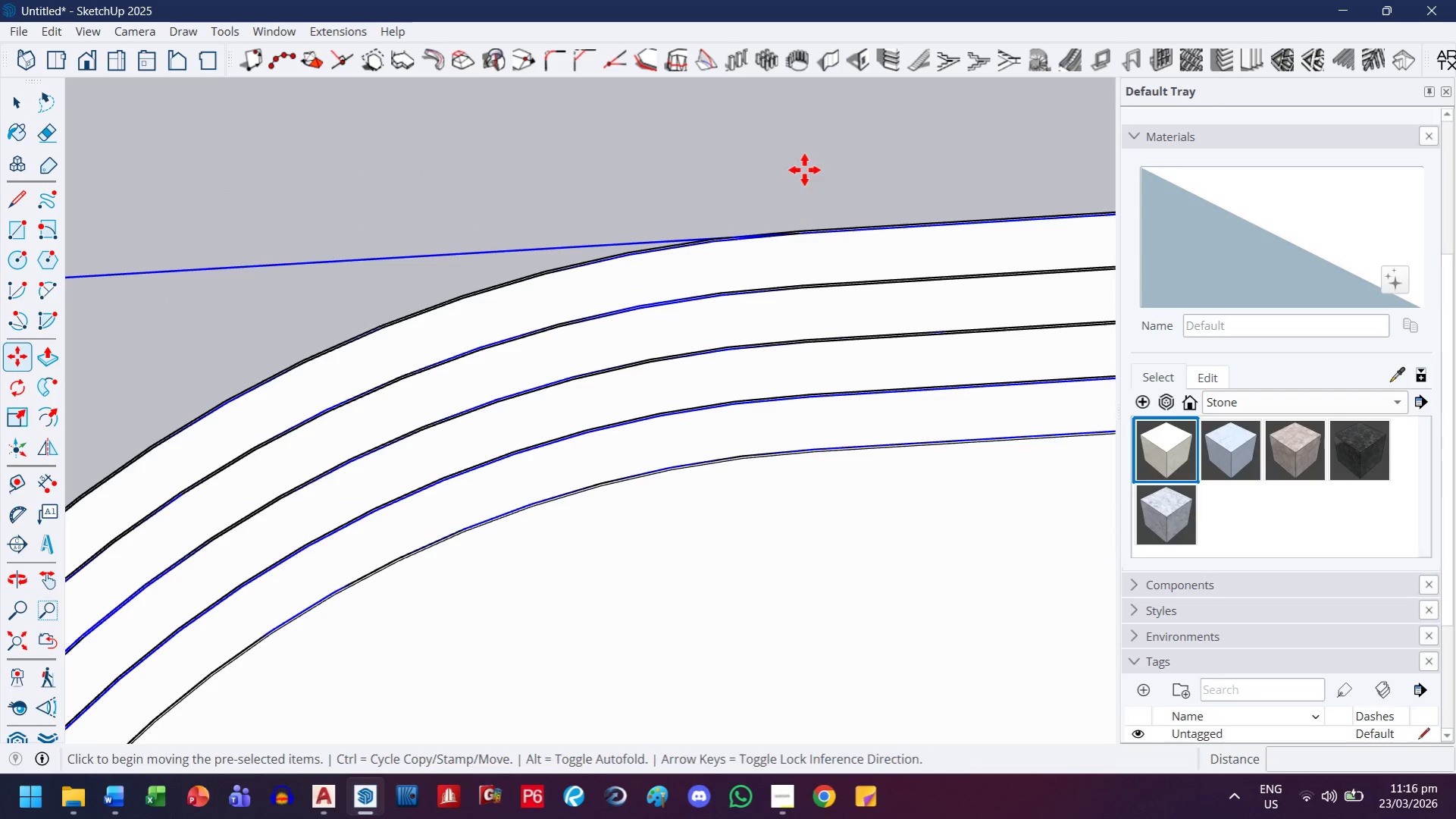 
left_click([804, 170])
 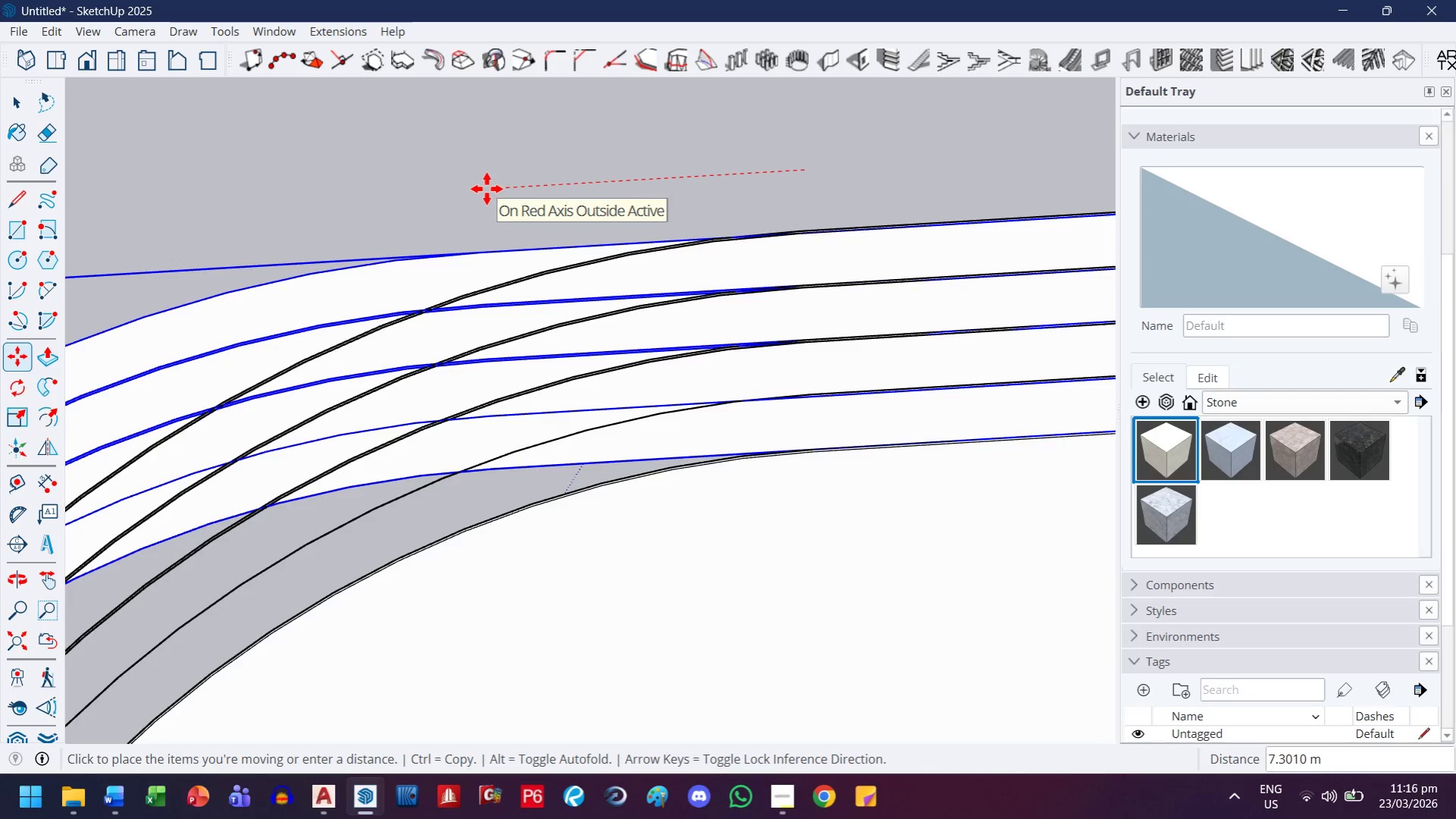 
scroll: coordinate [298, 234], scroll_direction: down, amount: 41.0
 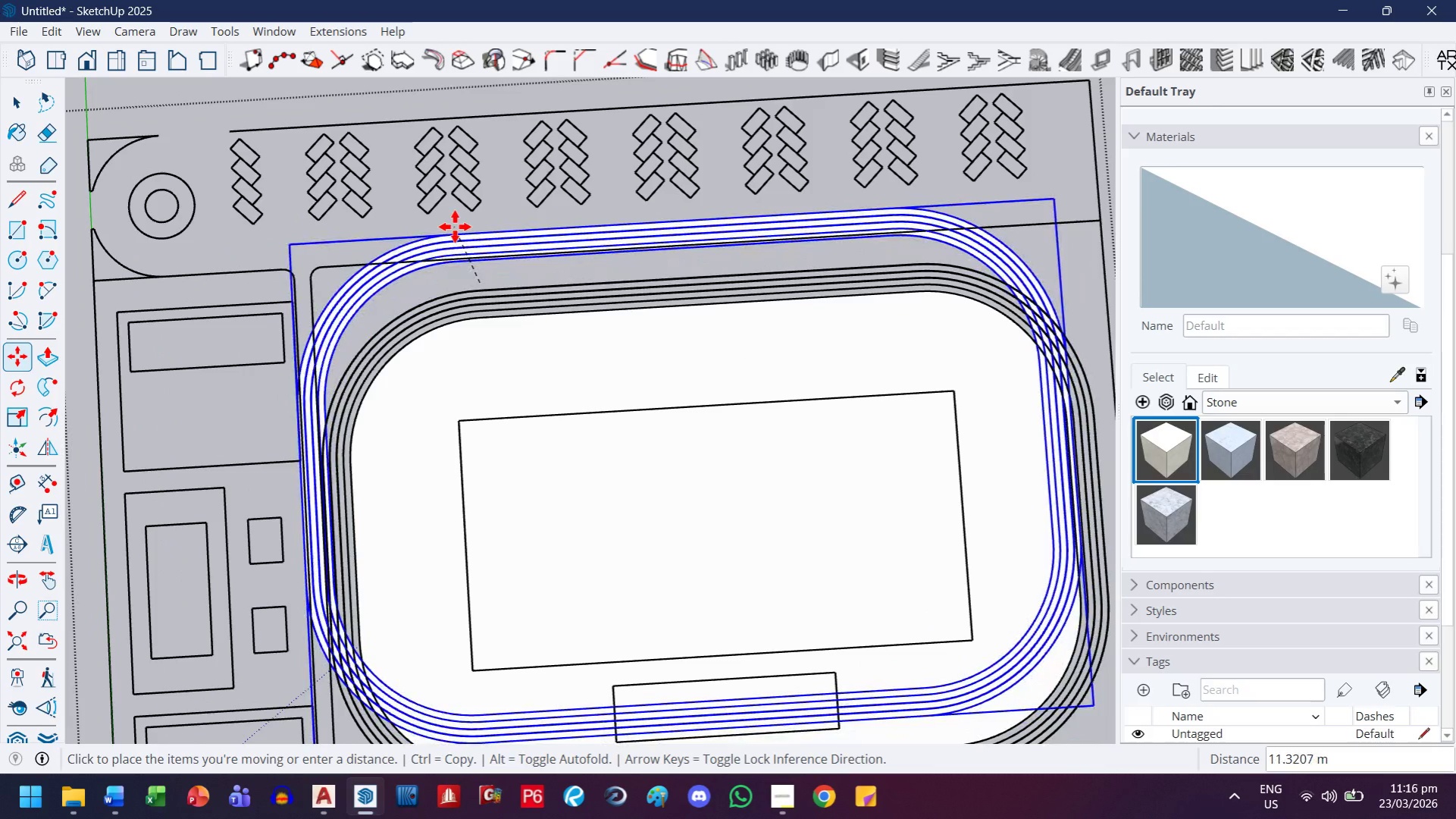 
key(ArrowLeft)
 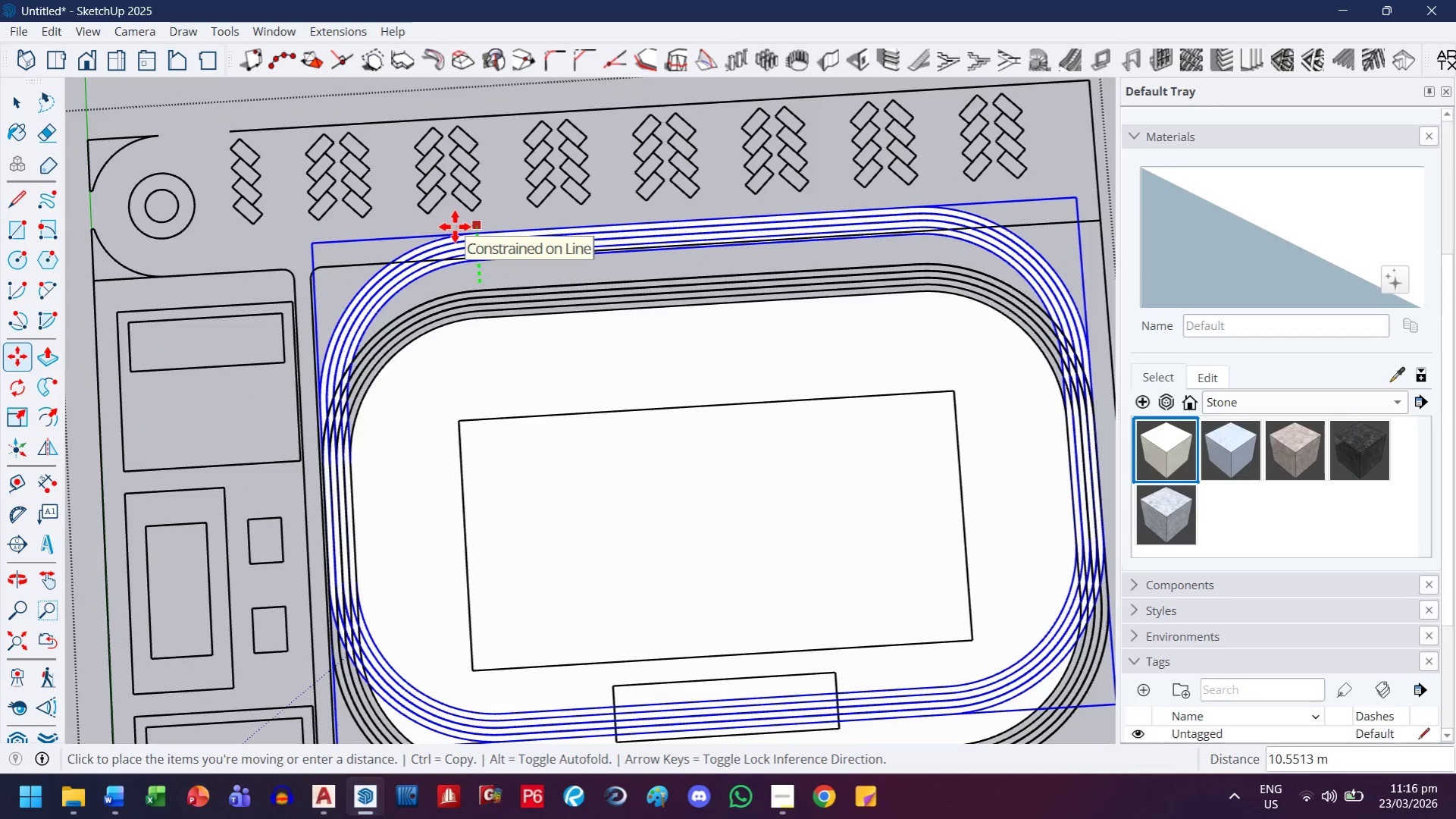 
key(ArrowRight)
 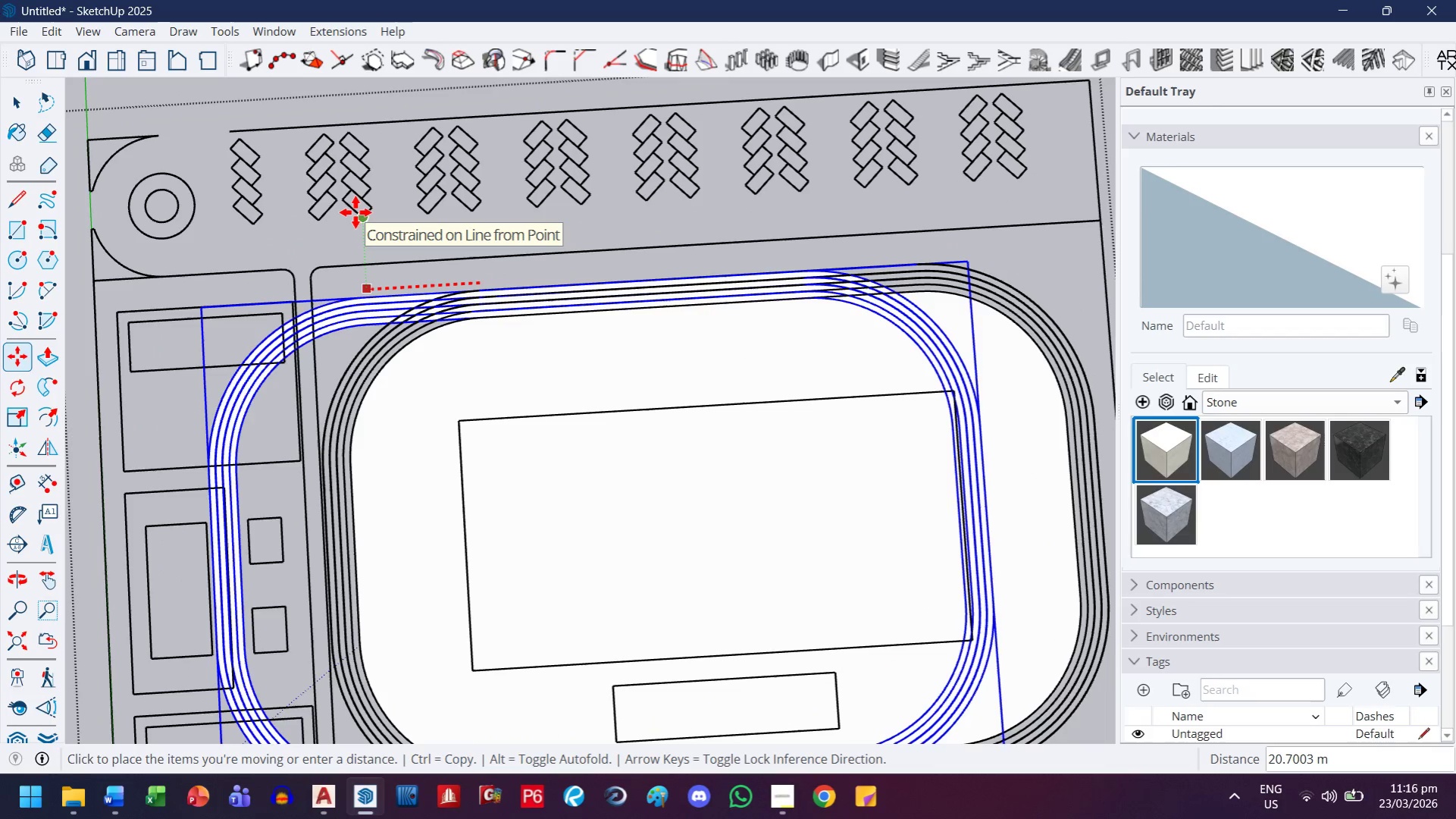 
type(250)
 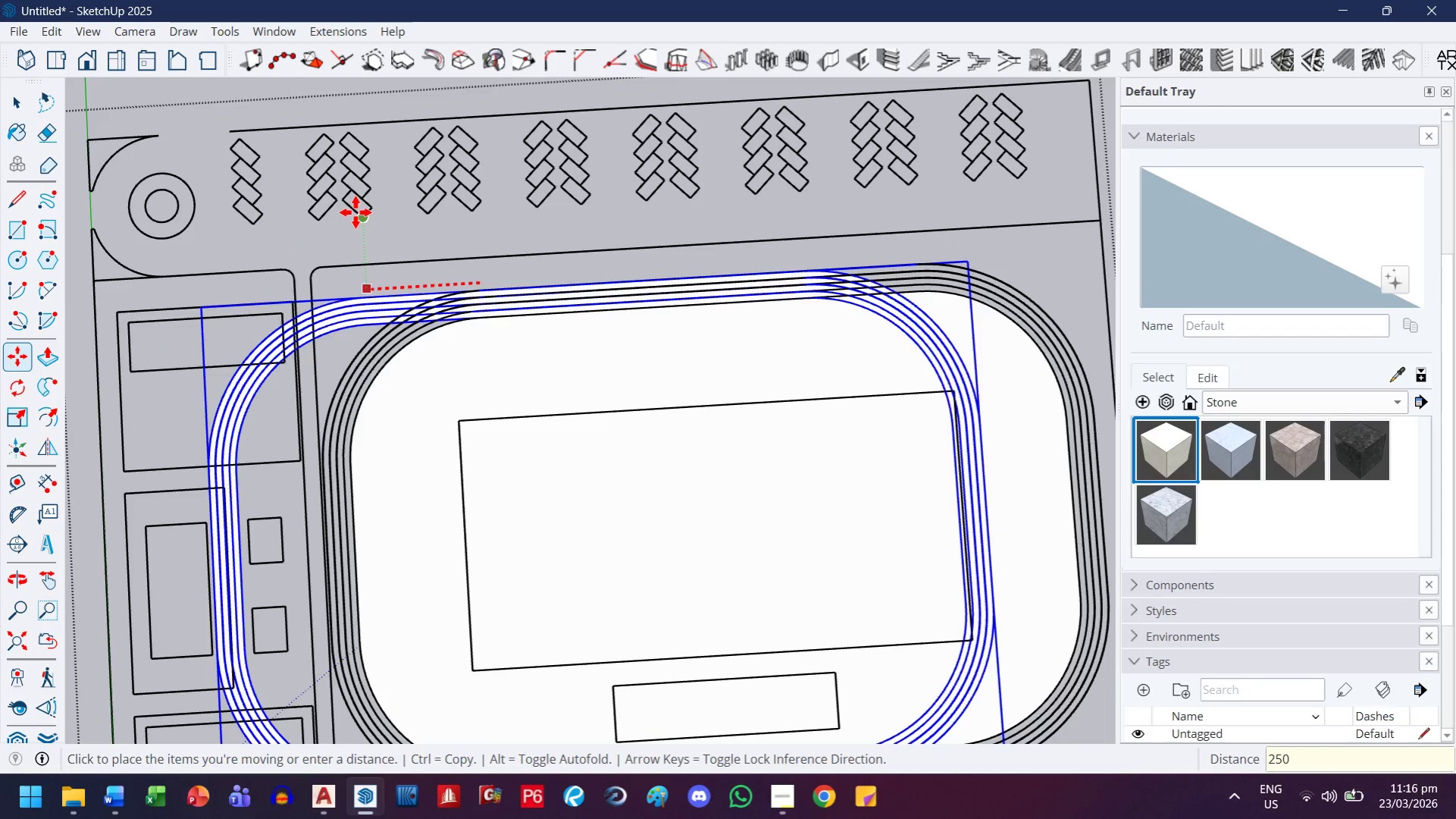 
key(Enter)
 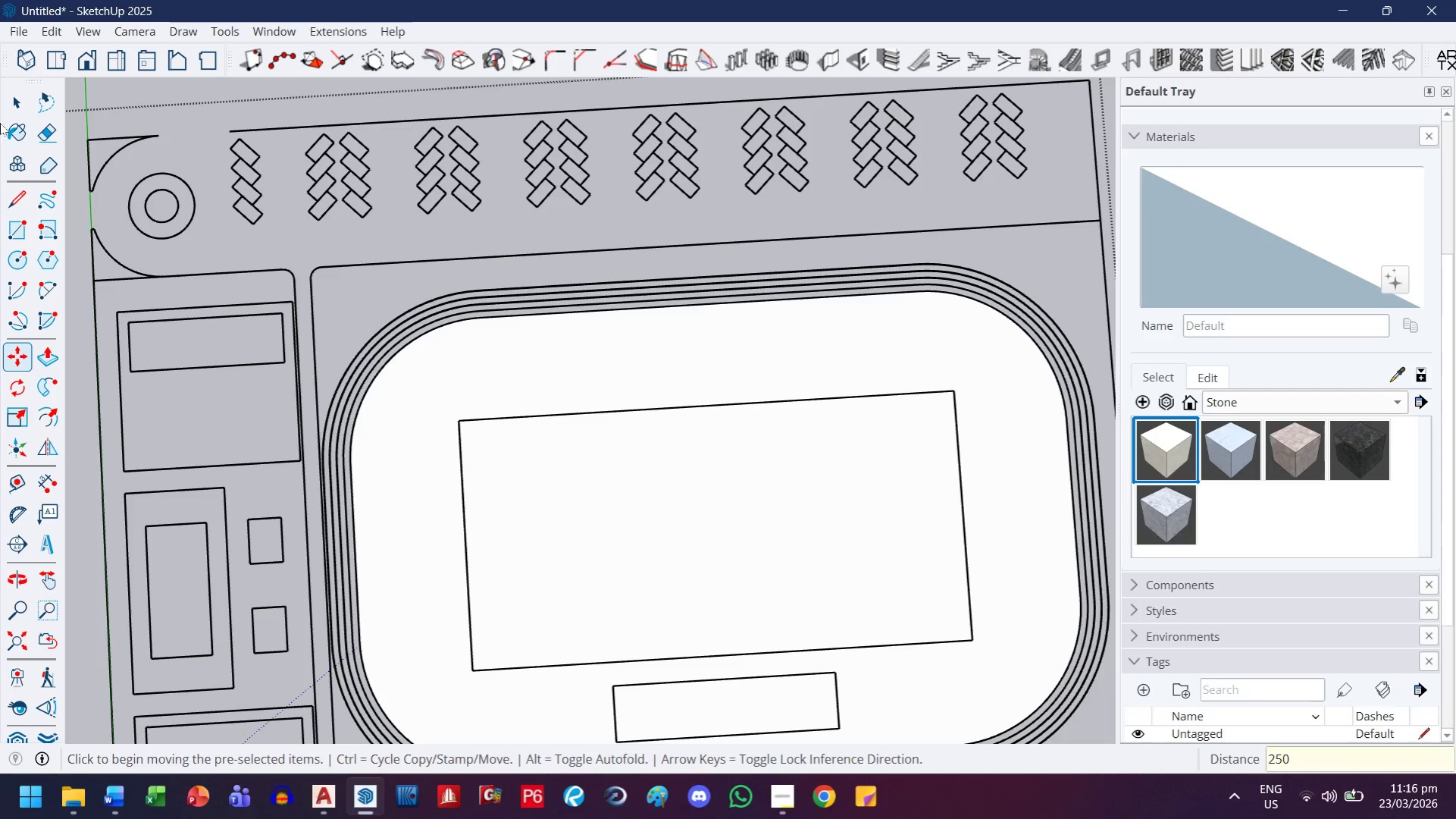 
left_click([13, 99])
 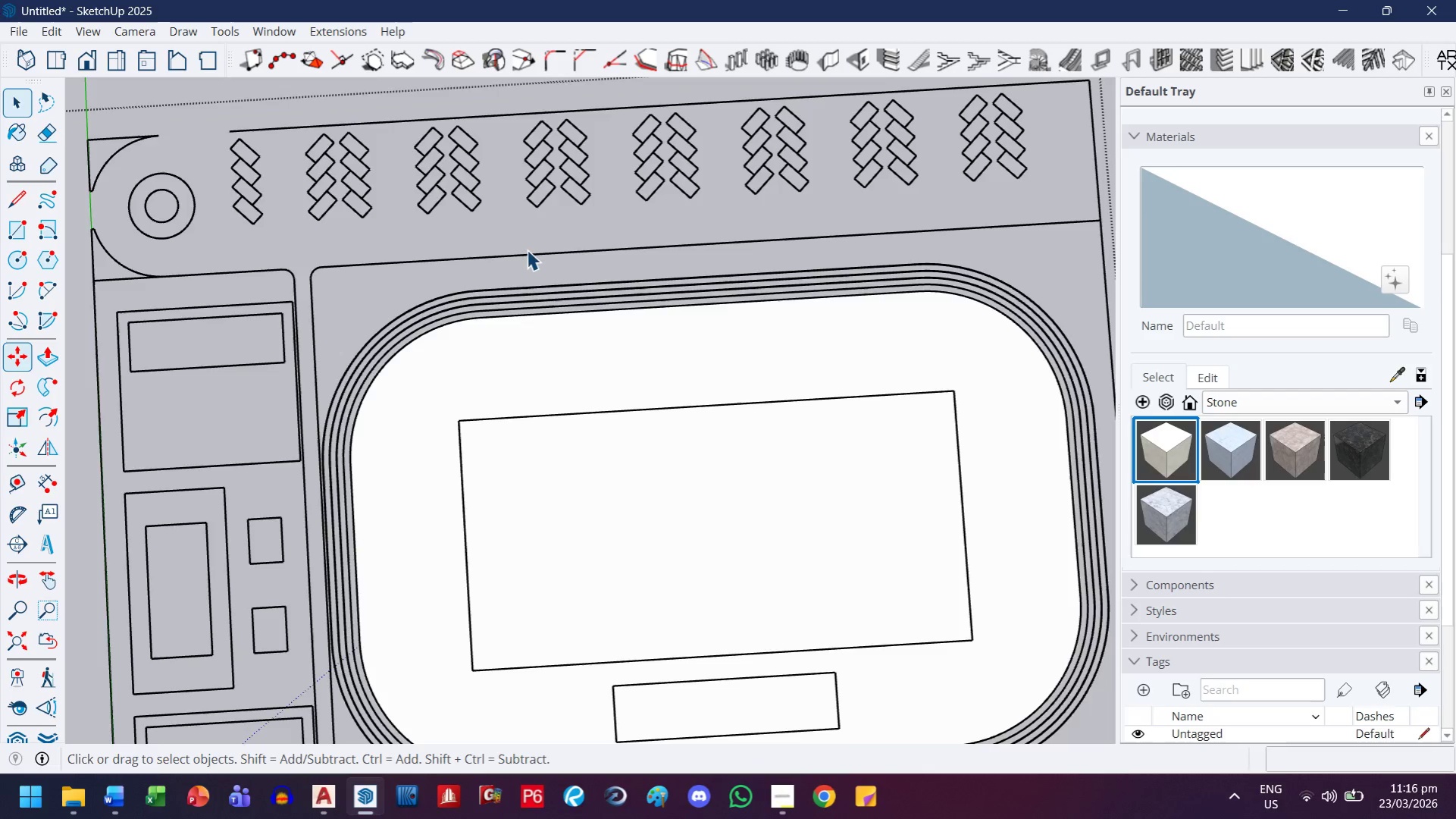 
scroll: coordinate [505, 413], scroll_direction: up, amount: 24.0
 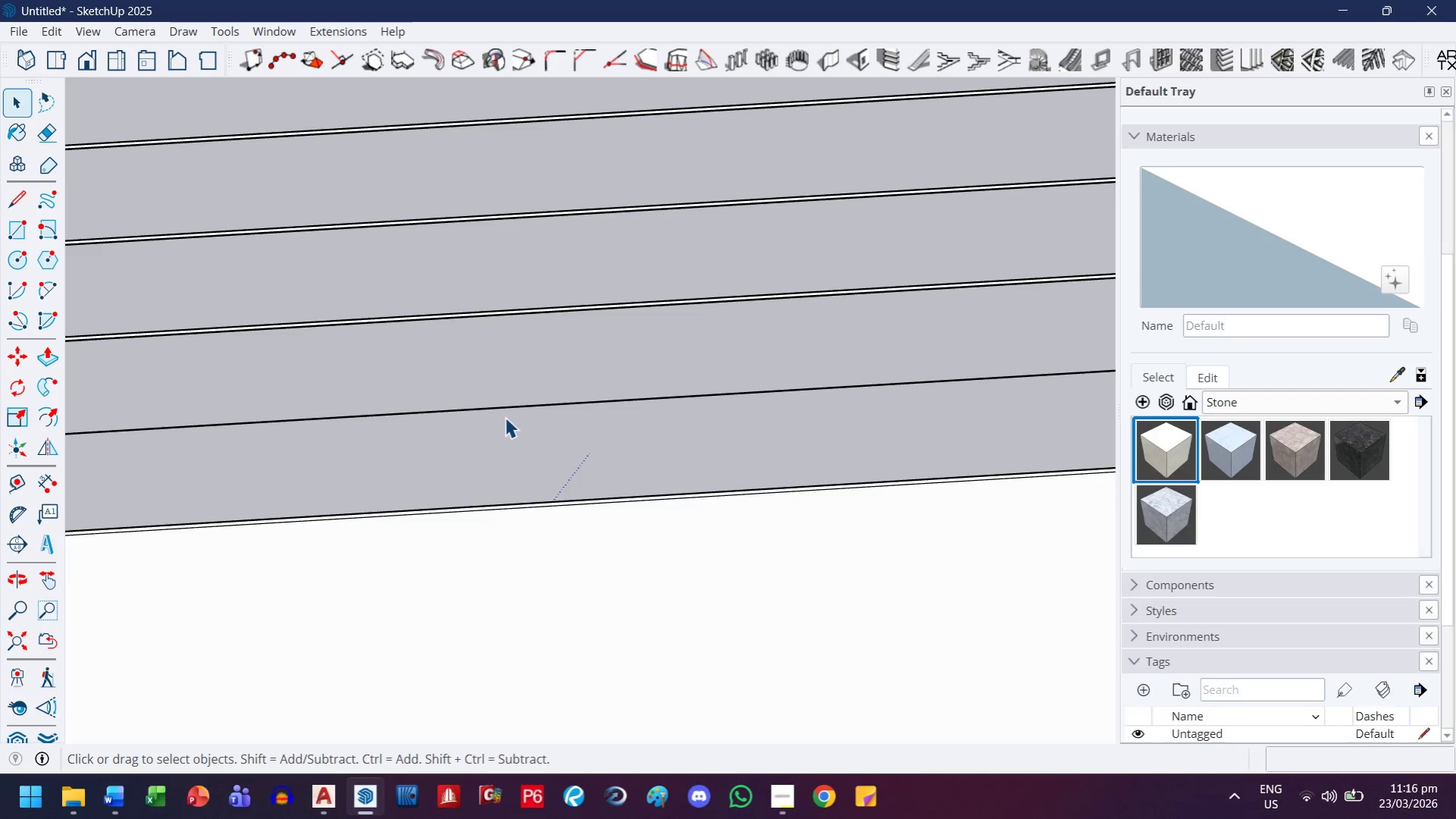 
scroll: coordinate [504, 421], scroll_direction: down, amount: 6.0
 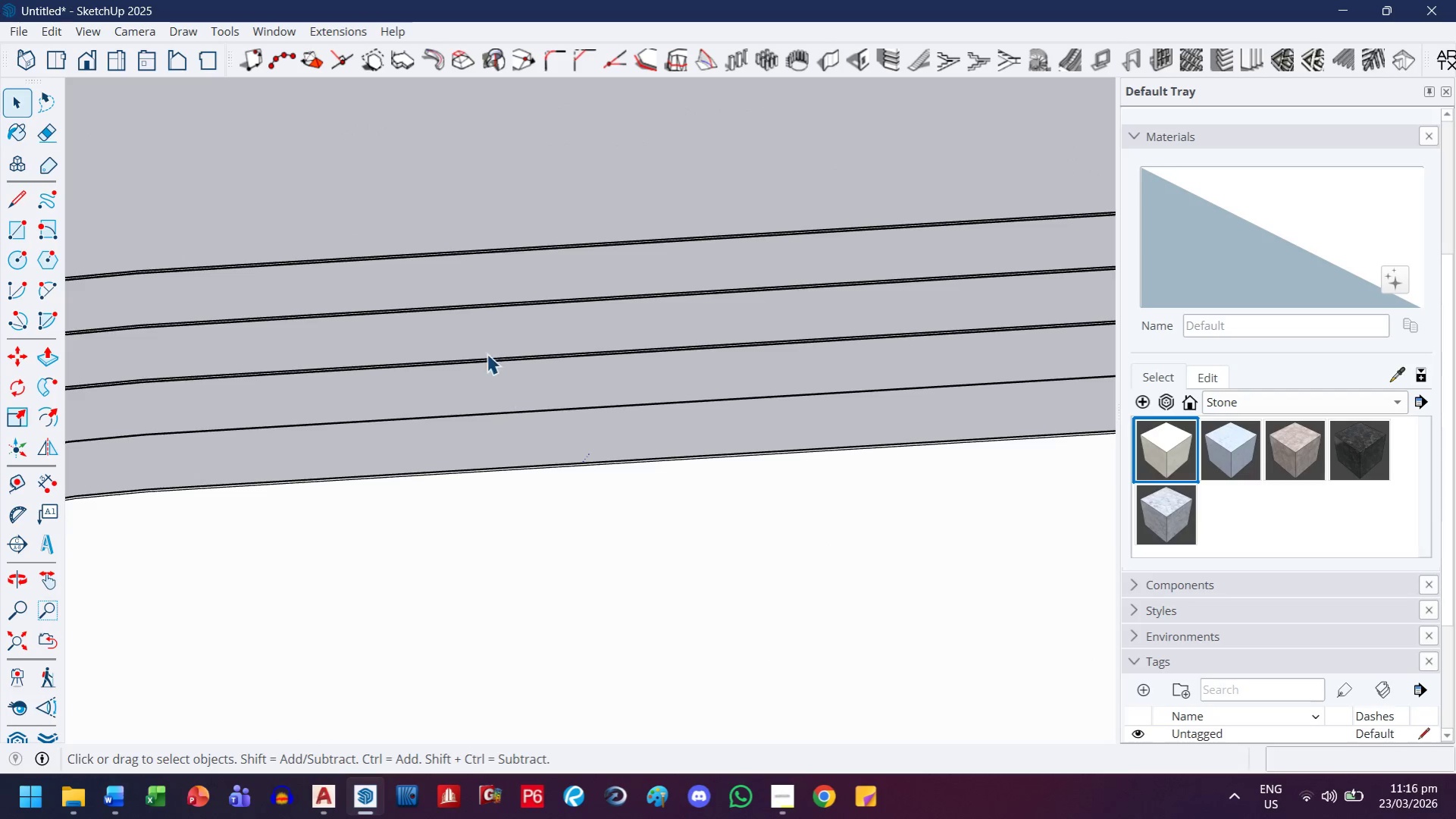 
scroll: coordinate [479, 348], scroll_direction: up, amount: 9.0
 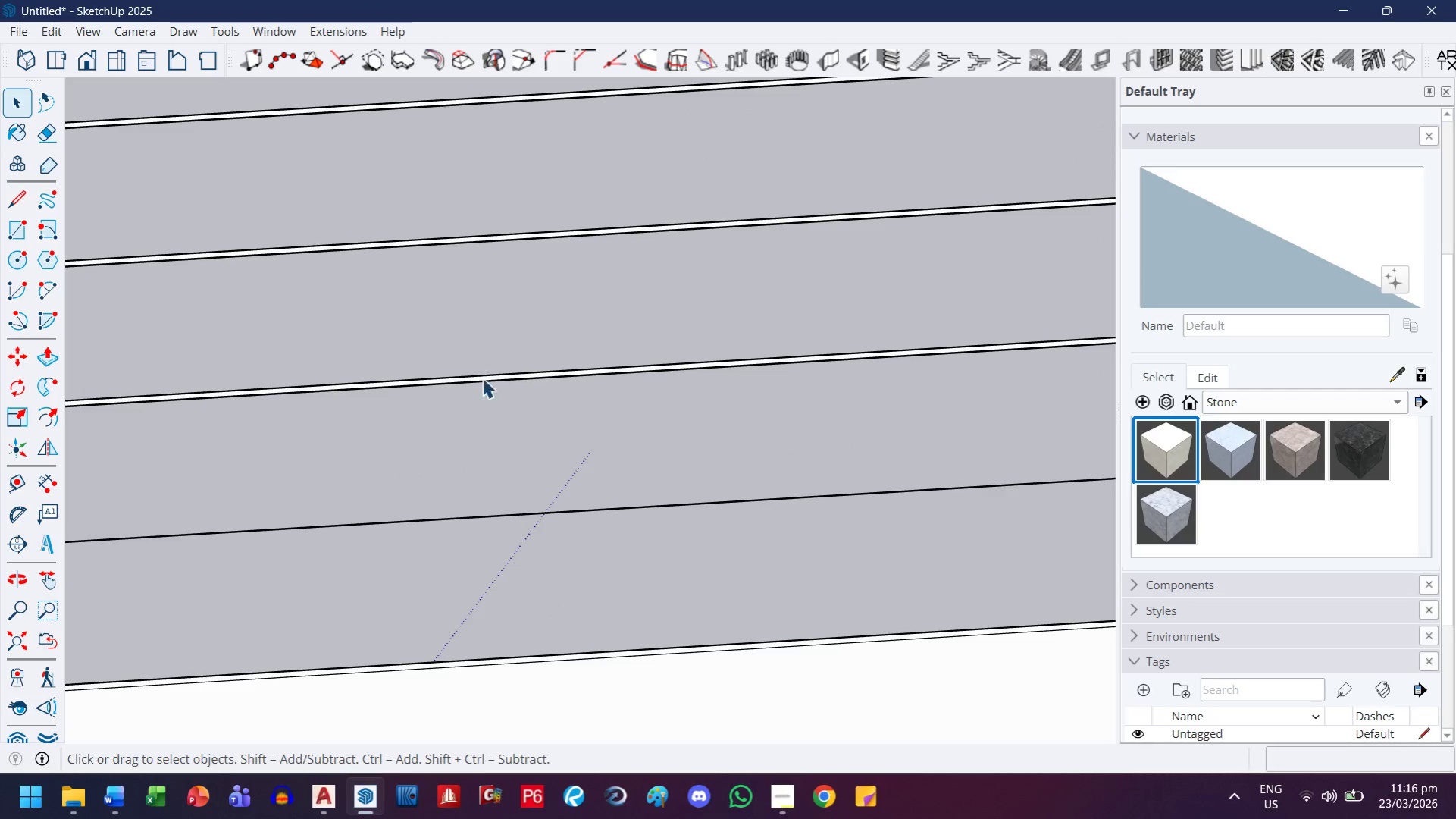 
left_click_drag(start_coordinate=[499, 444], to_coordinate=[434, 511])
 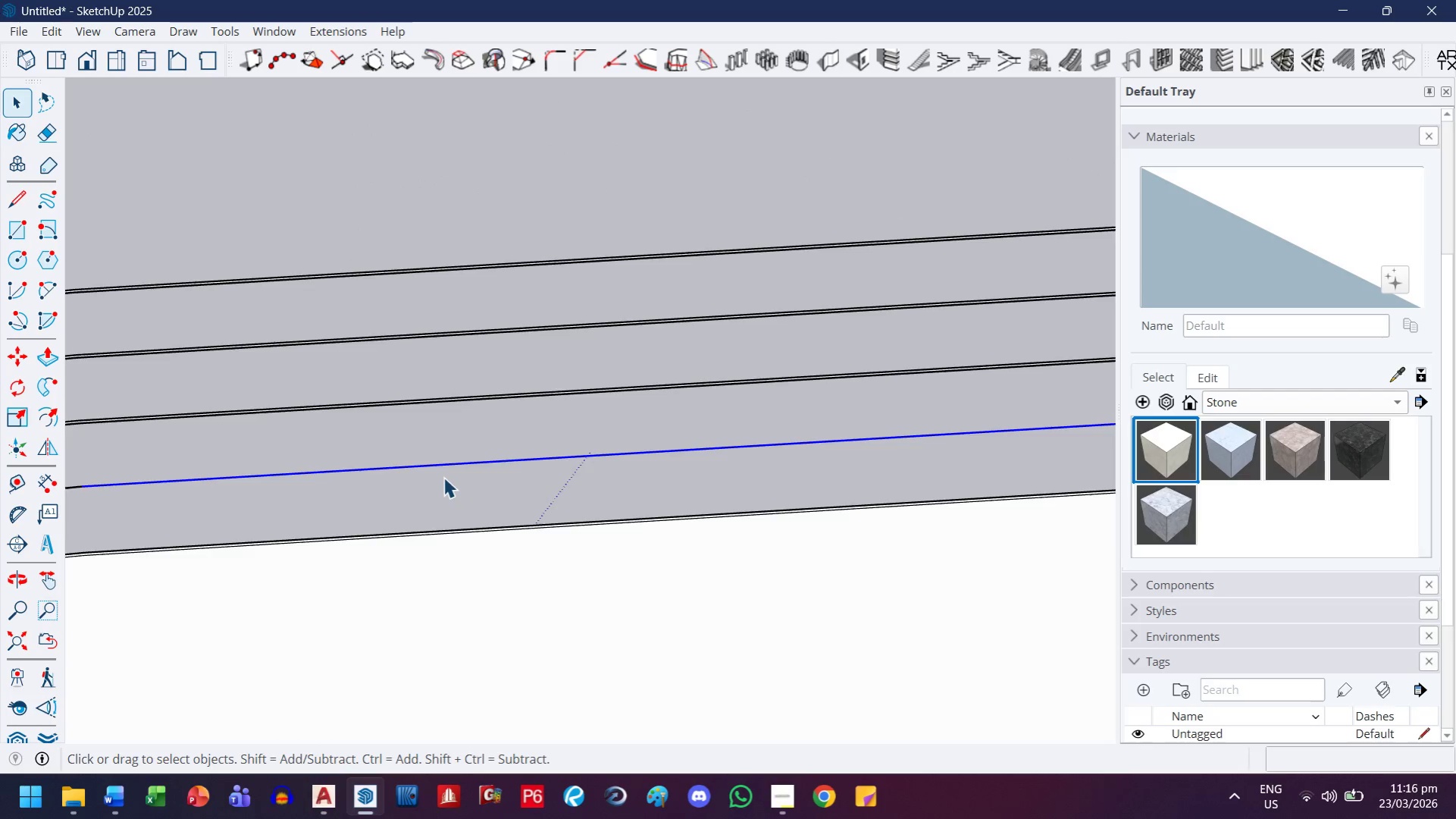 
scroll: coordinate [487, 419], scroll_direction: down, amount: 8.0
 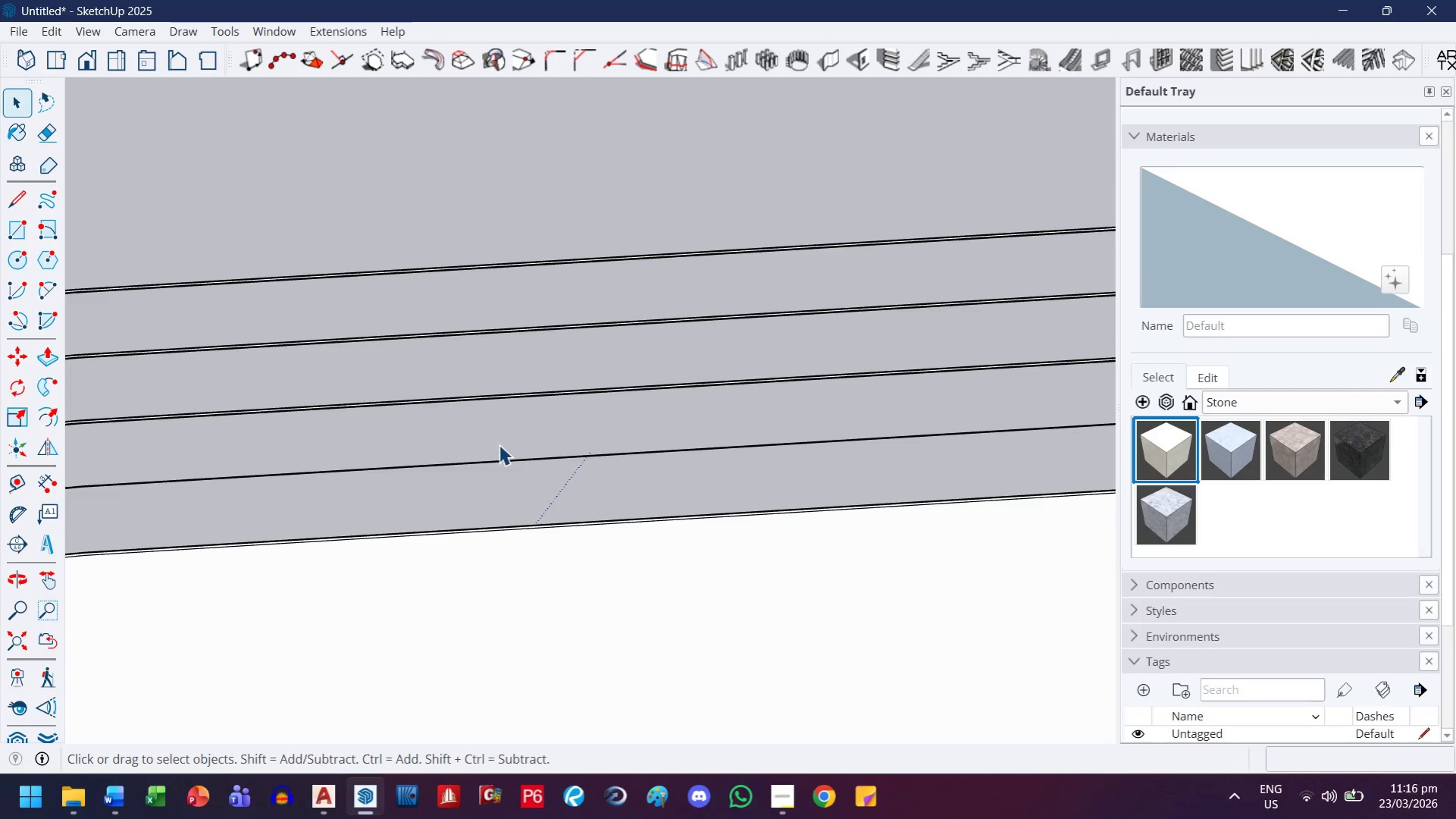 
key(H)
 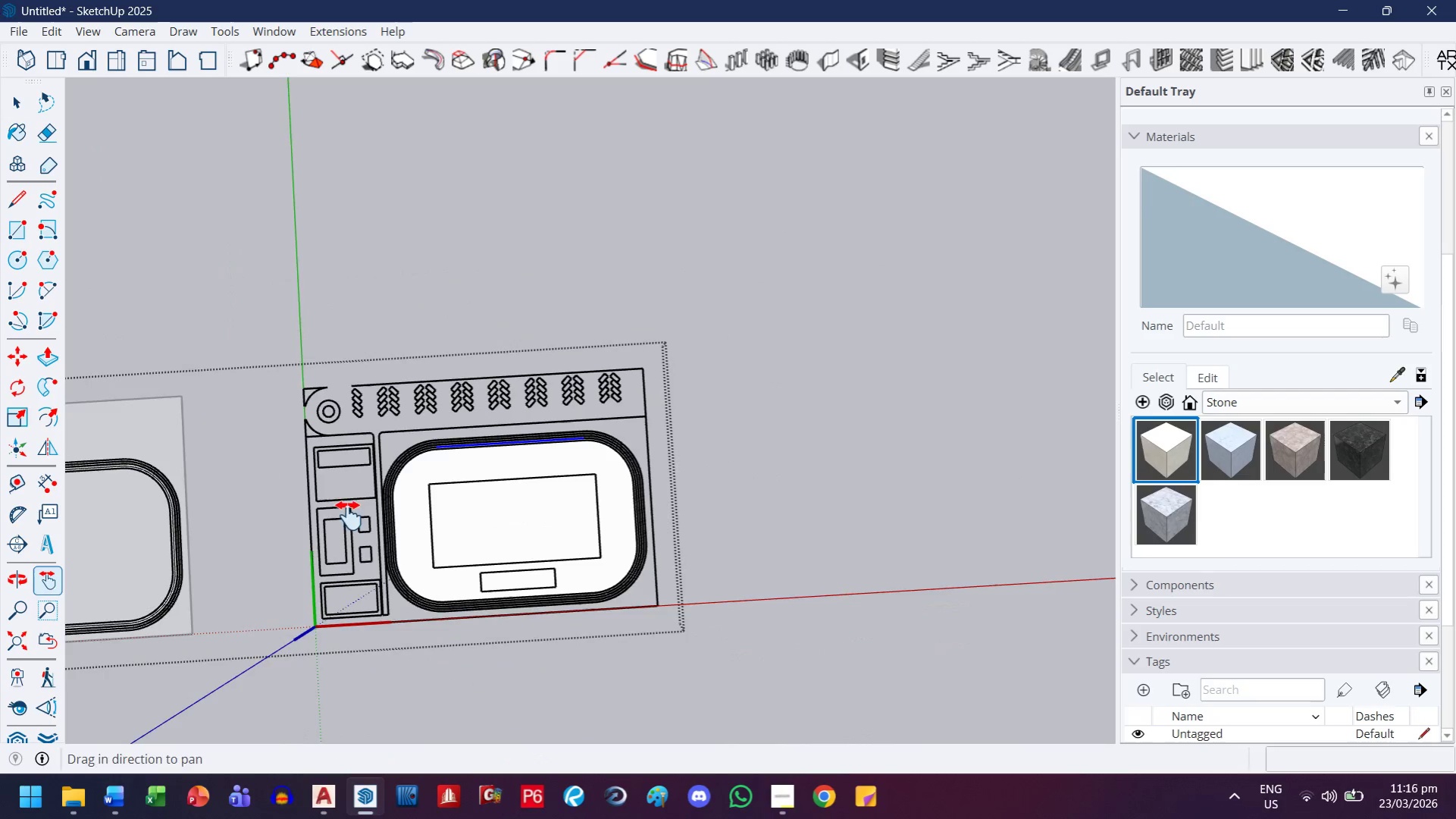 
left_click_drag(start_coordinate=[343, 517], to_coordinate=[731, 438])
 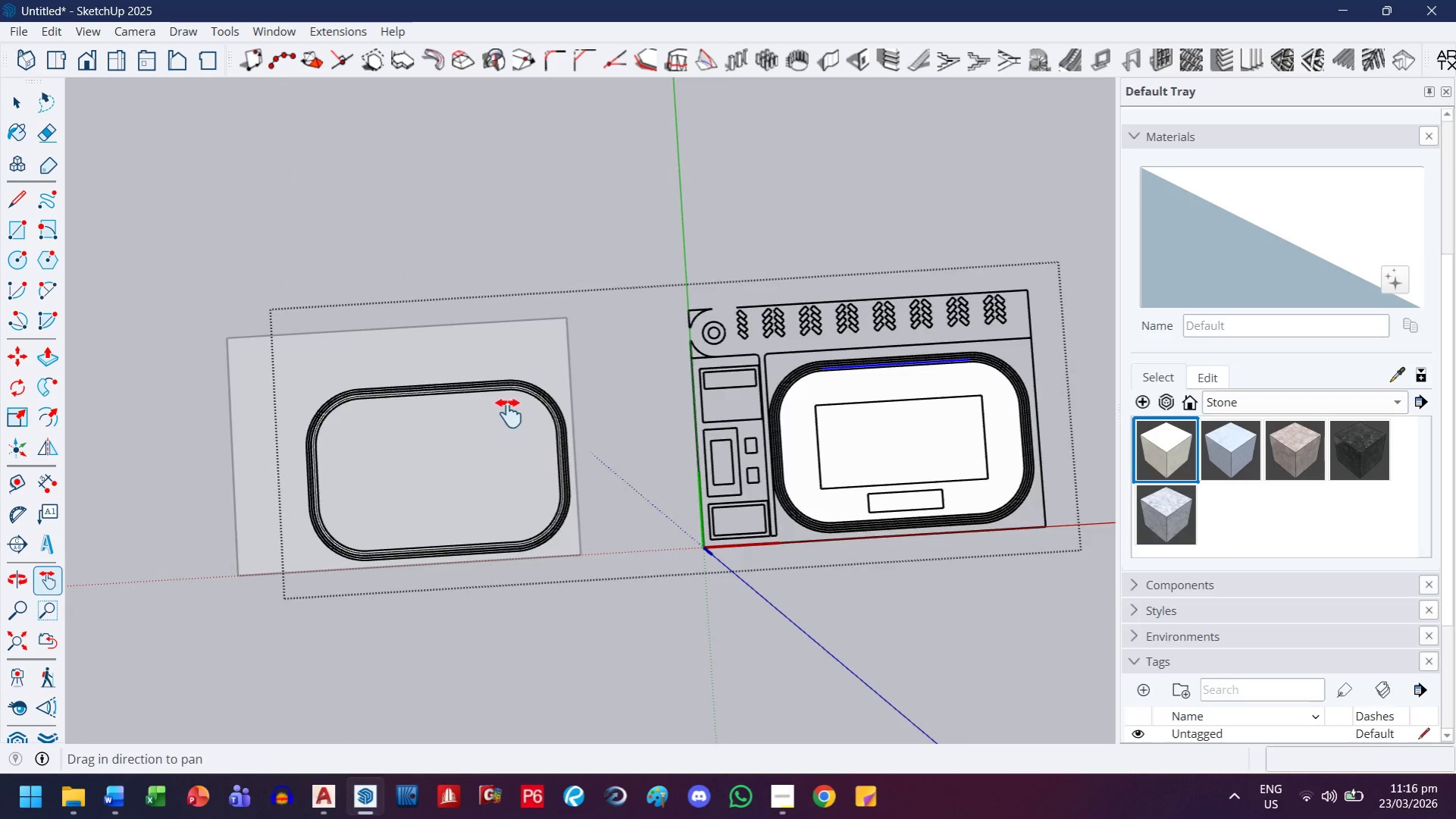 
scroll: coordinate [453, 444], scroll_direction: down, amount: 36.0
 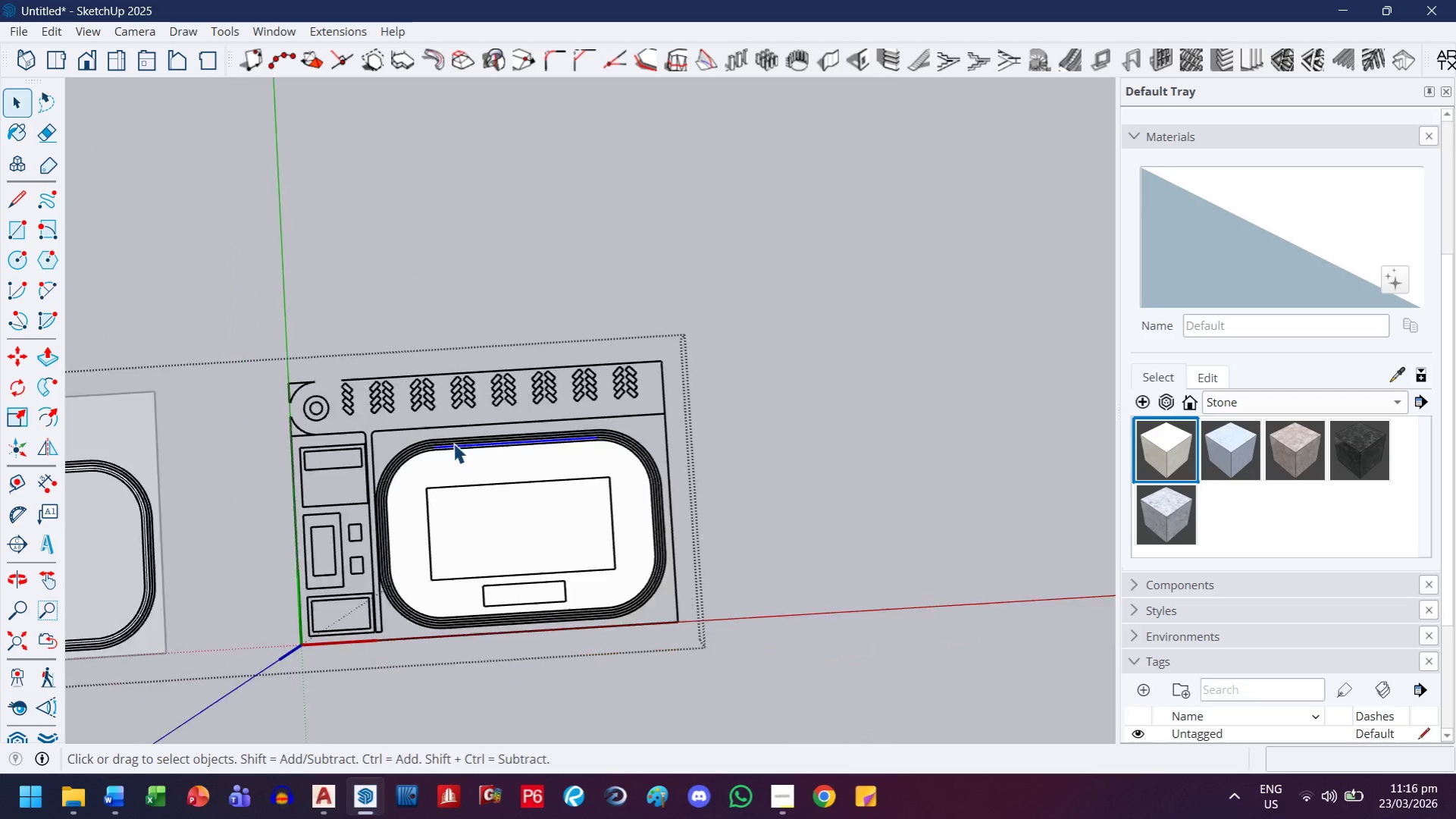 
scroll: coordinate [399, 400], scroll_direction: up, amount: 40.0
 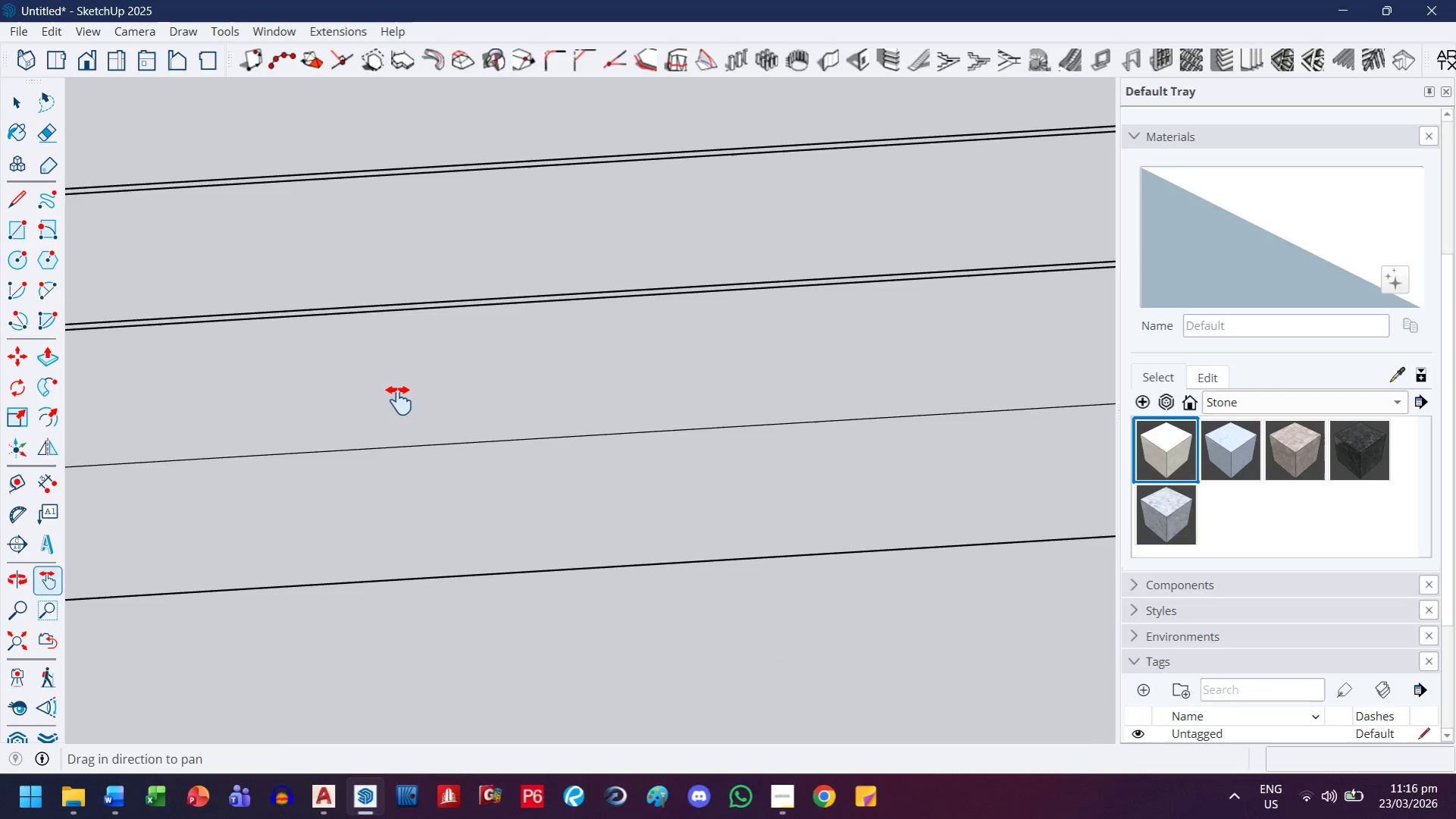 
scroll: coordinate [397, 404], scroll_direction: down, amount: 24.0
 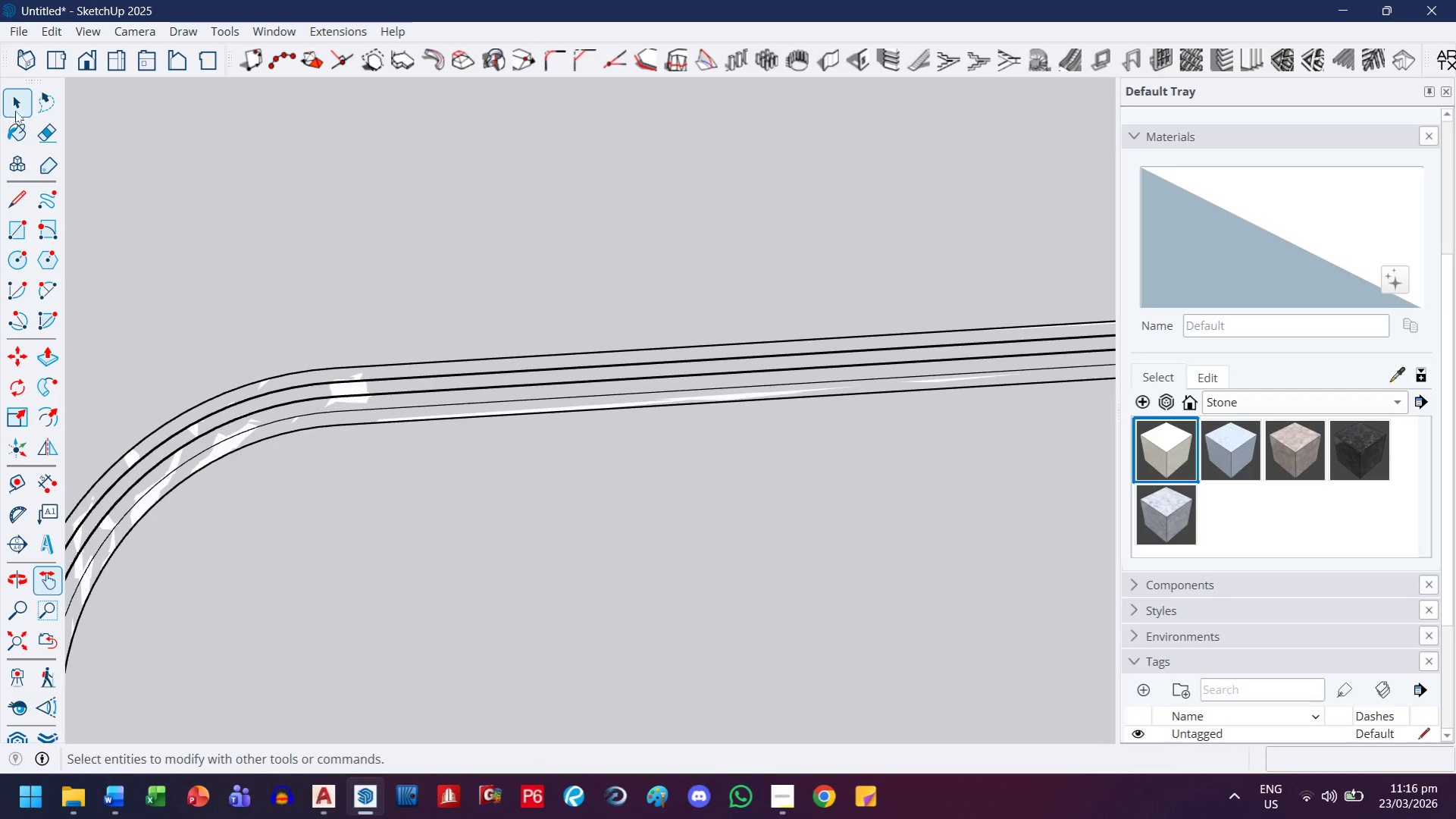 
left_click([452, 416])
 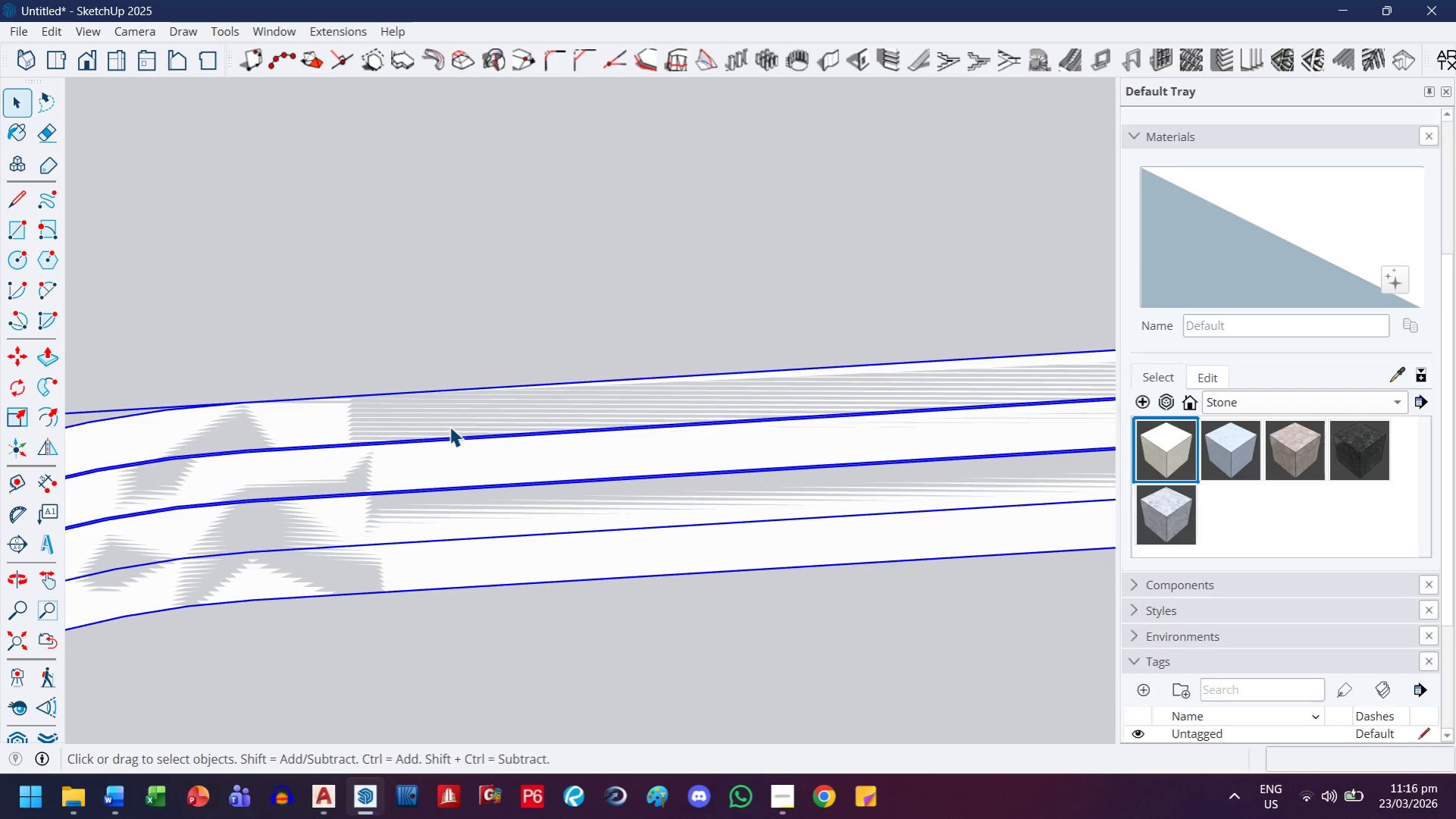 
scroll: coordinate [429, 460], scroll_direction: up, amount: 12.0
 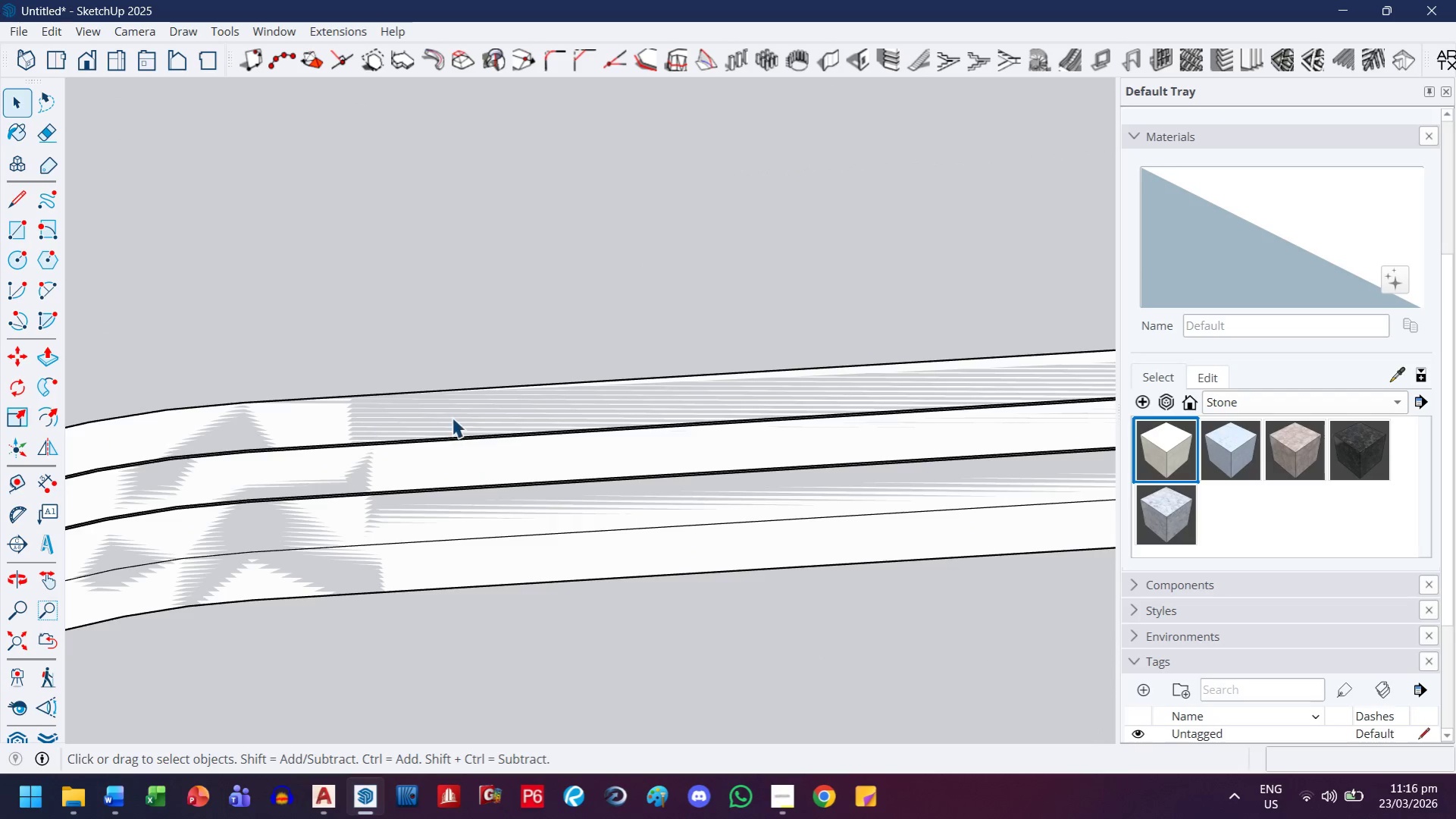 
double_click([449, 426])
 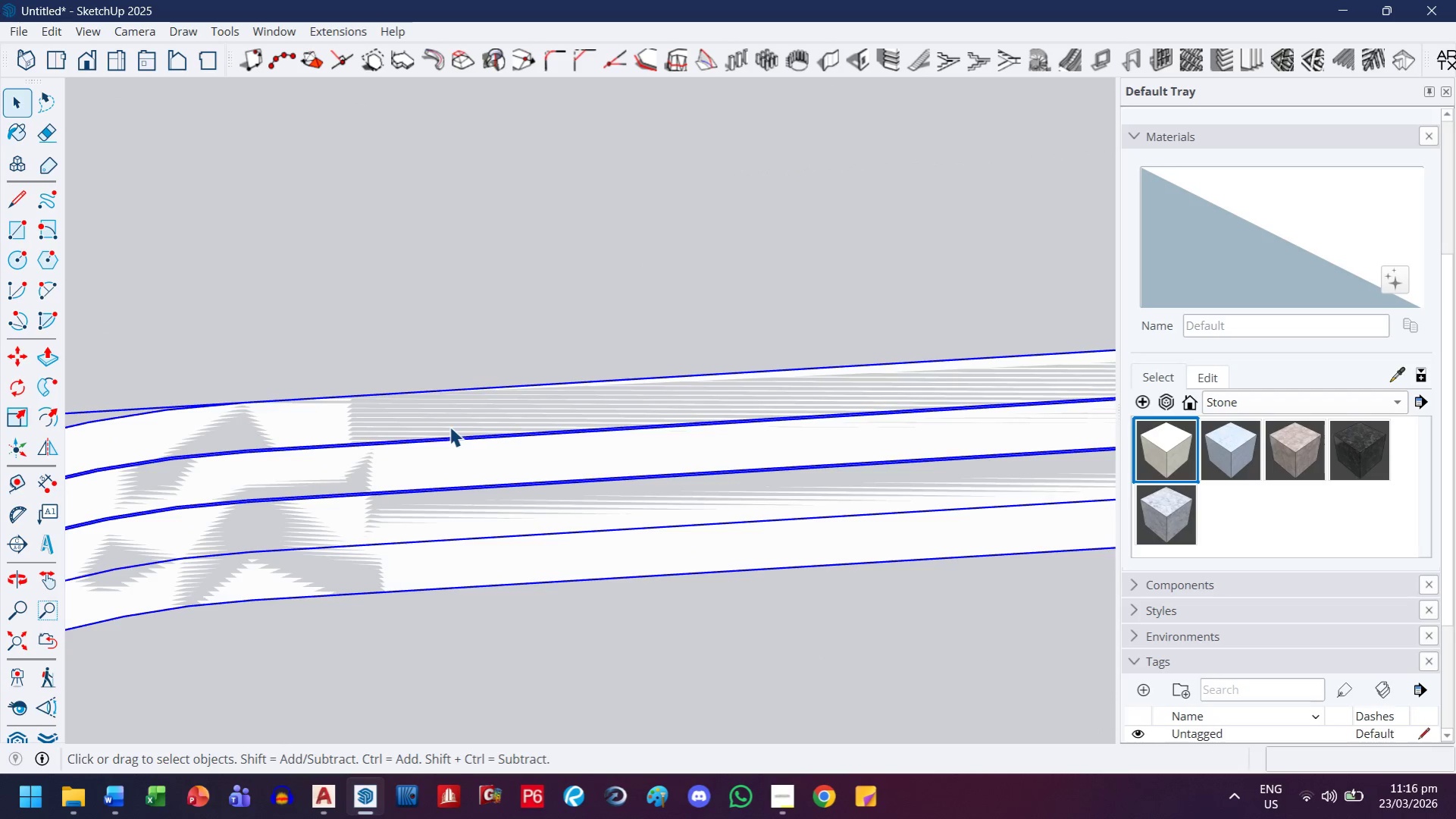 
triple_click([449, 426])
 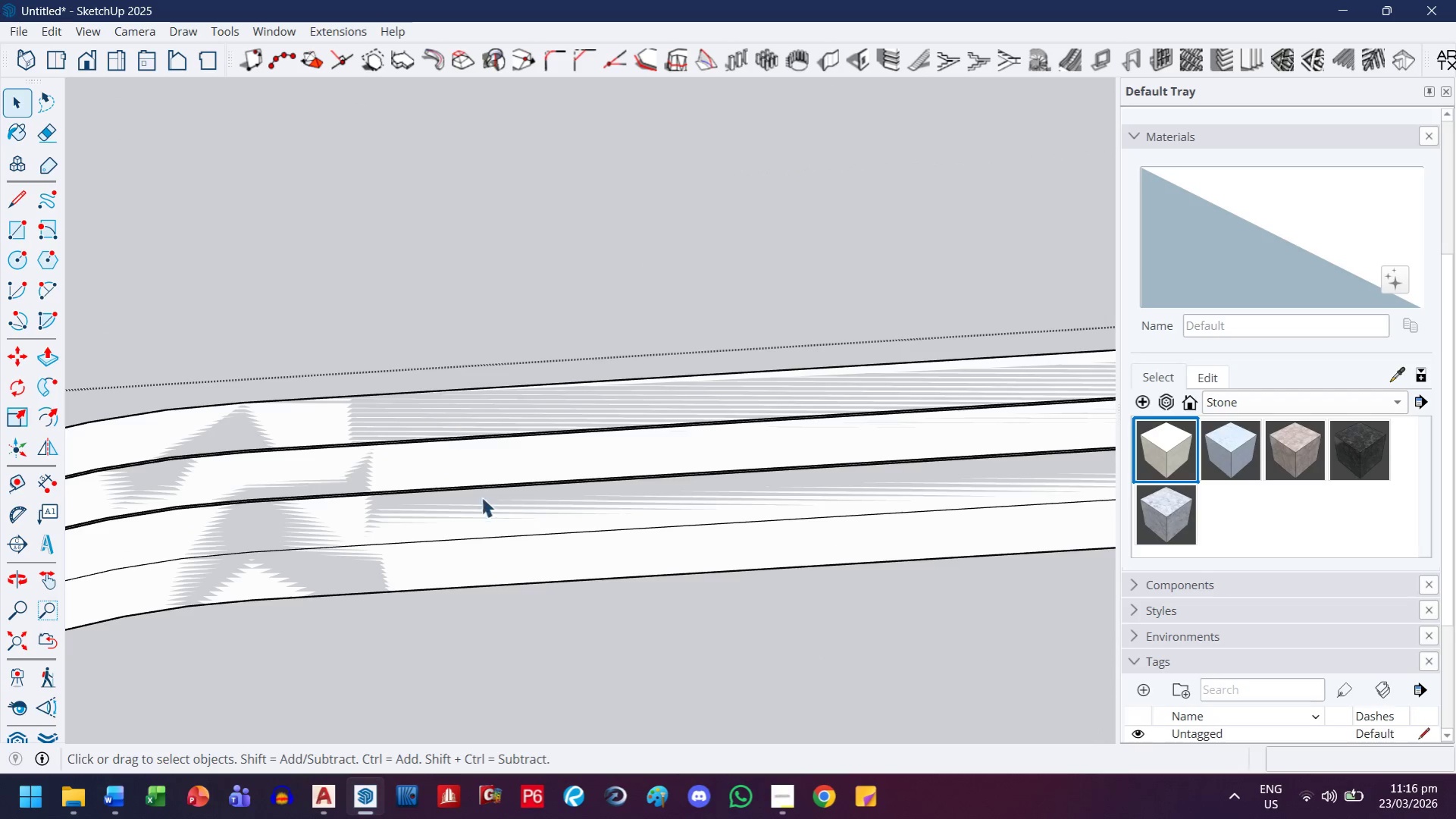 
scroll: coordinate [530, 535], scroll_direction: up, amount: 7.0
 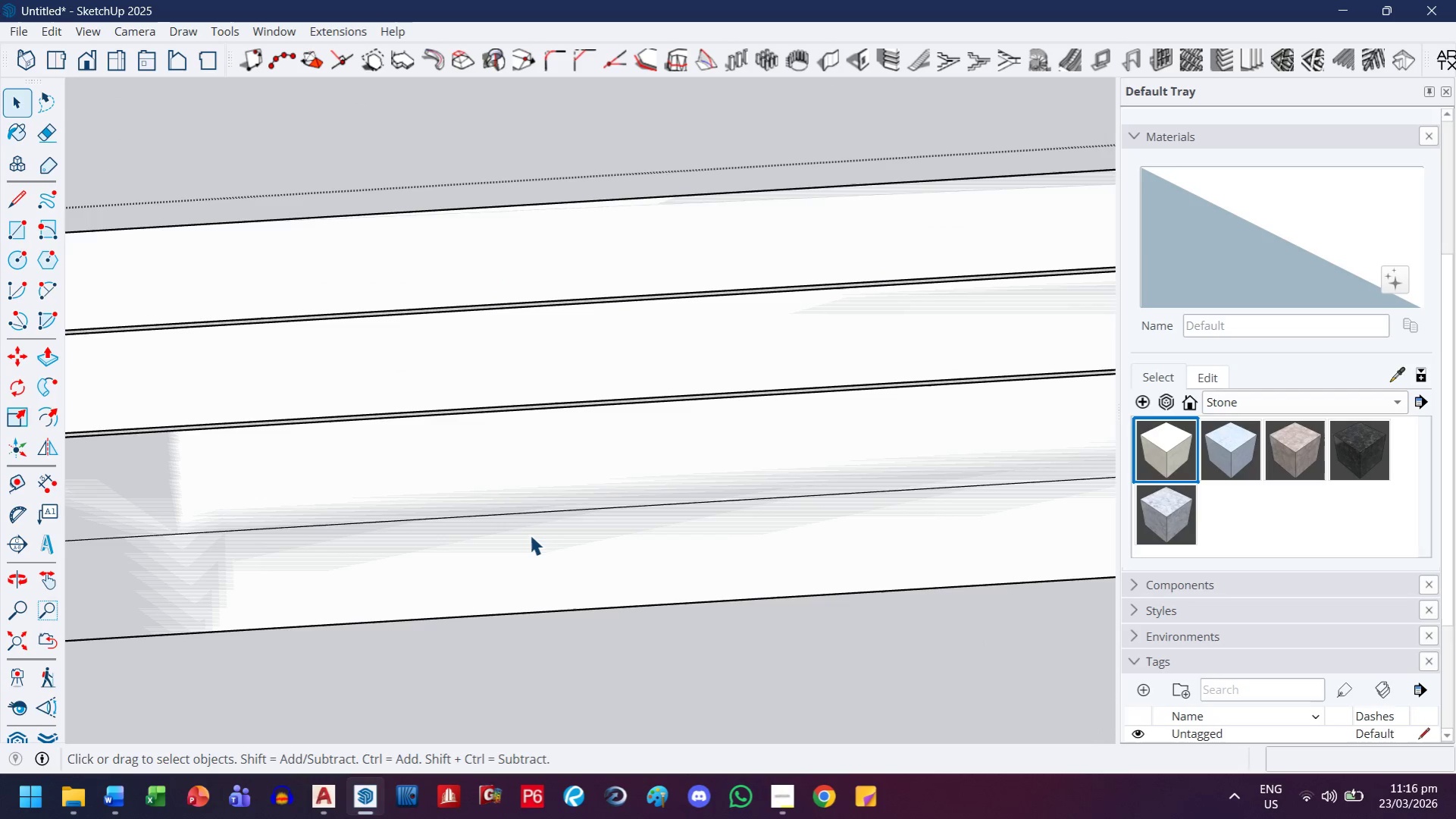 
key(F)
 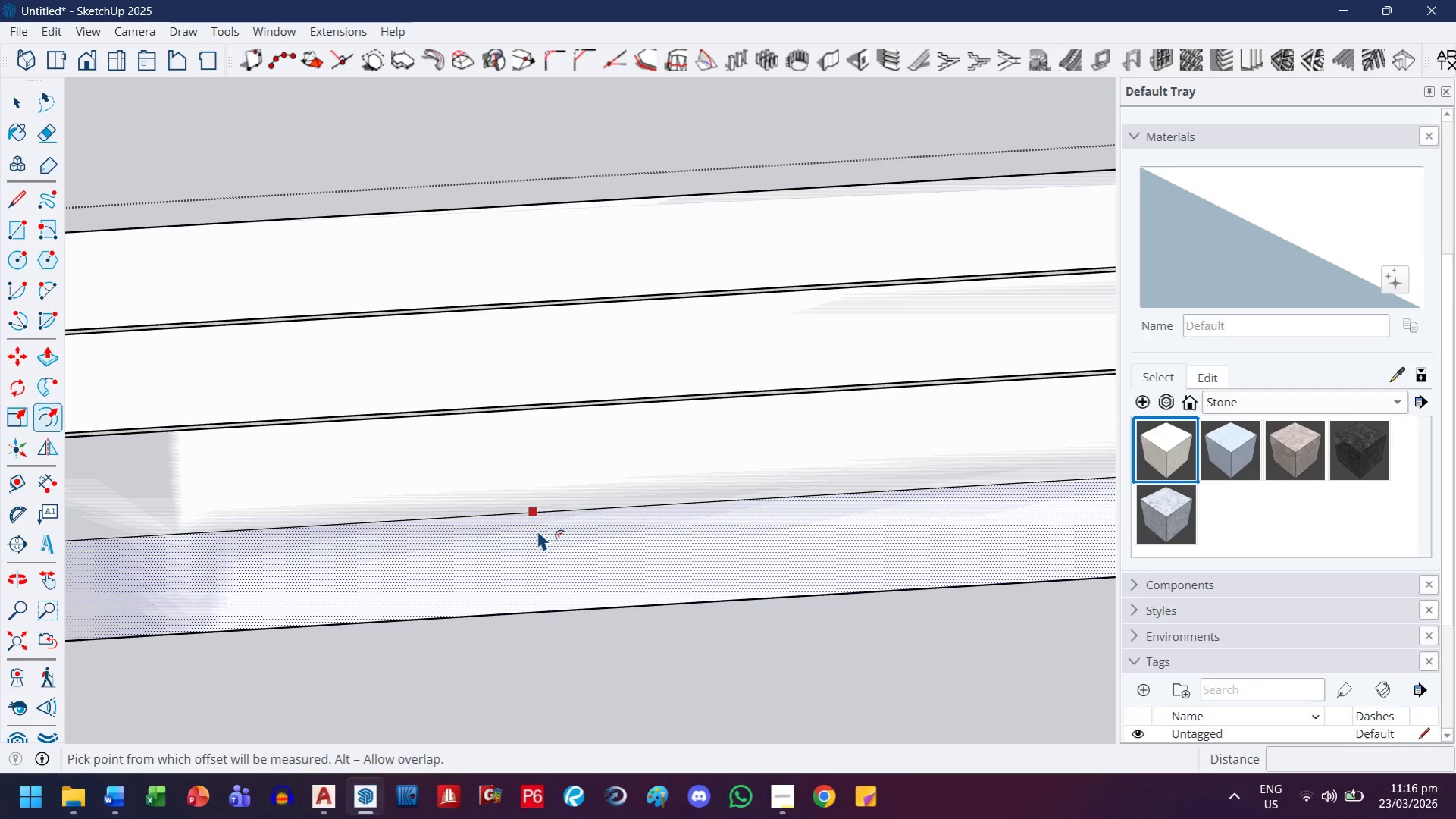 
left_click([537, 529])
 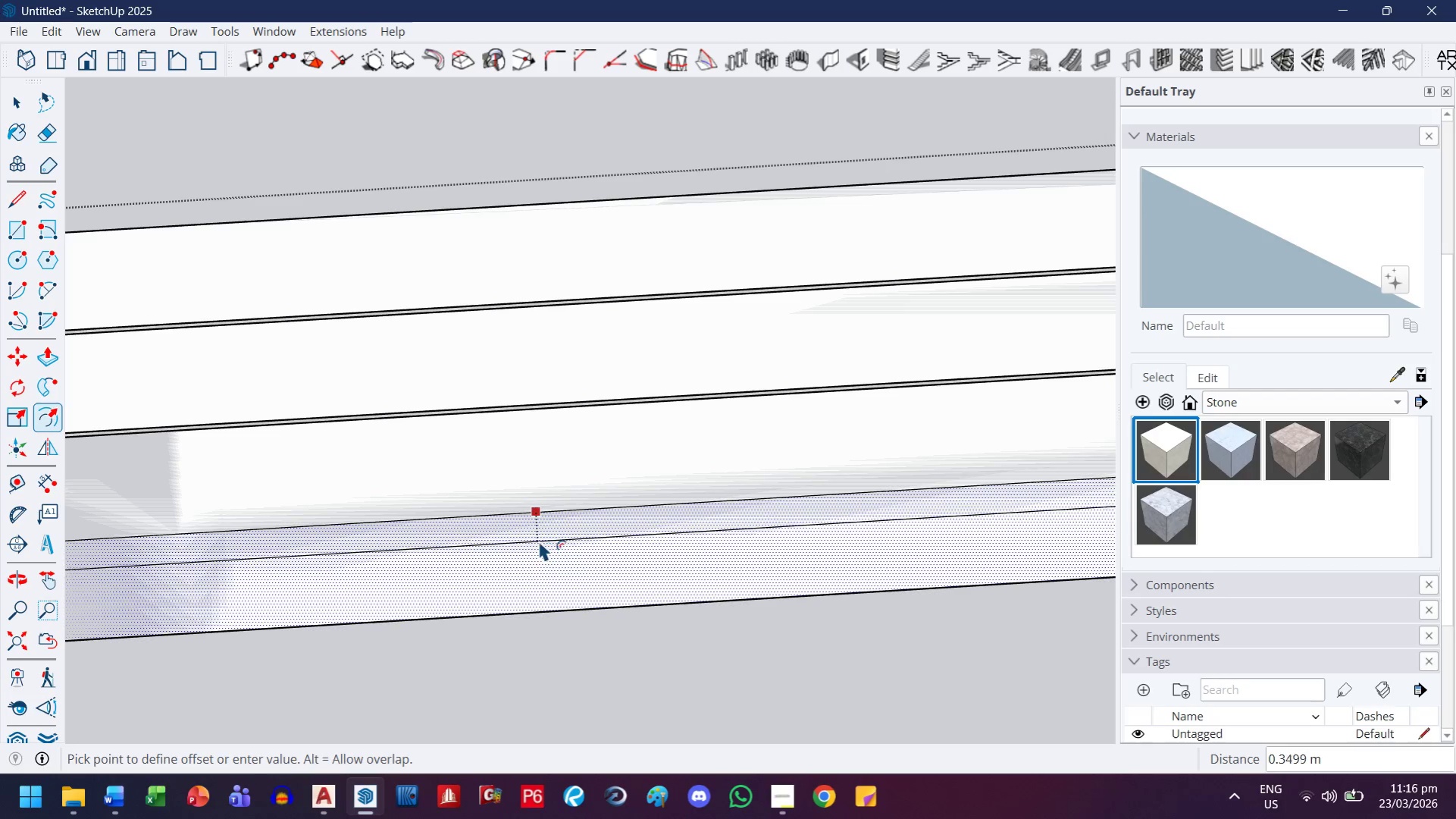 
scroll: coordinate [540, 538], scroll_direction: down, amount: 8.0
 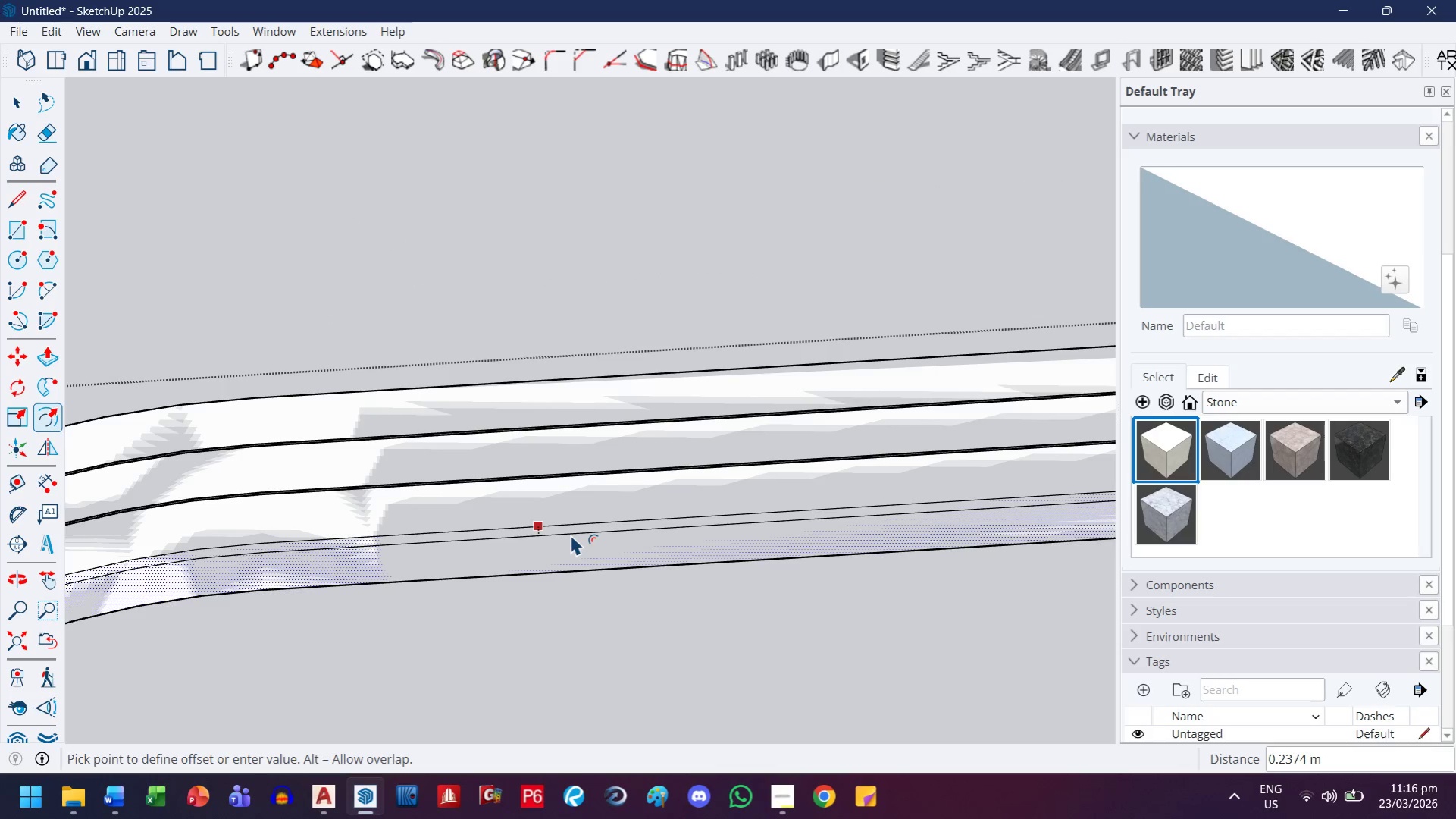 
scroll: coordinate [570, 534], scroll_direction: up, amount: 4.0
 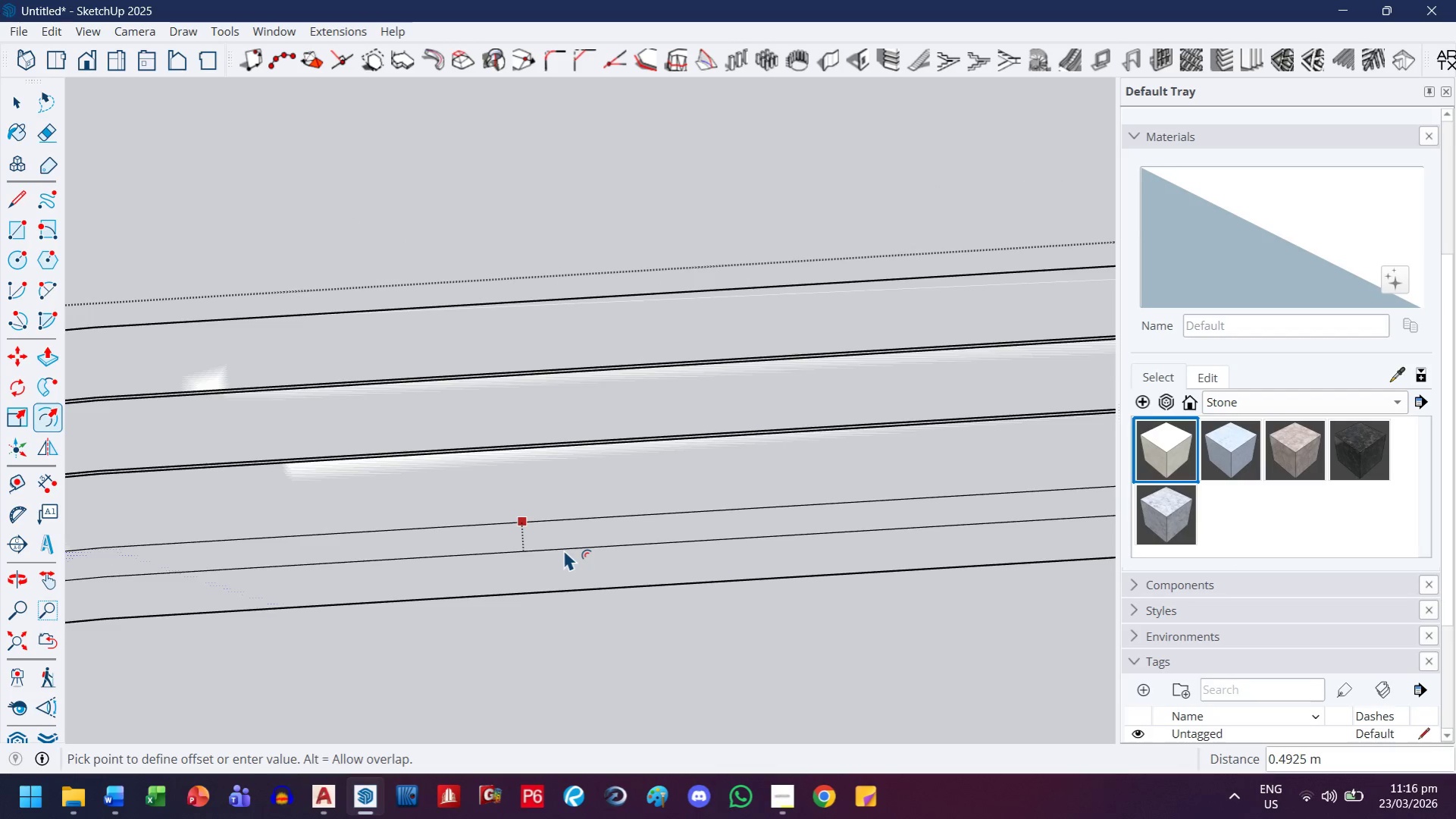 
type(.05)
 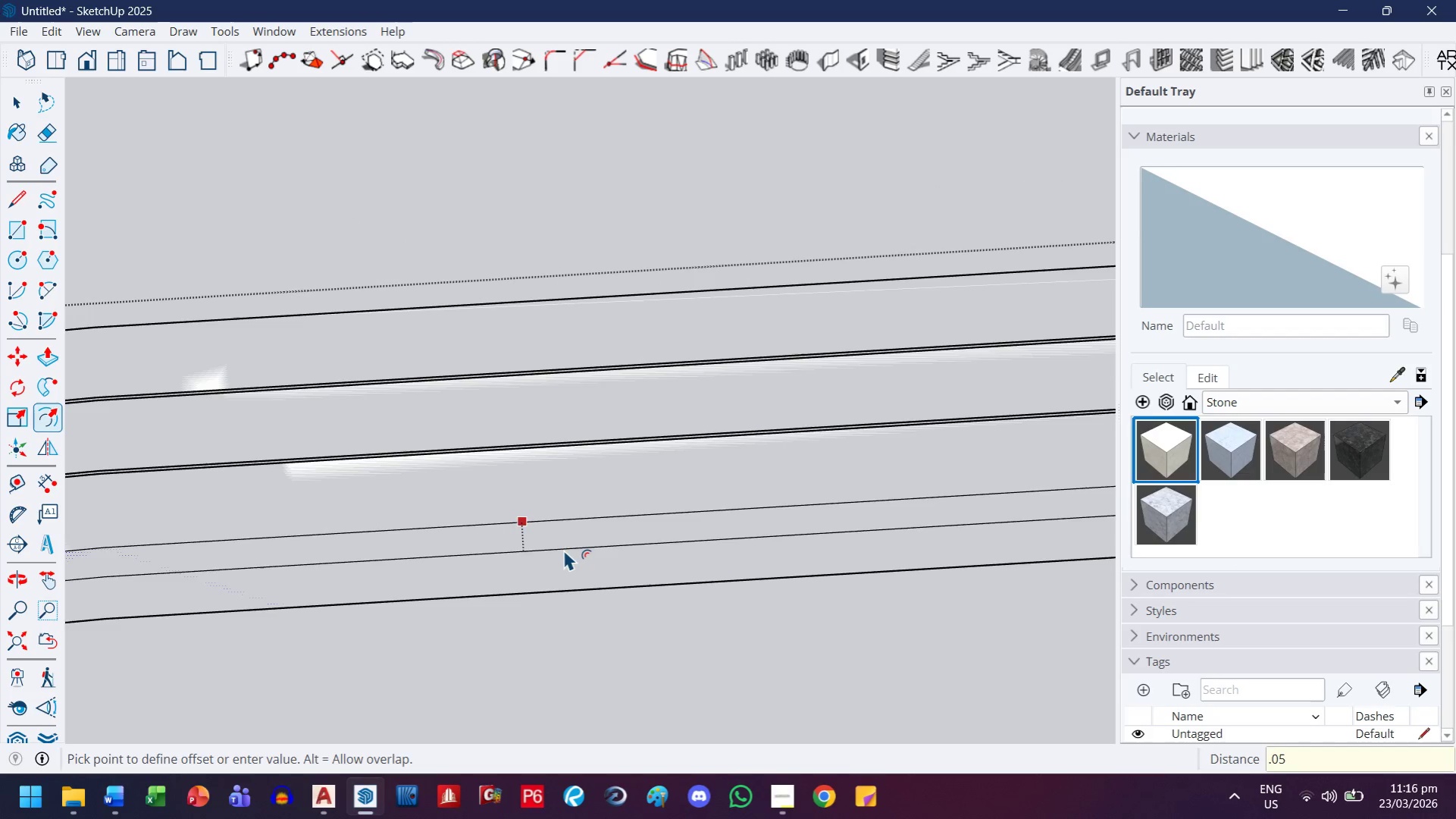 
key(Enter)
 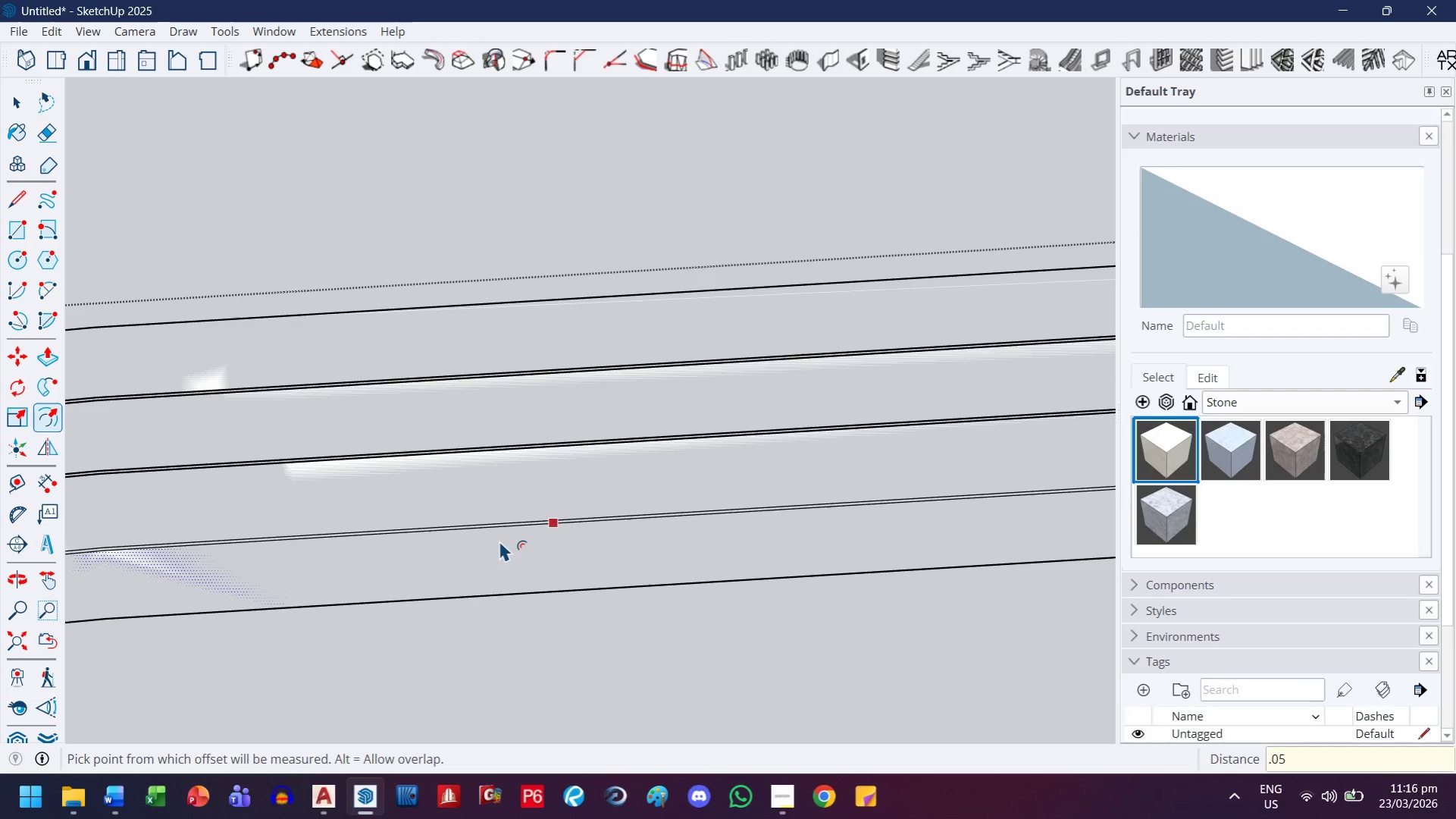 
scroll: coordinate [545, 440], scroll_direction: up, amount: 9.0
 